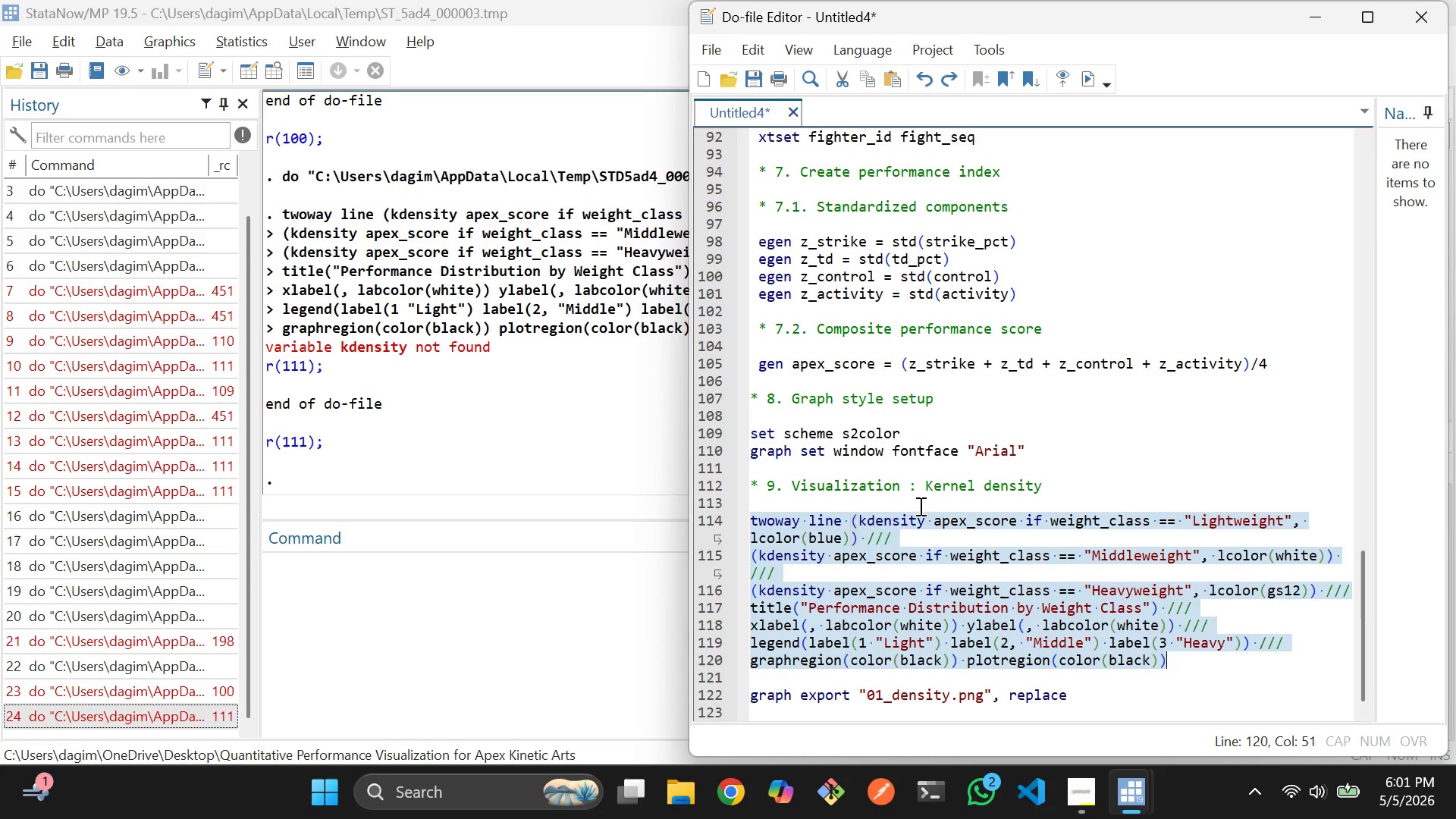 
left_click([932, 499])
 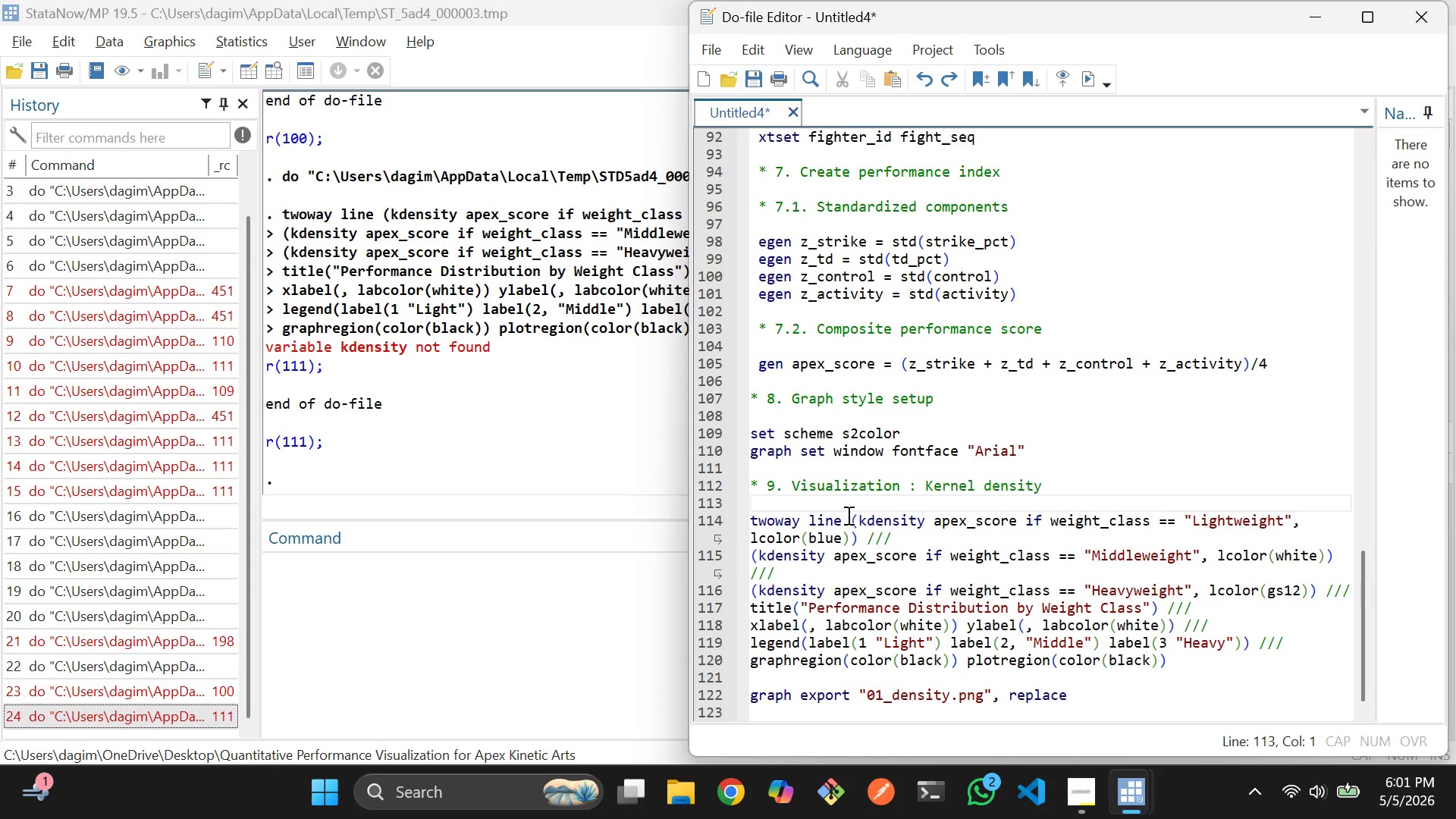 
left_click([847, 515])
 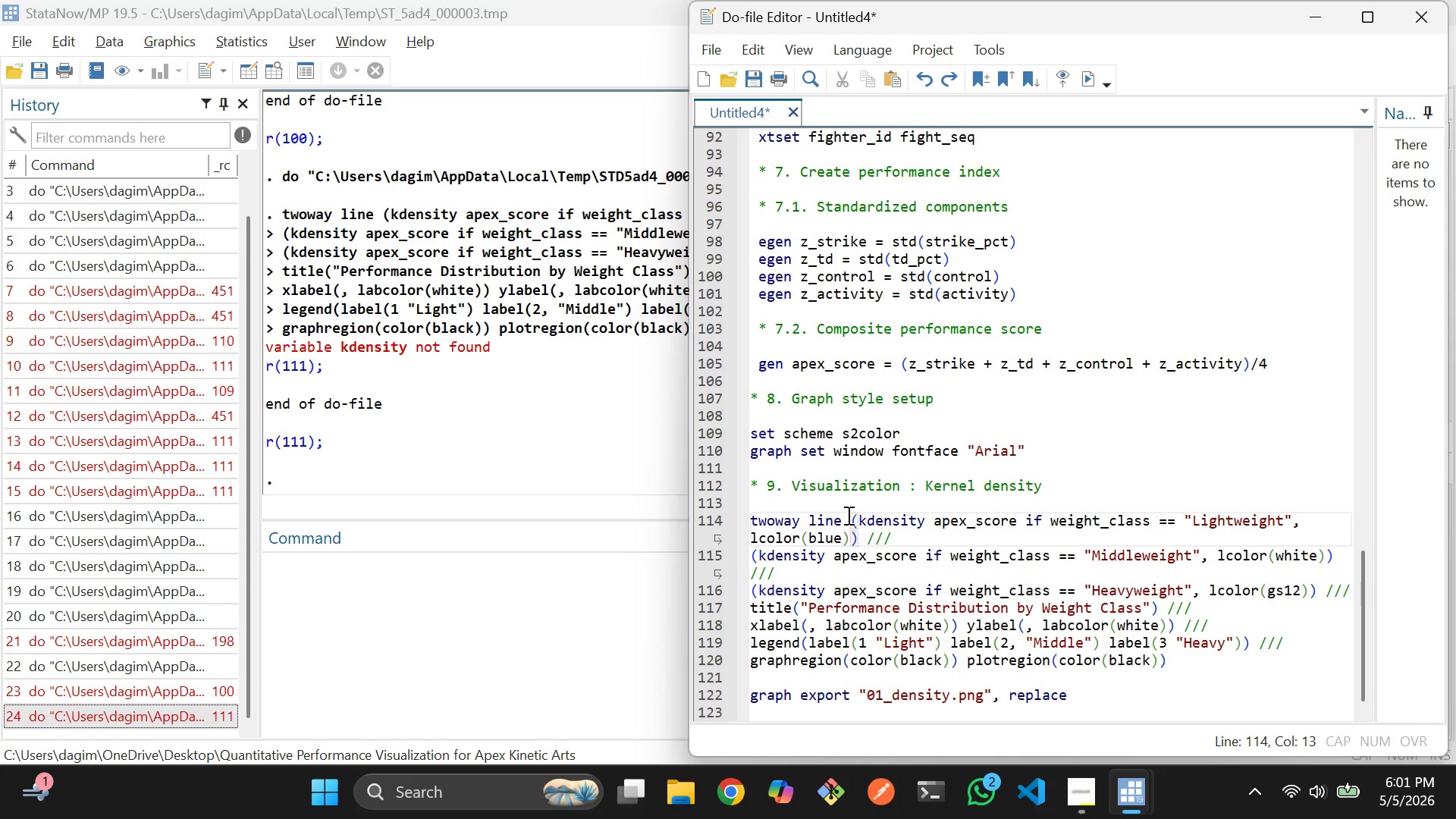 
key(Control+Z)
 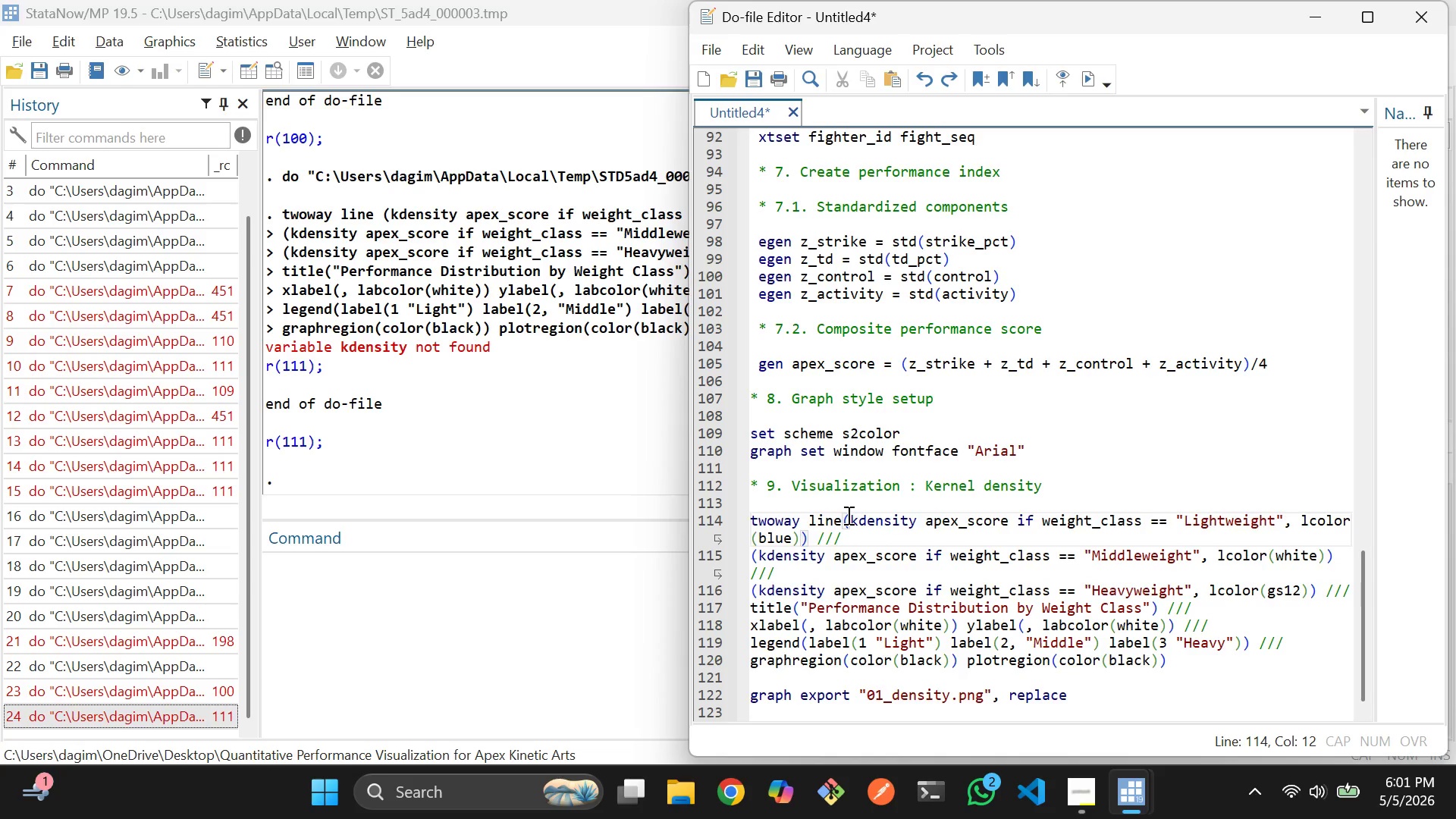 
key(Control+Z)
 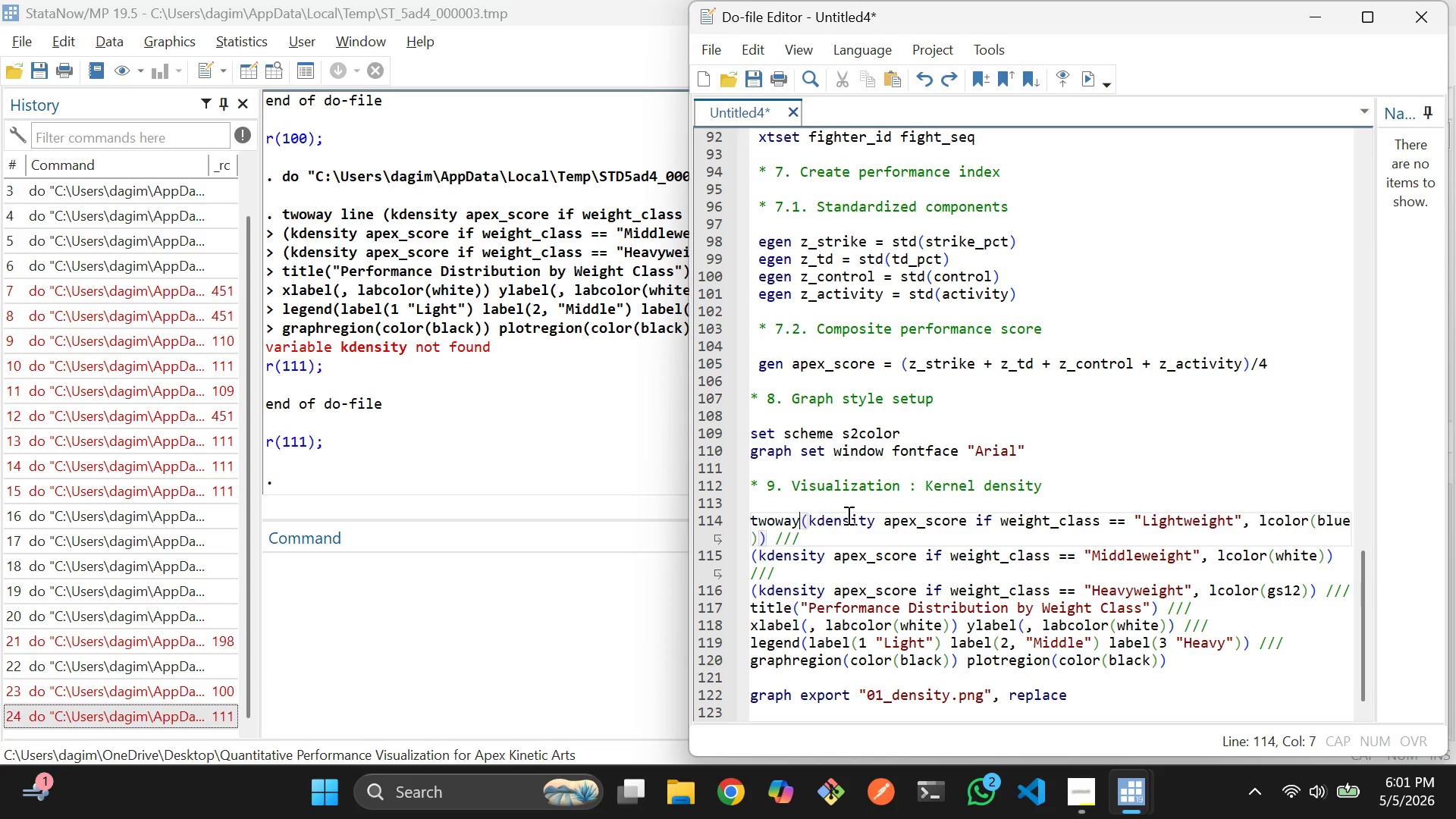 
key(Control+Z)
 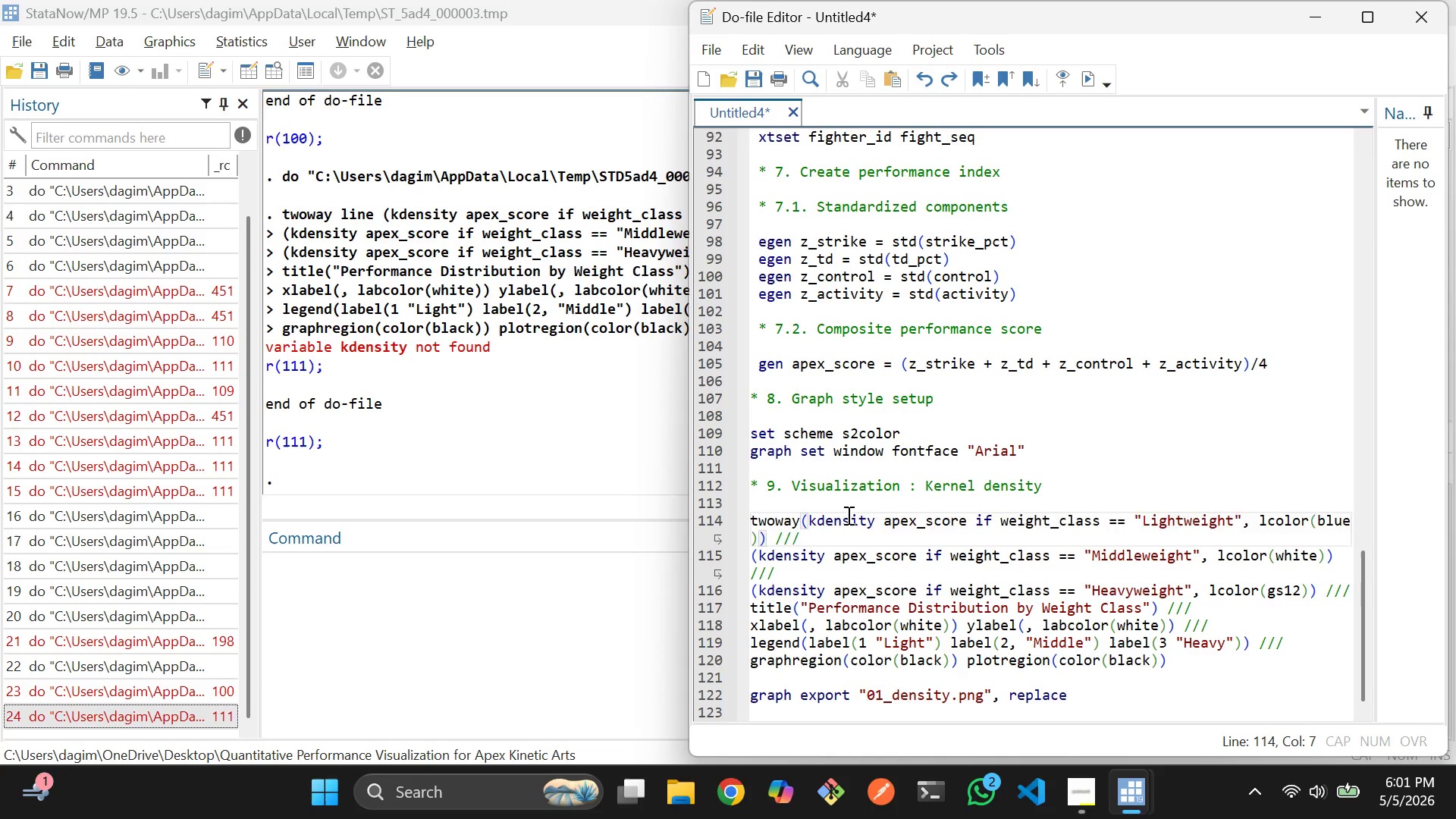 
key(Control+Z)
 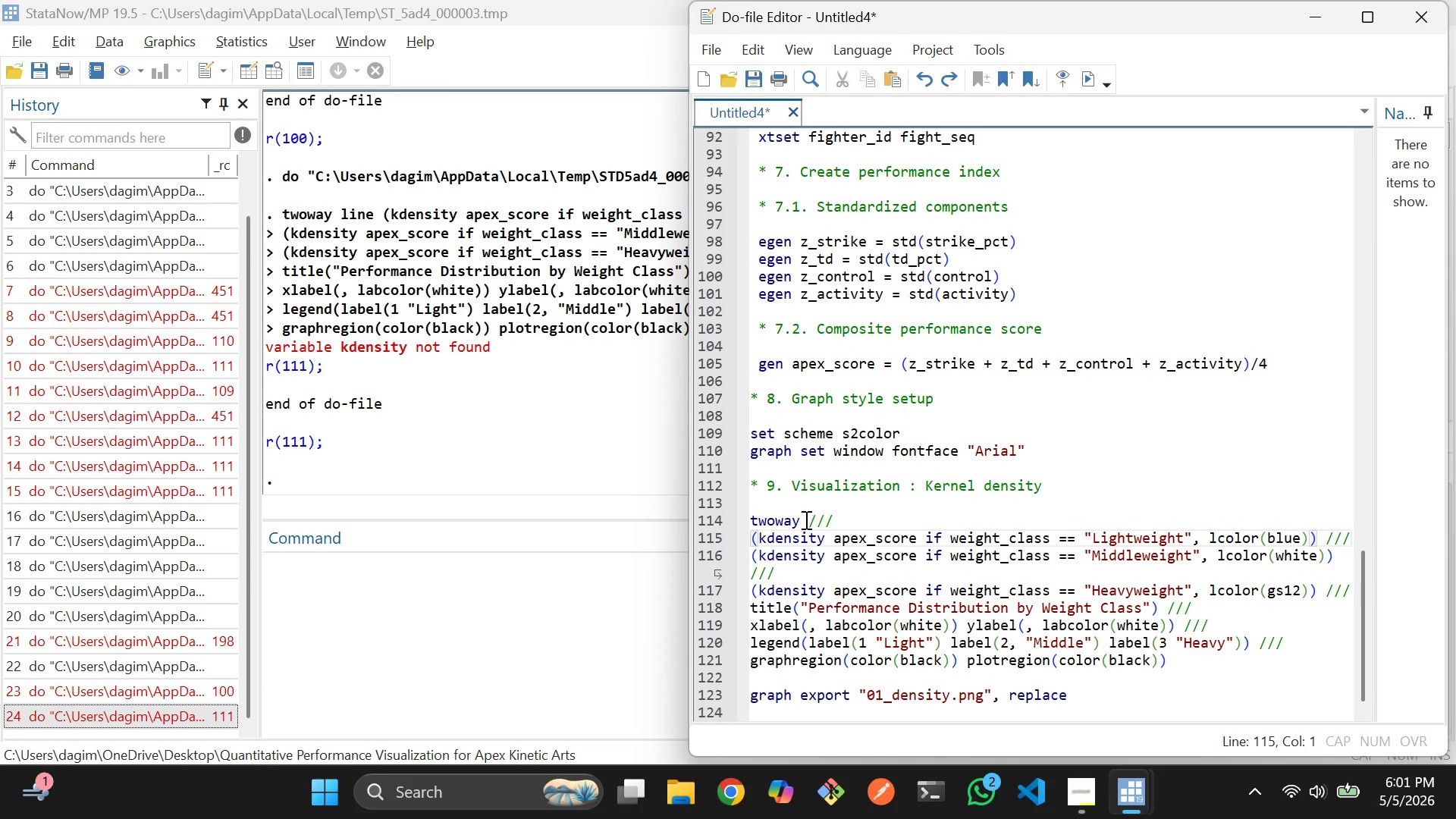 
left_click([800, 519])
 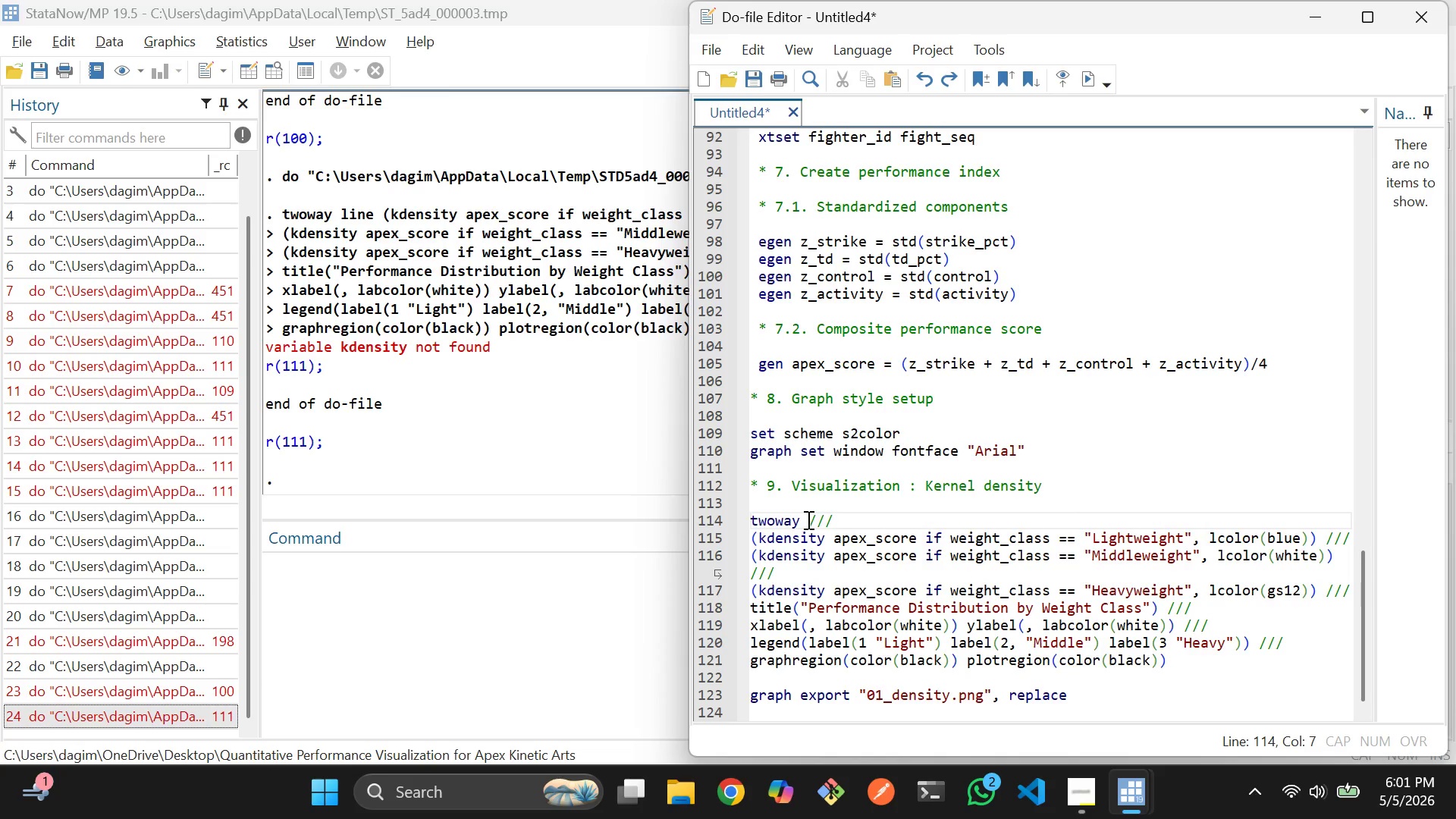 
key(Space)
 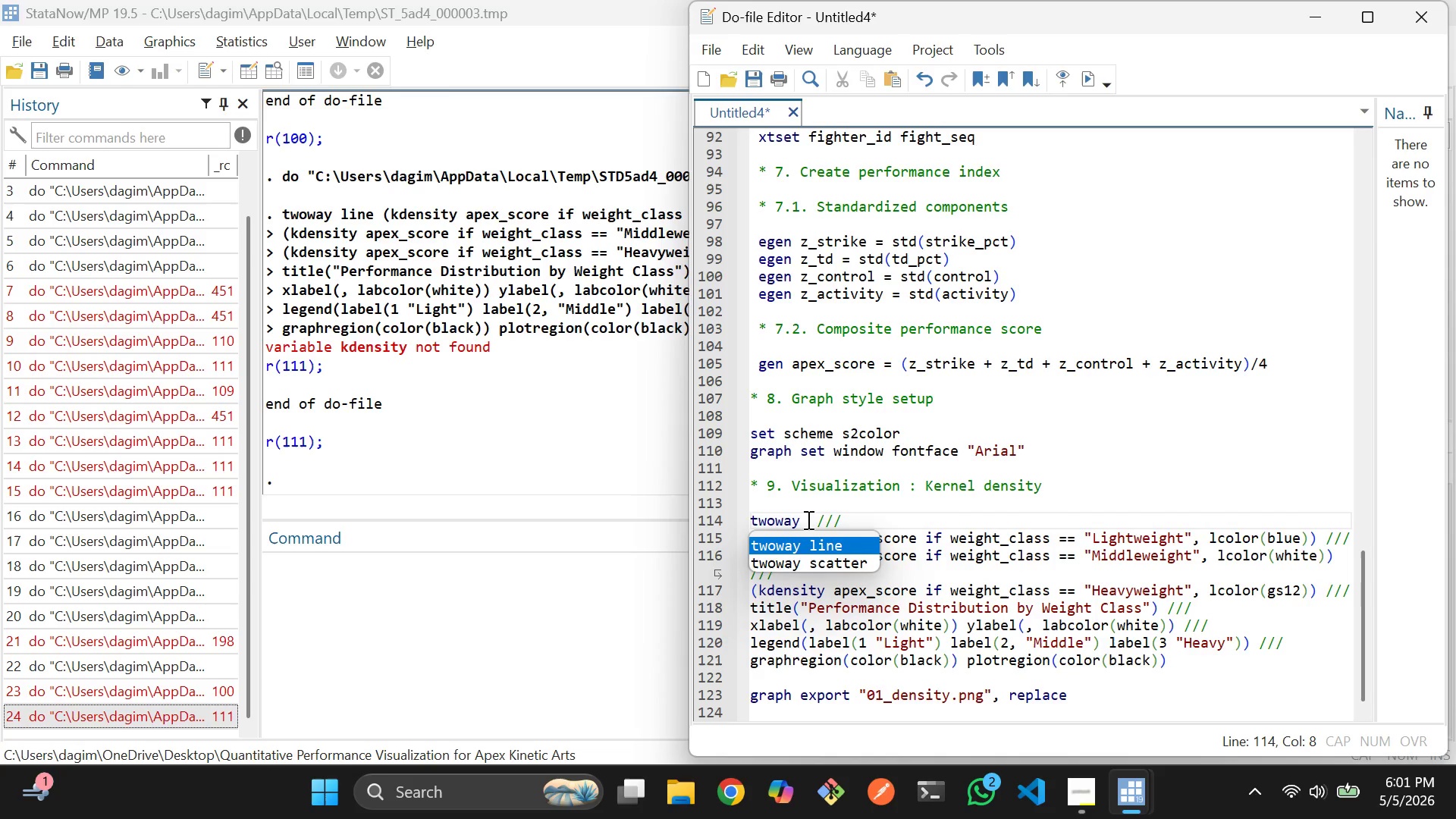 
key(L)
 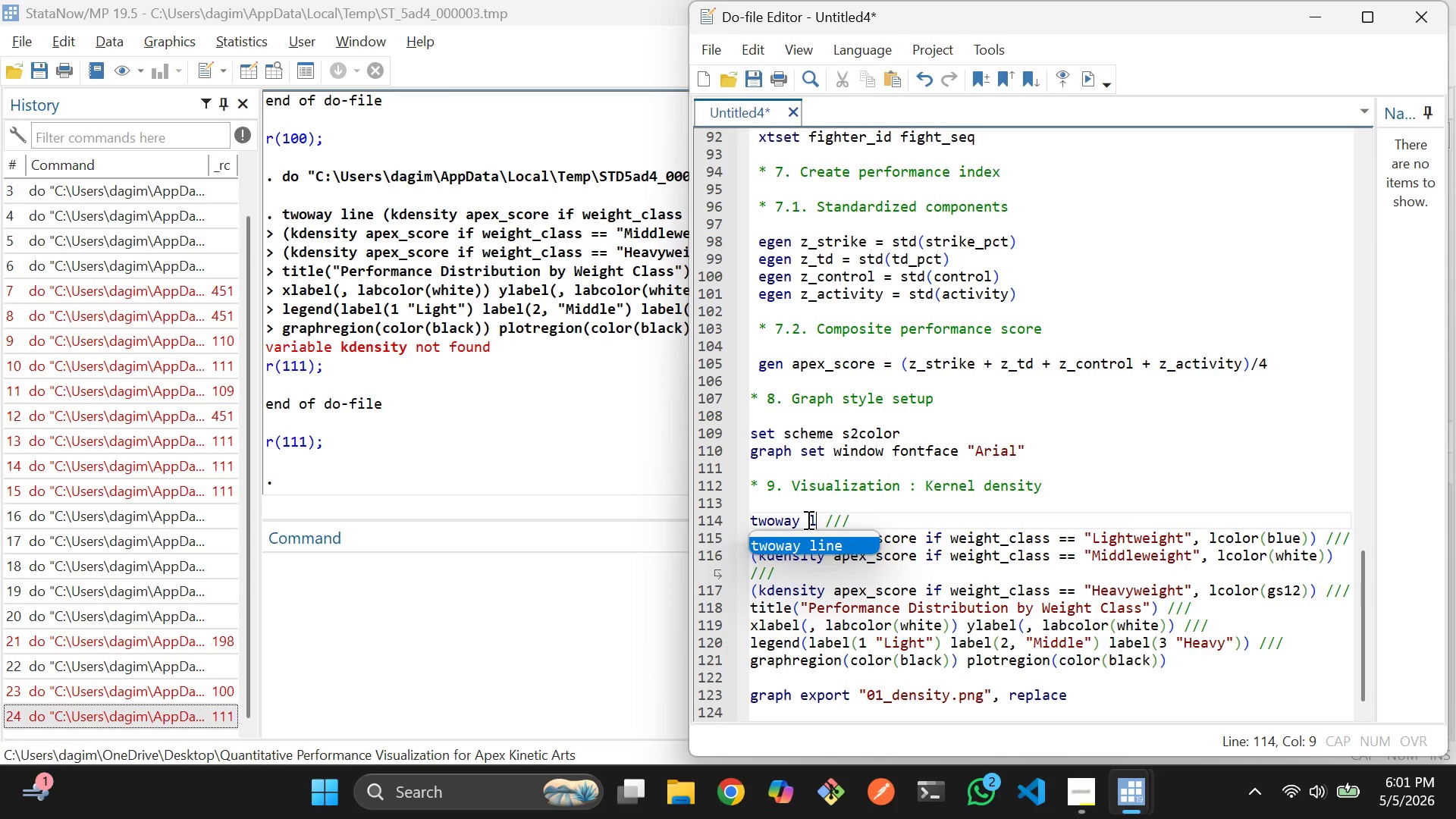 
key(Tab)
 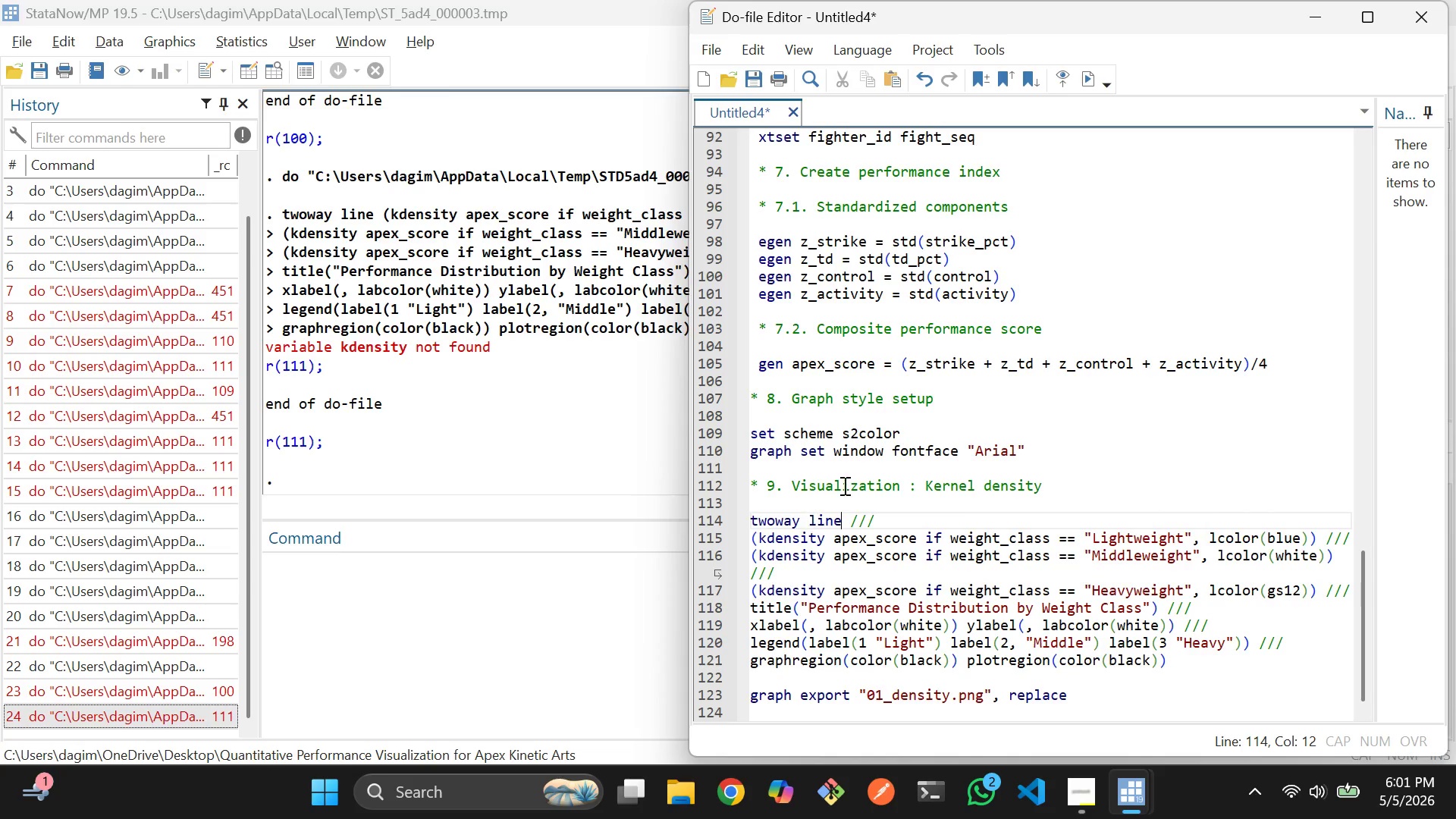 
scroll: coordinate [857, 484], scroll_direction: down, amount: 2.0
 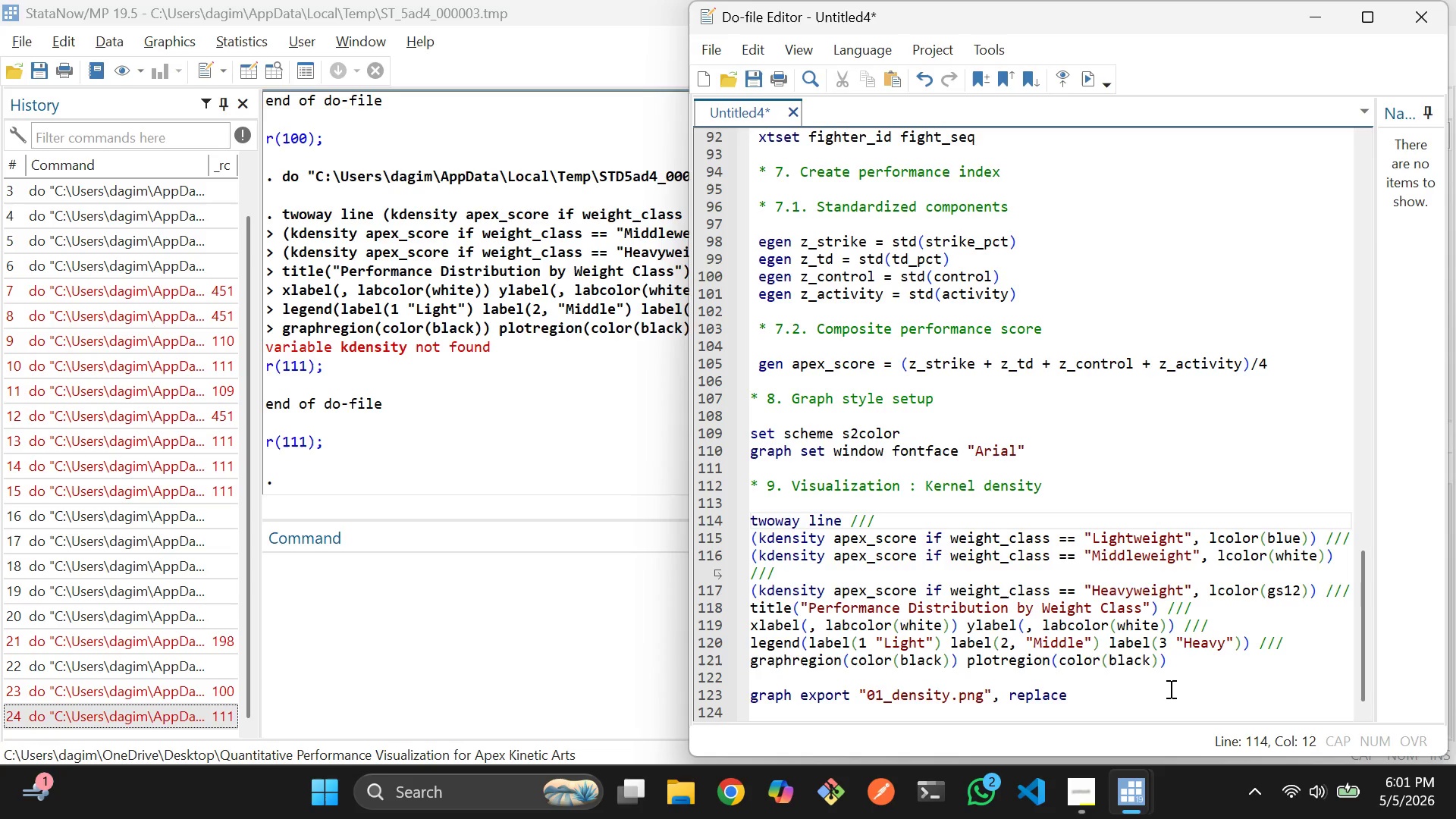 
left_click_drag(start_coordinate=[1139, 697], to_coordinate=[744, 527])
 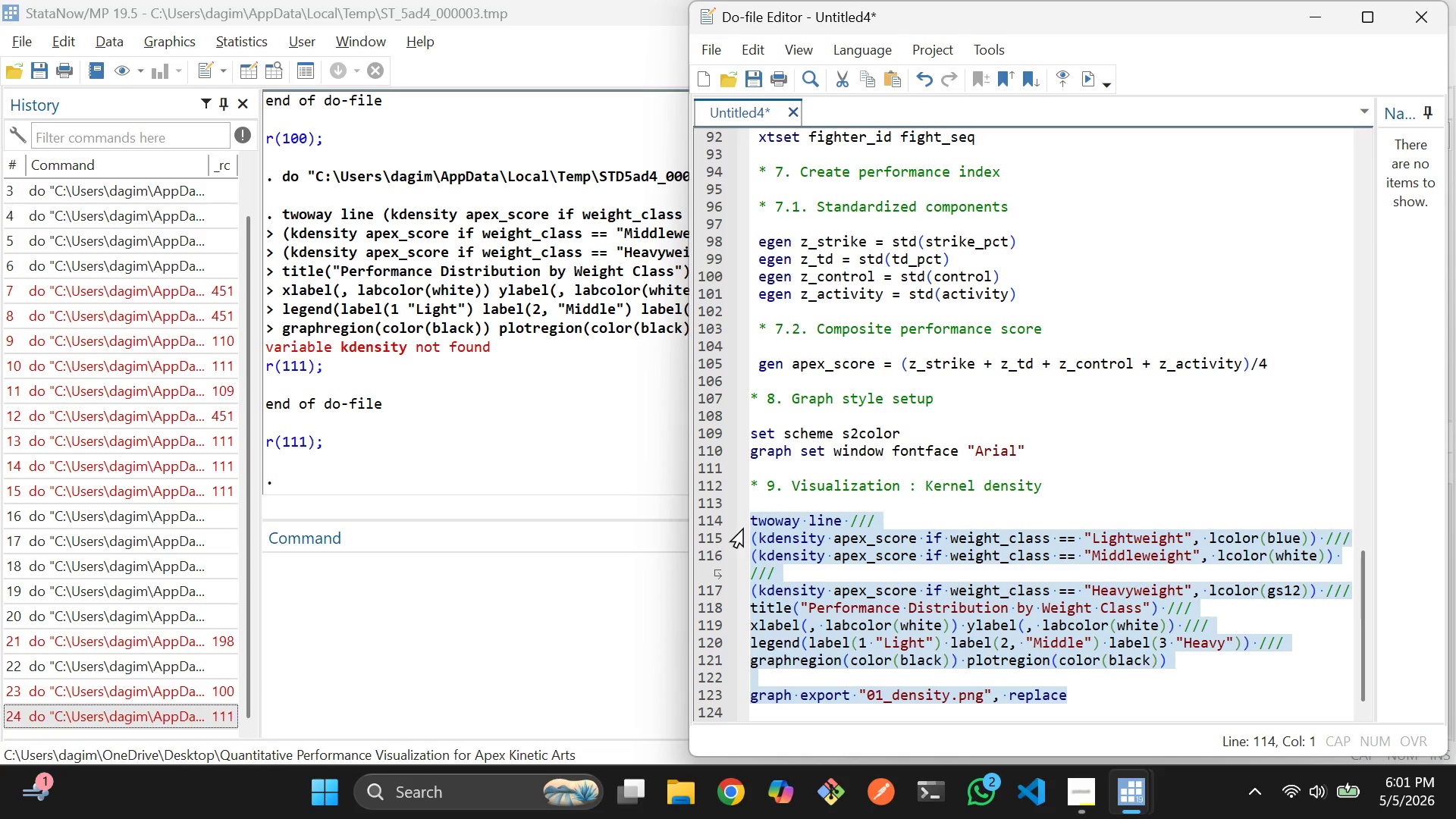 
key(Control+D)
 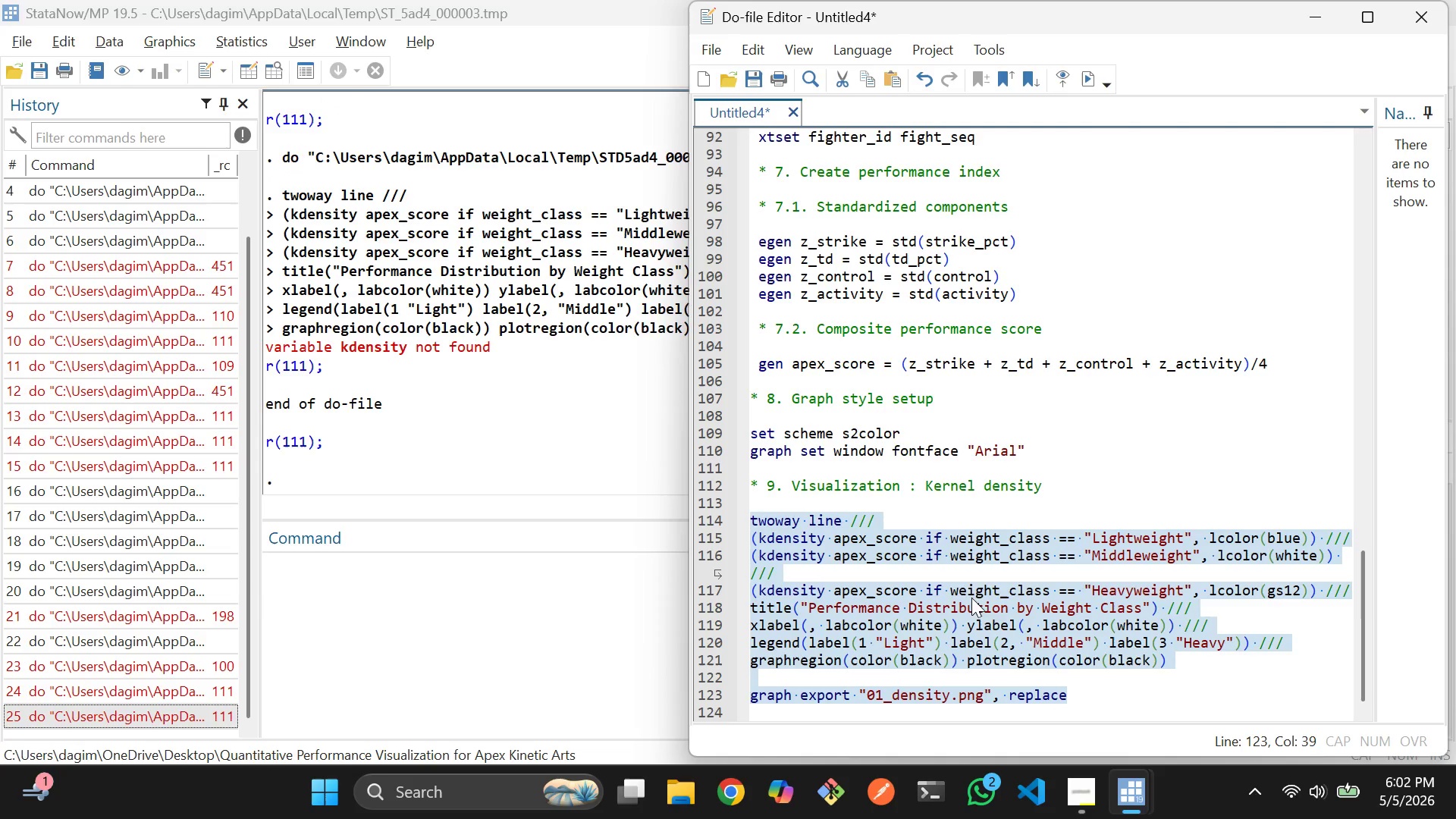 
left_click([966, 582])
 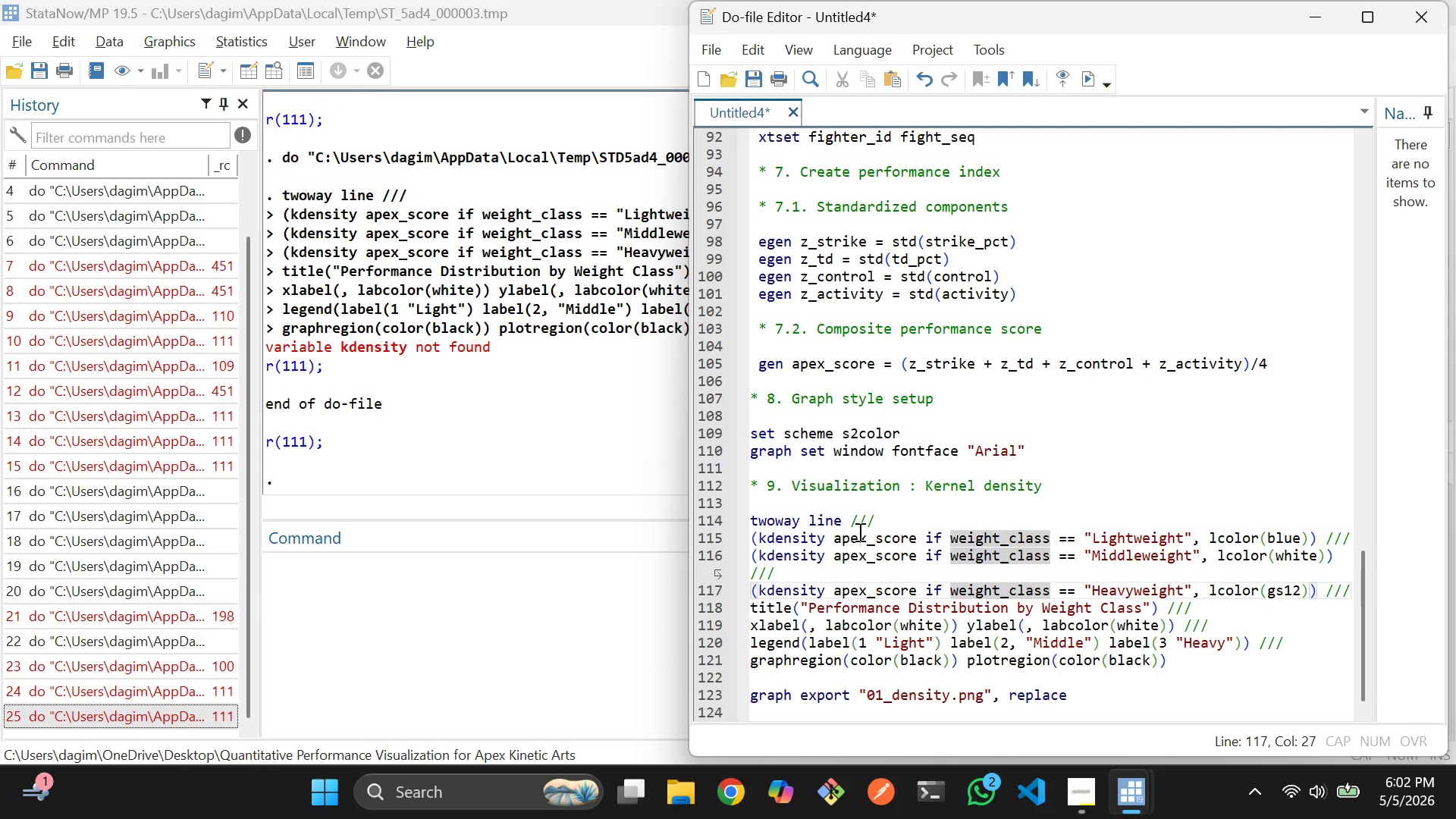 
left_click([858, 532])
 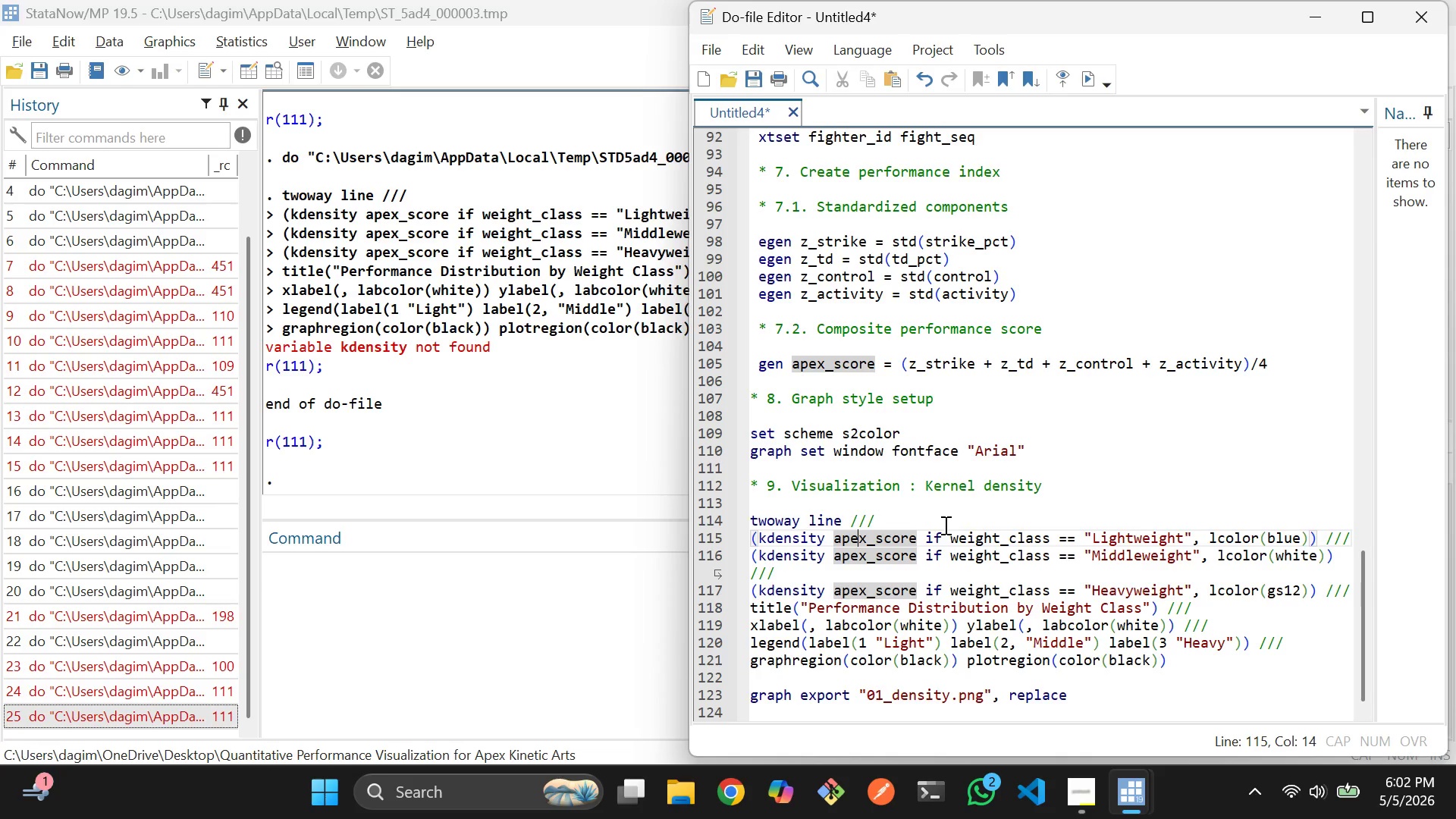 
wait(43.25)
 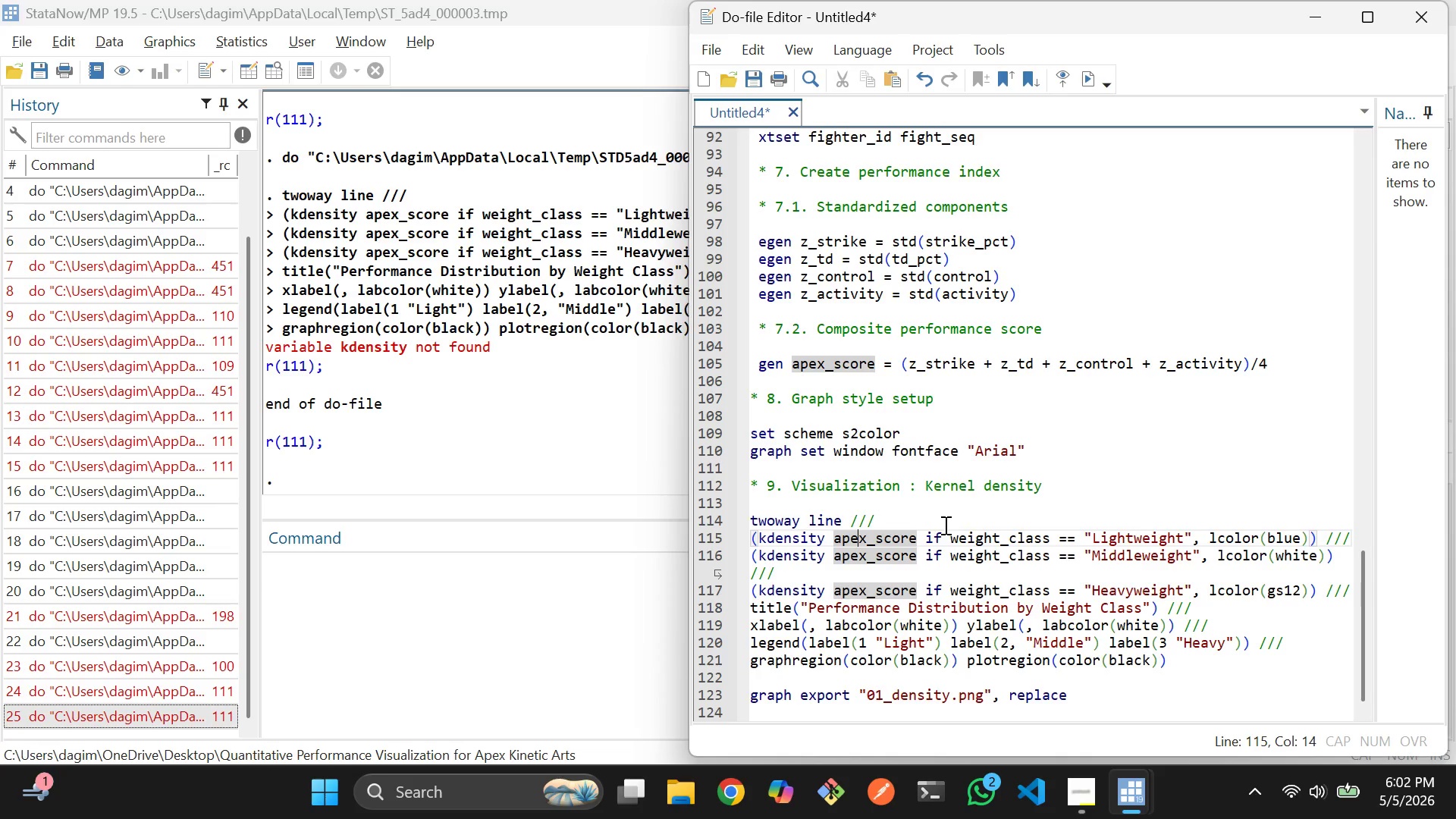 
left_click([908, 523])
 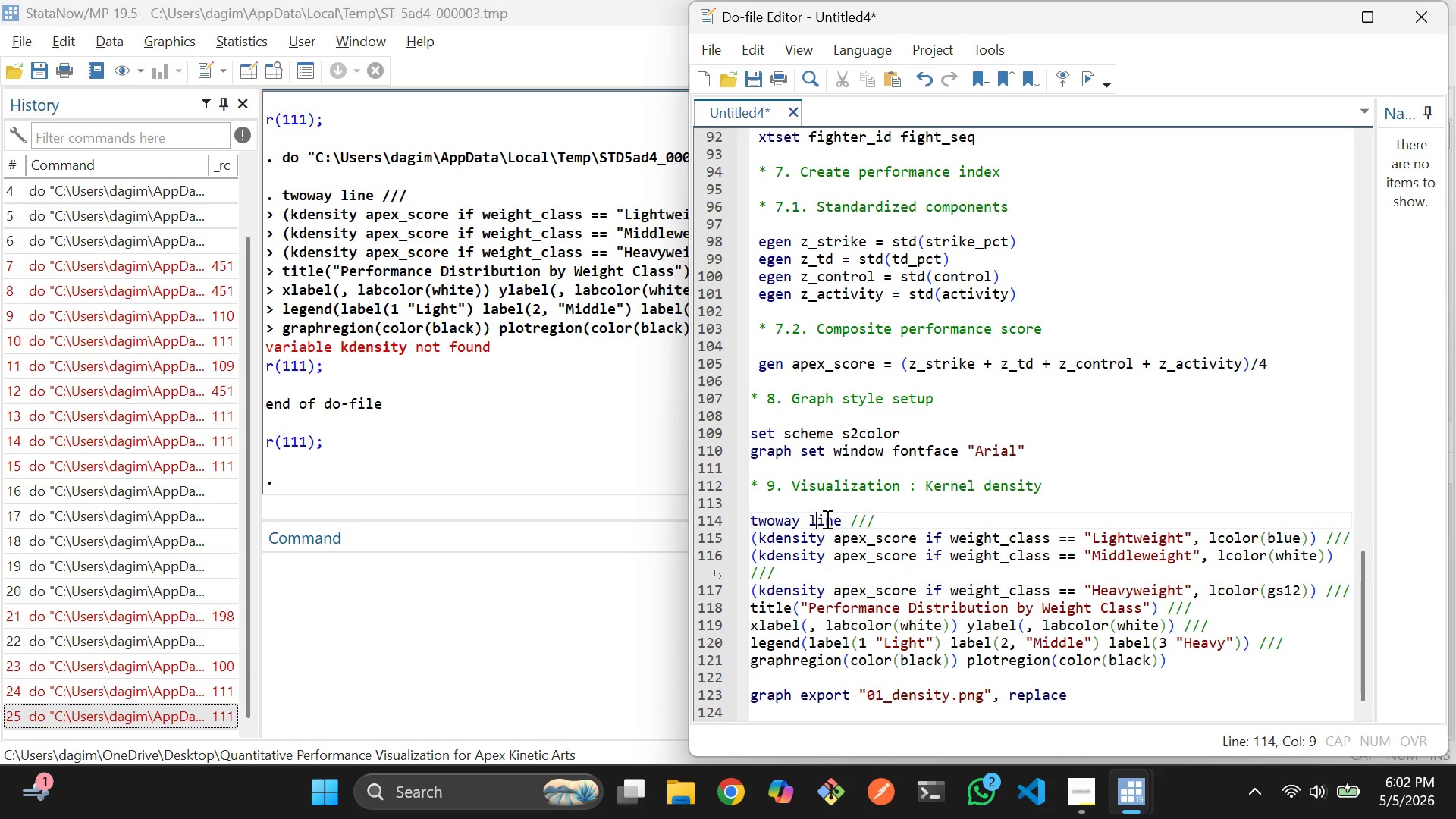 
double_click([842, 517])
 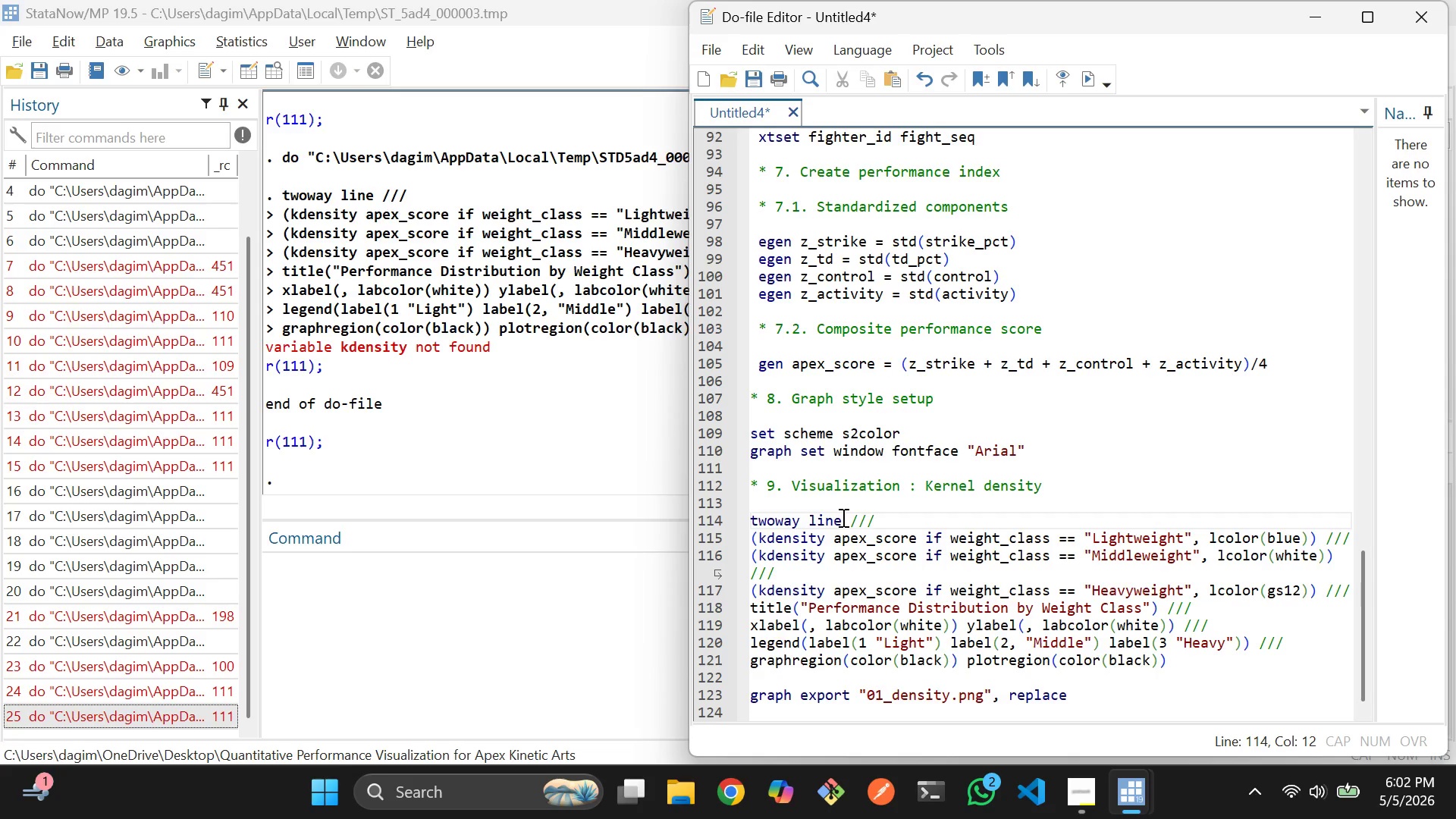 
key(Backspace)
 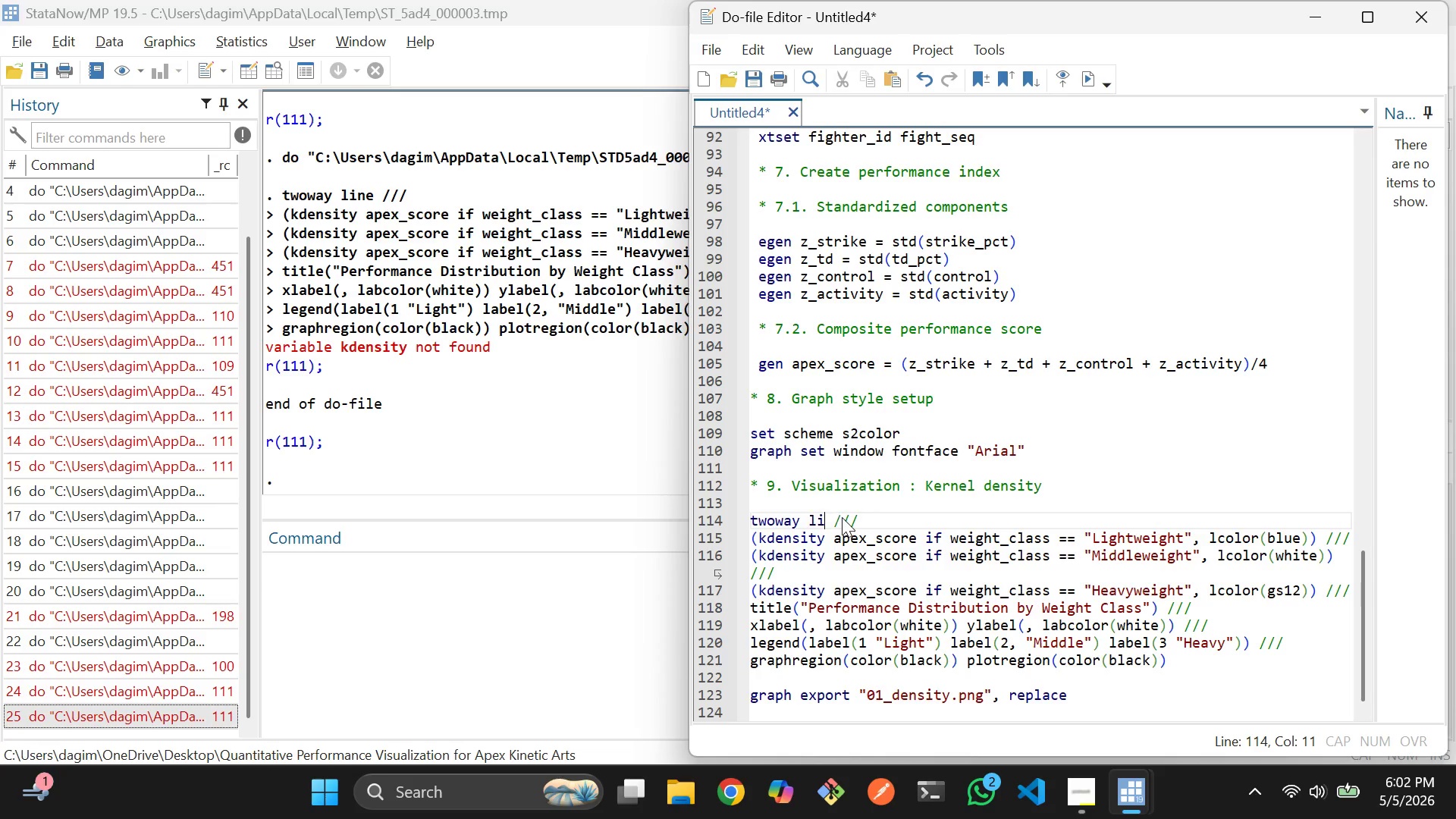 
key(Backspace)
 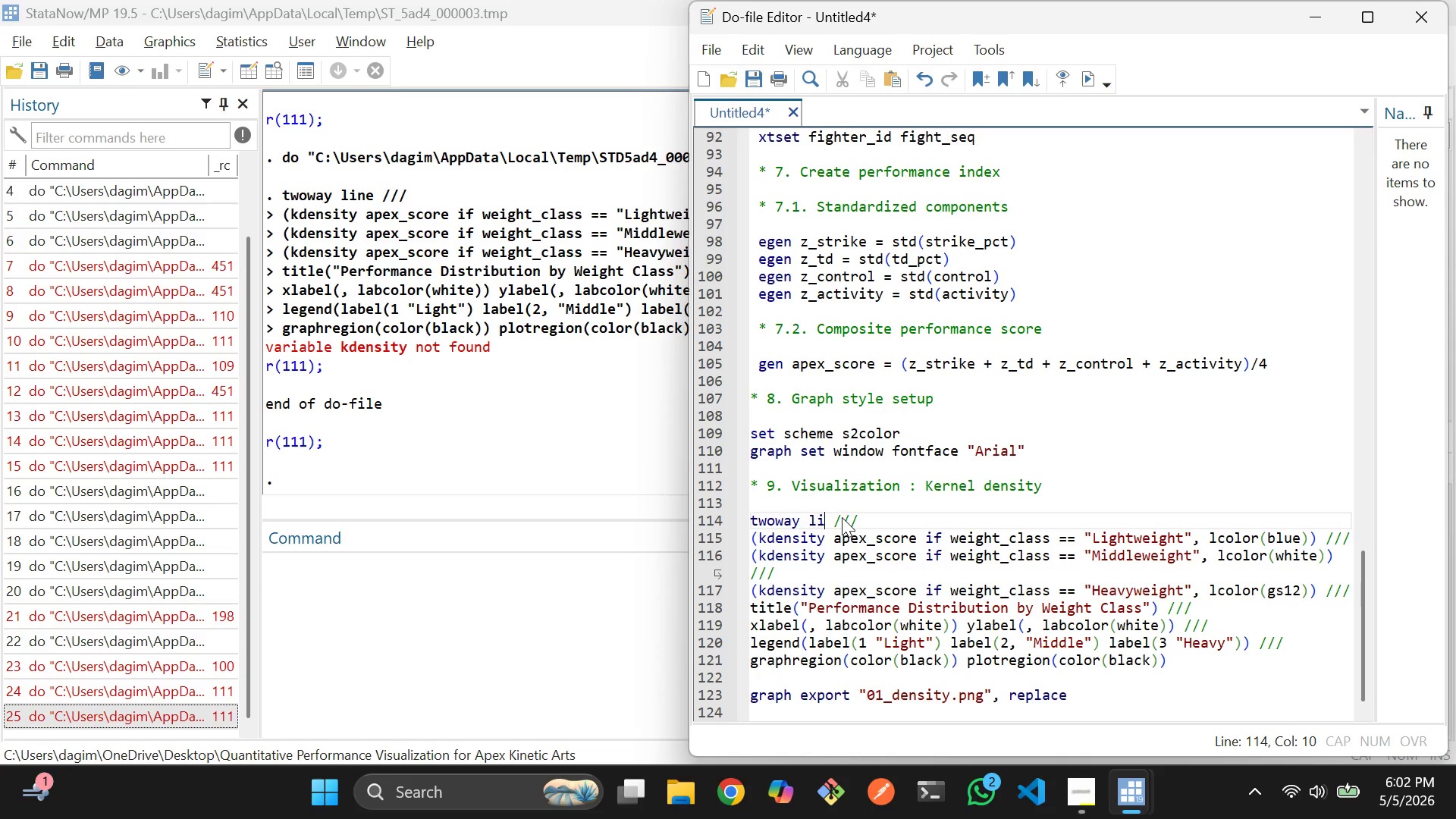 
key(Backspace)
 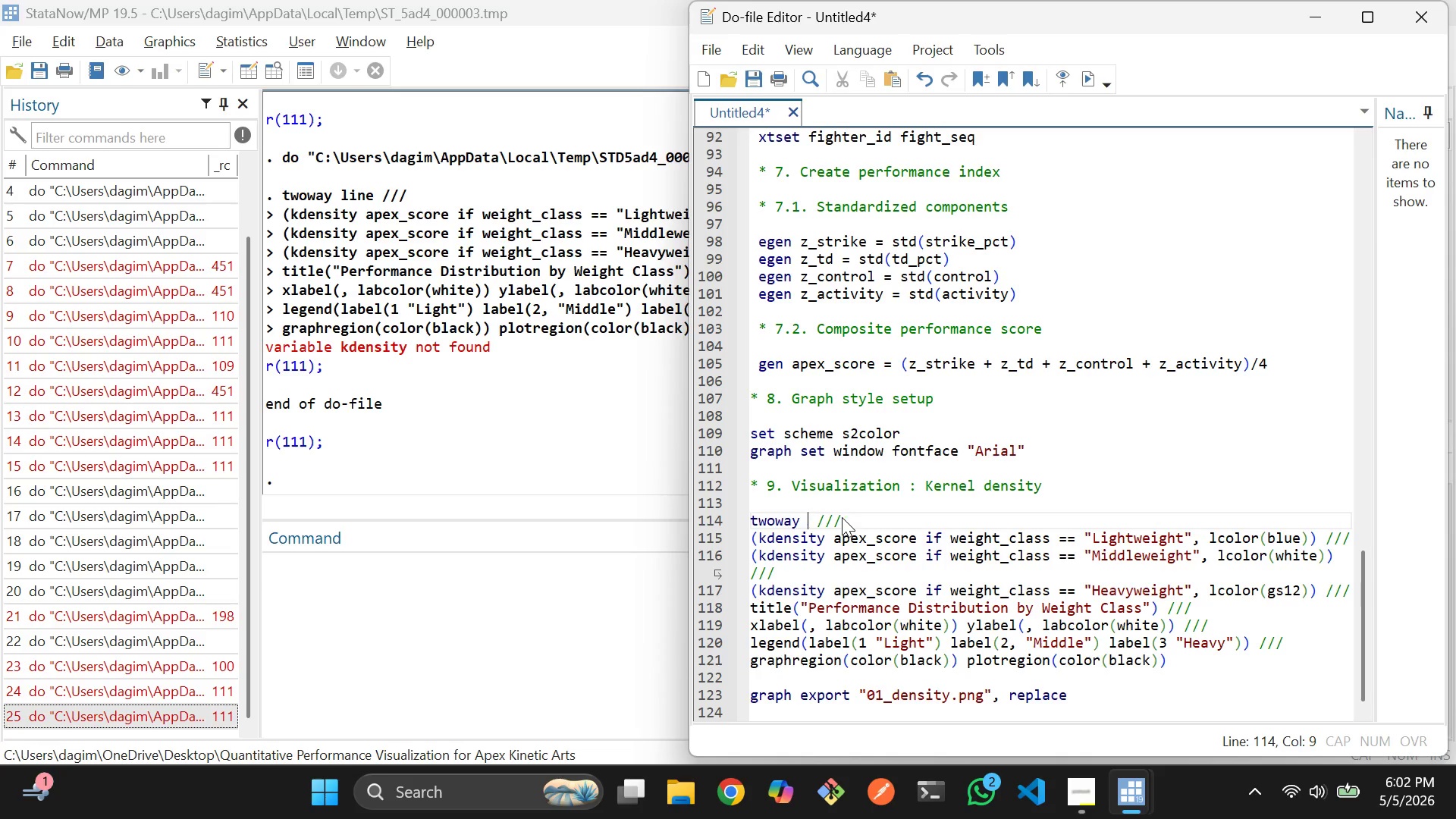 
key(Backspace)
 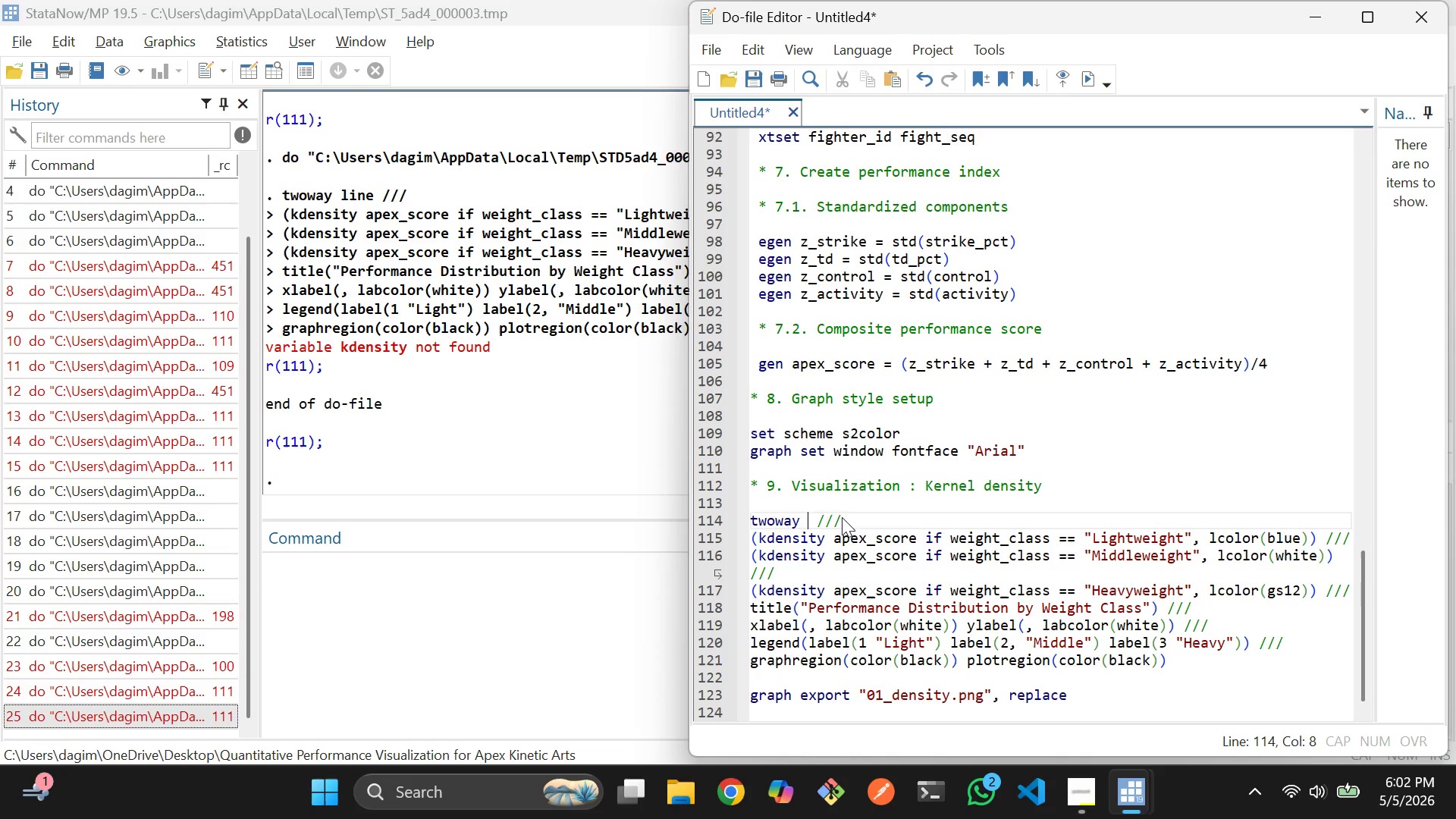 
key(Backspace)
 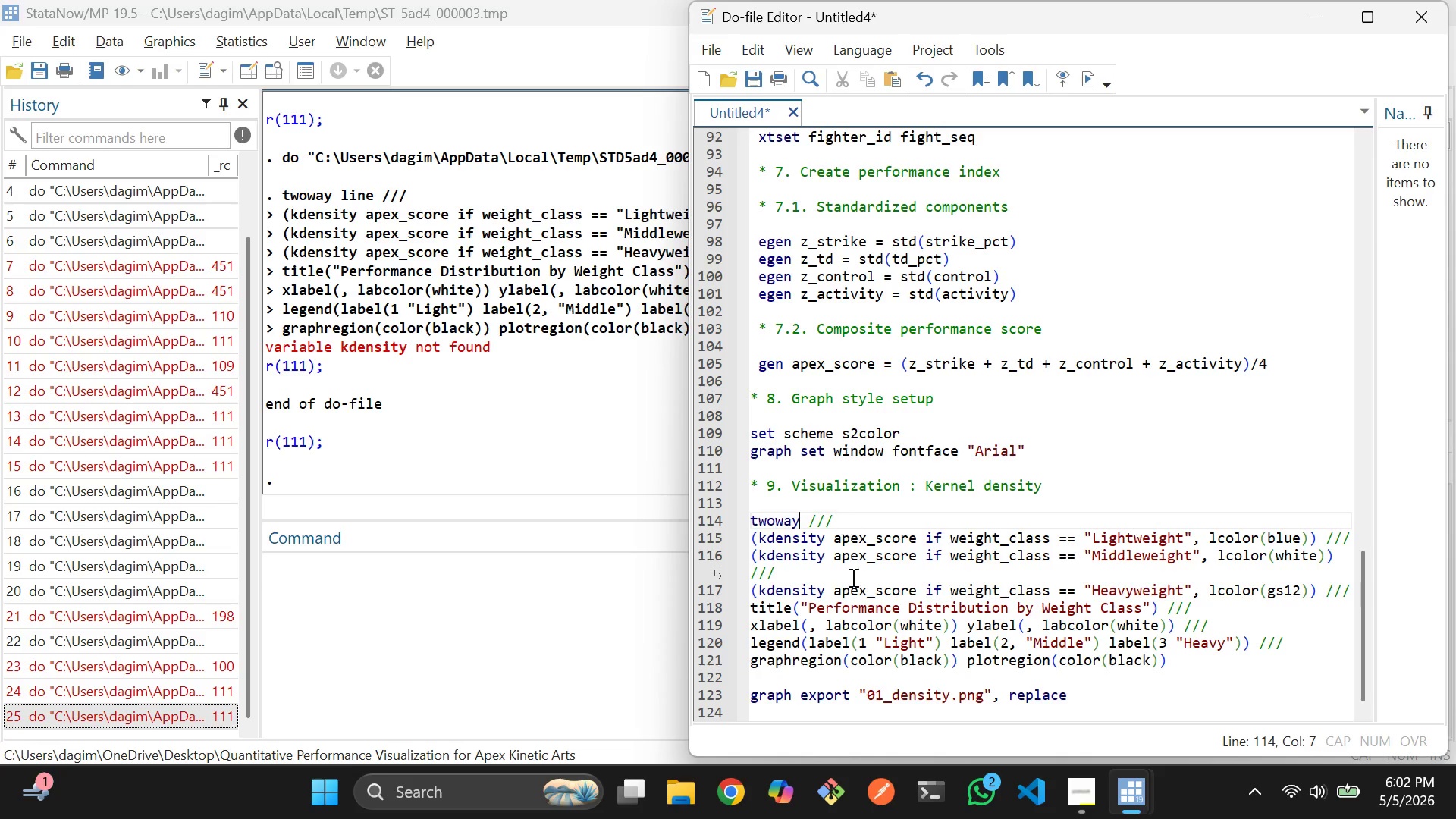 
scroll: coordinate [870, 518], scroll_direction: down, amount: 3.0
 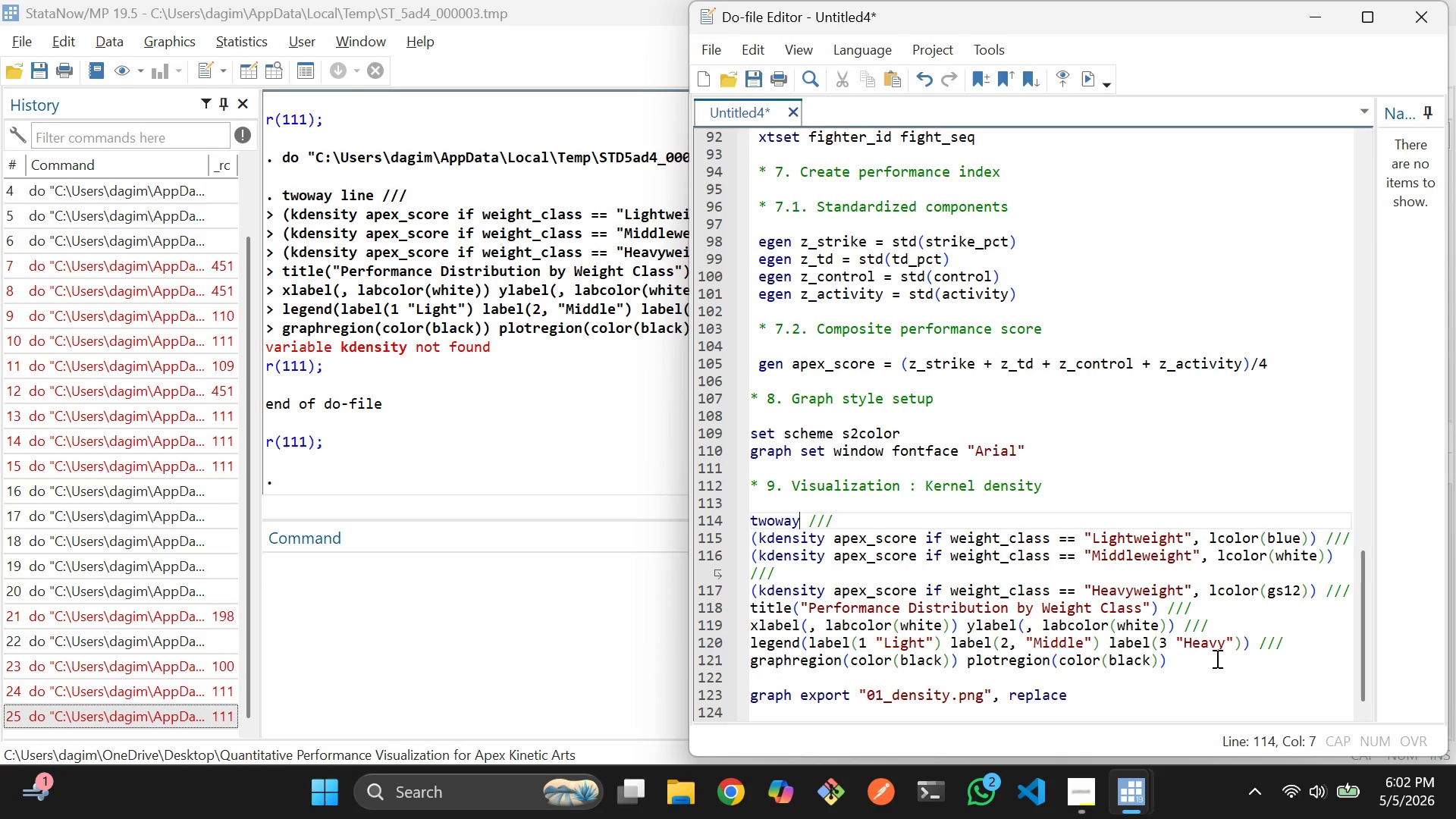 
left_click_drag(start_coordinate=[1216, 662], to_coordinate=[751, 501])
 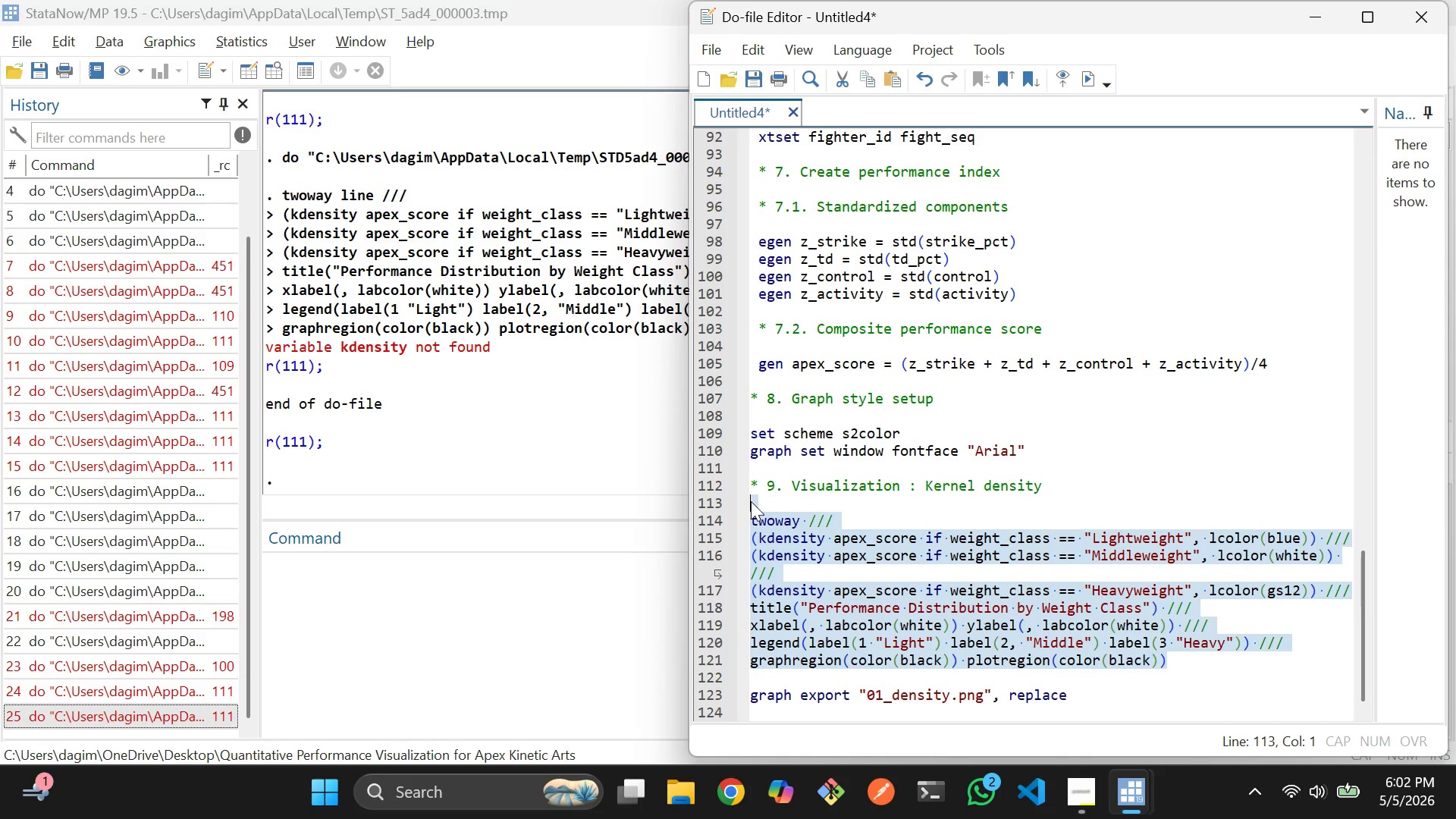 
key(Control+D)
 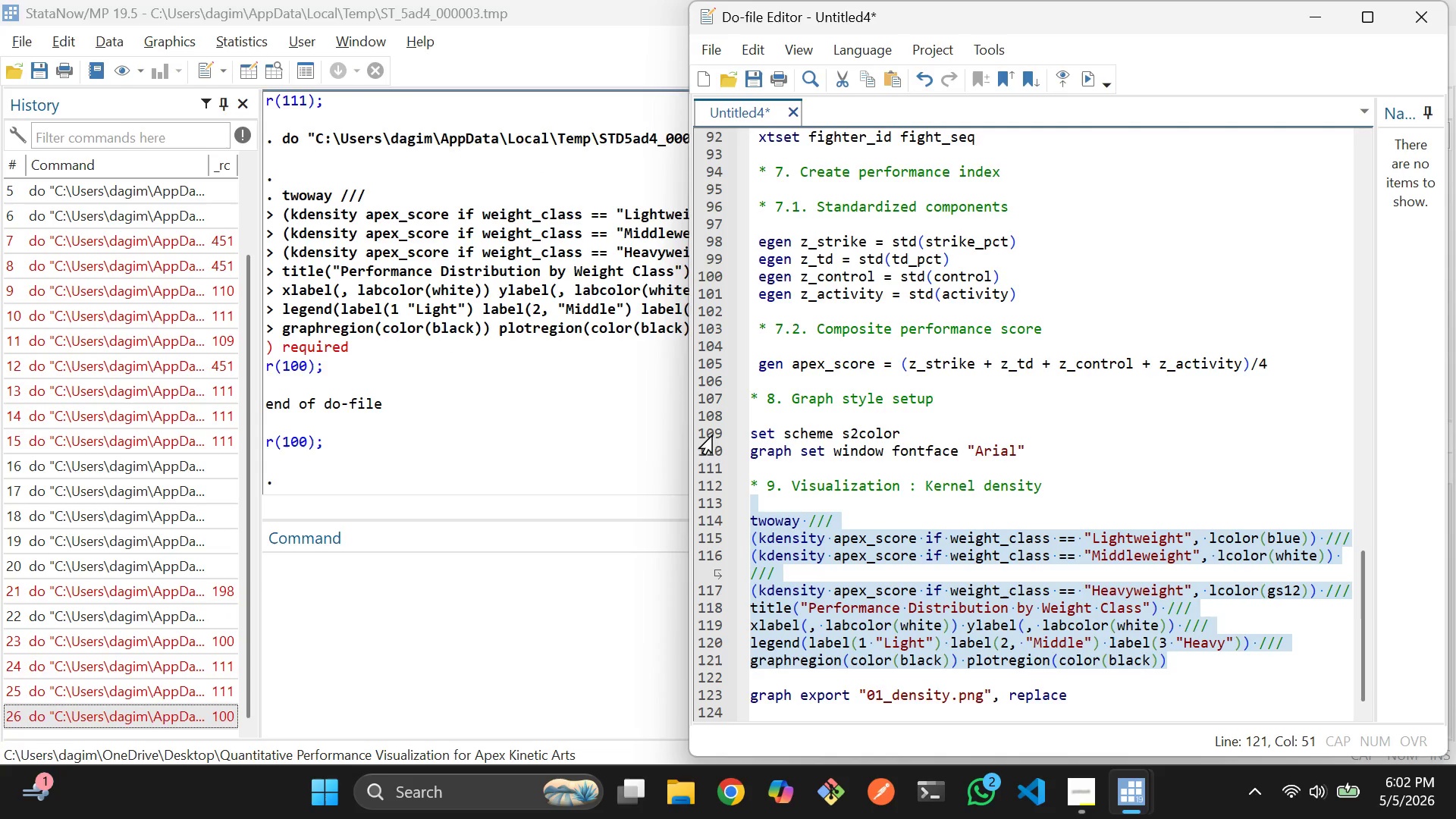 
left_click([652, 436])
 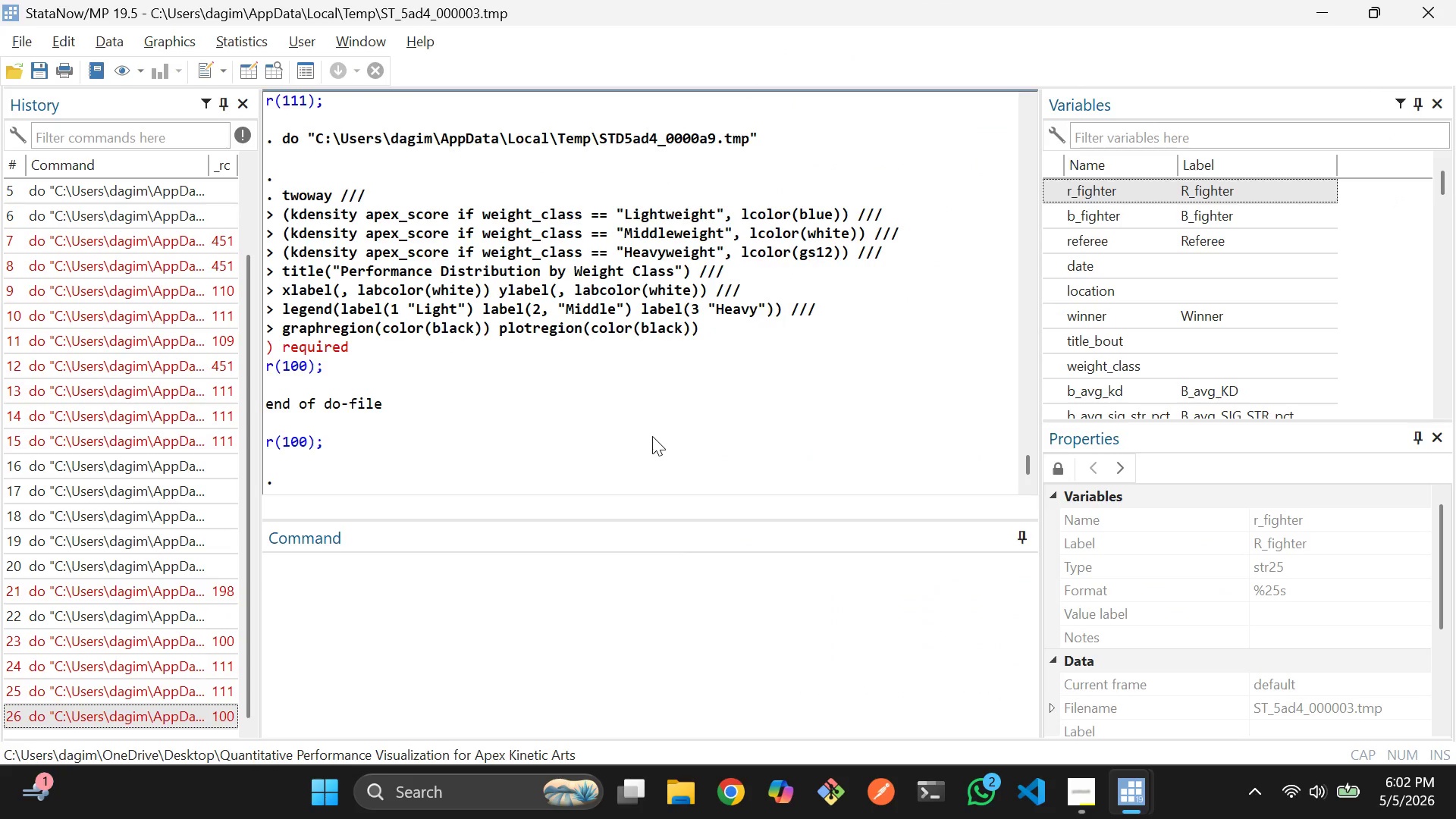 
key(Alt+AltLeft)
 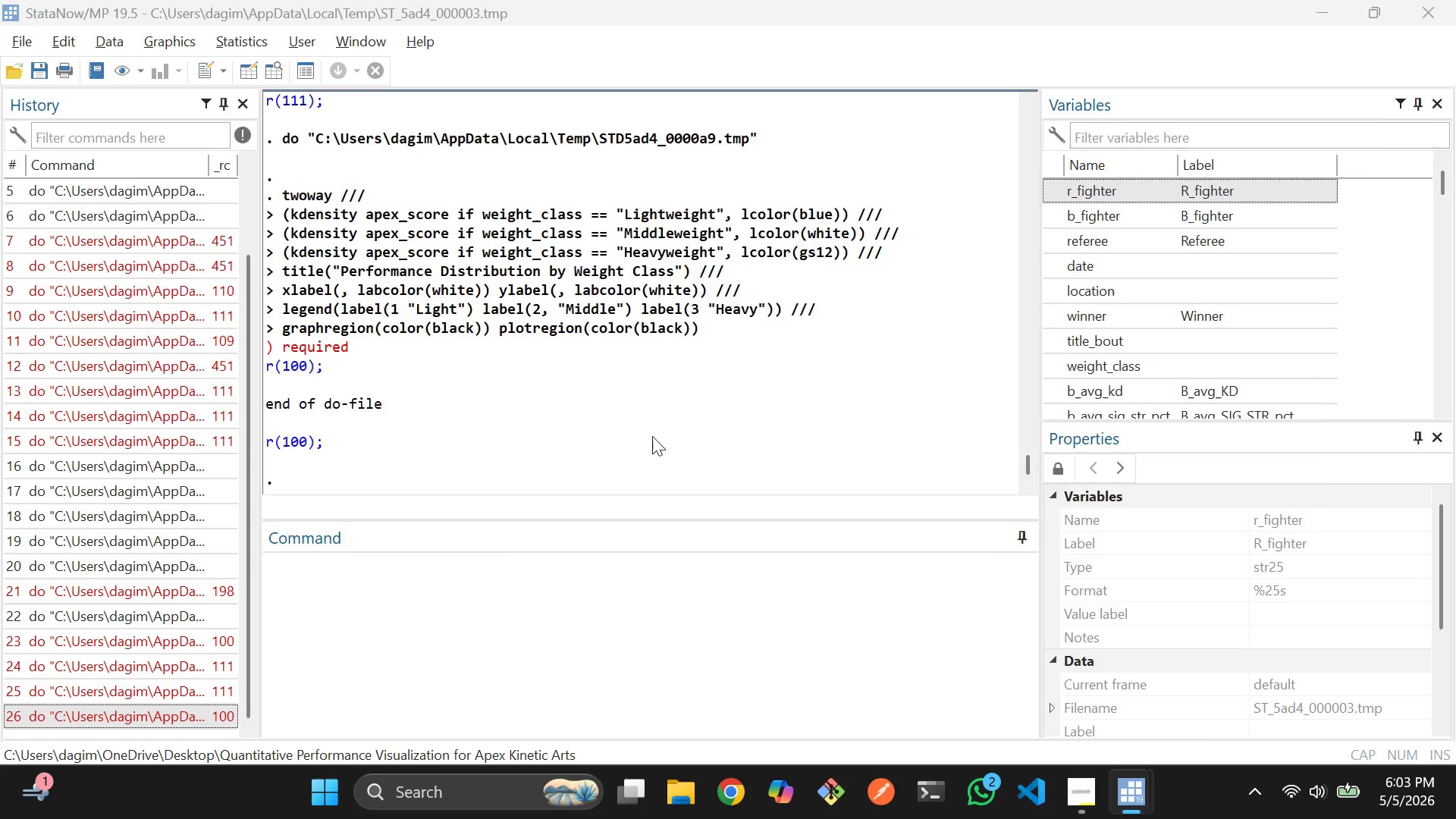 
key(Alt+Tab)
 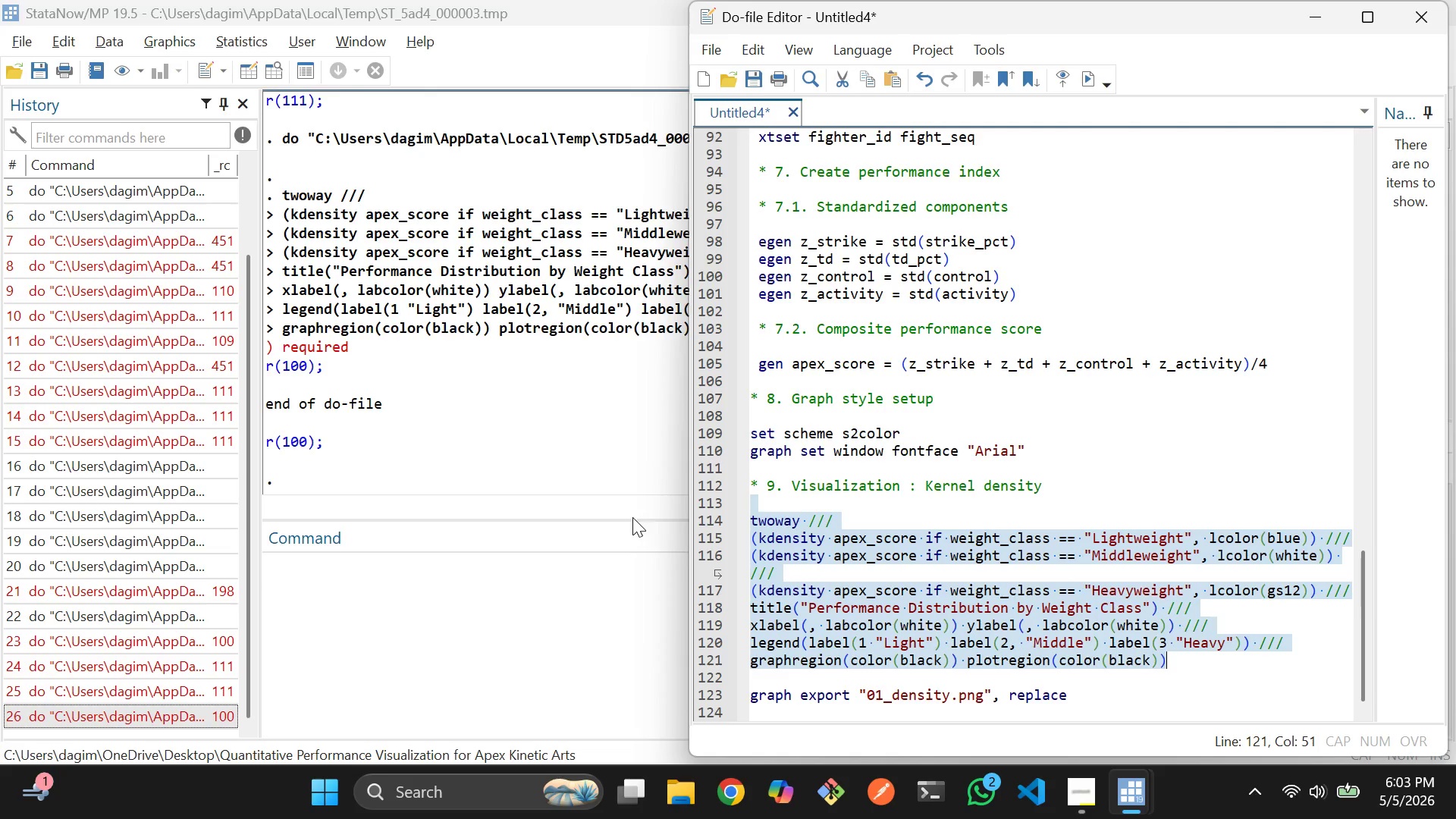 
wait(17.91)
 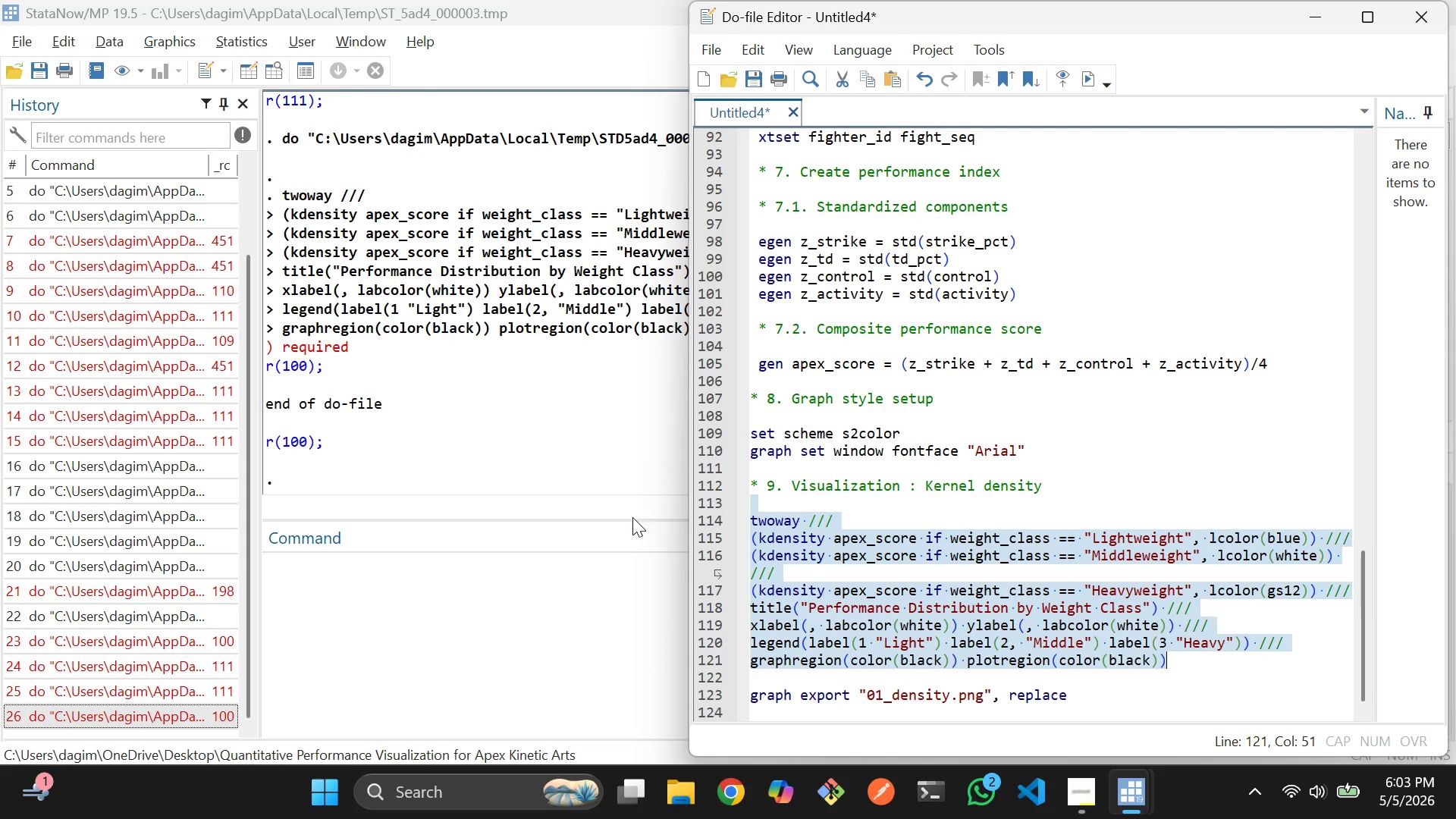 
left_click([852, 568])
 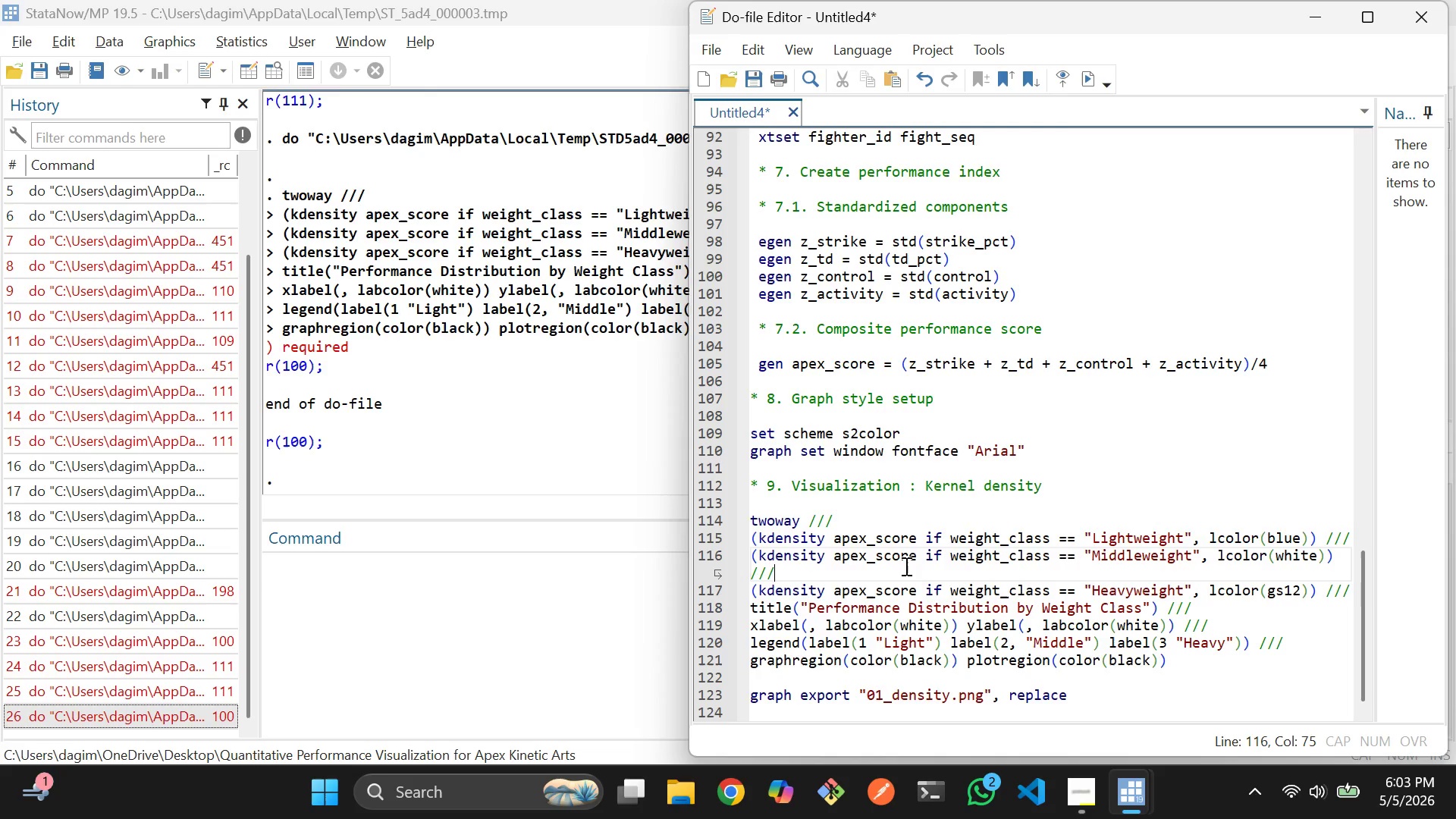 
wait(16.88)
 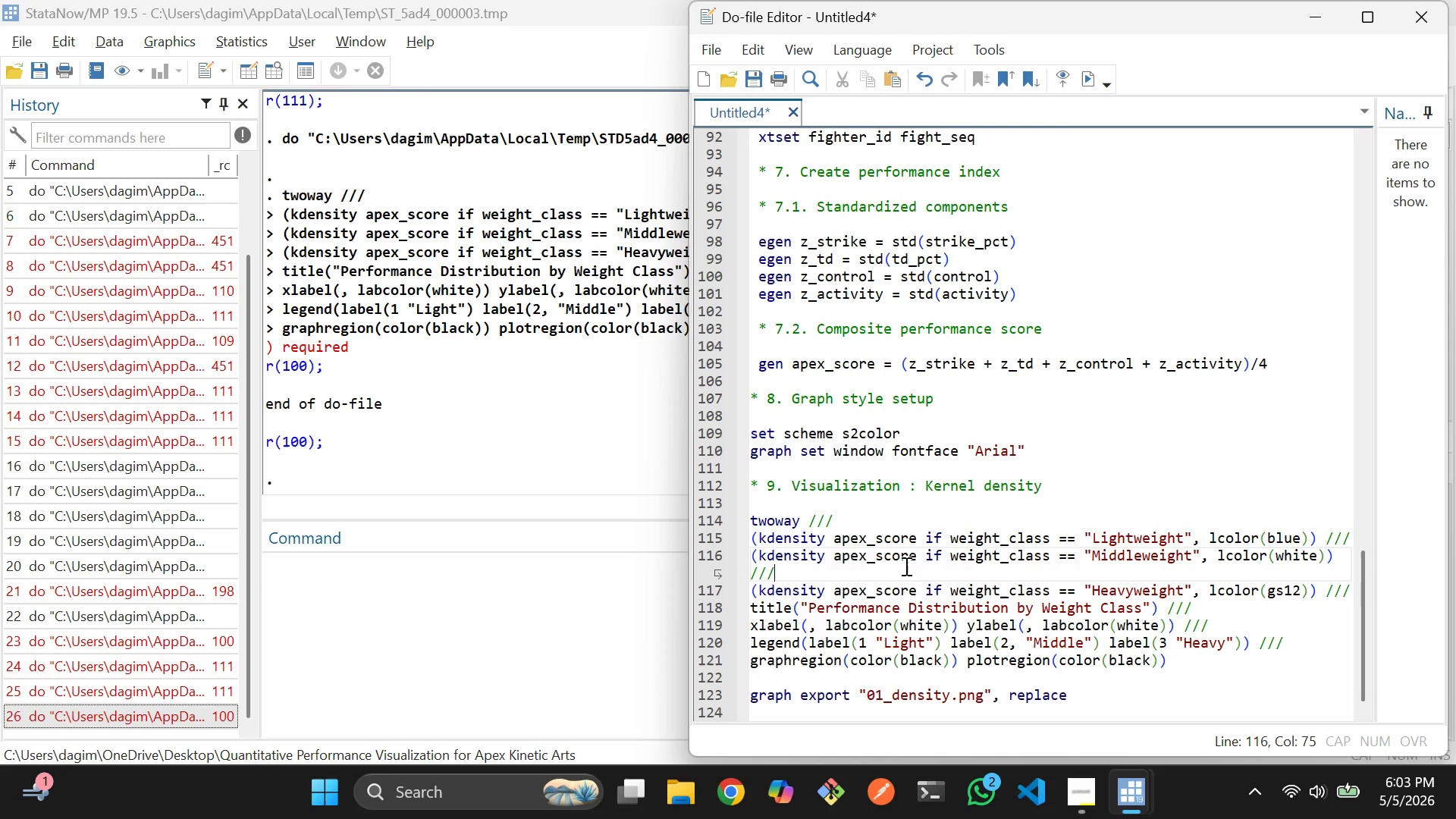 
scroll: coordinate [643, 475], scroll_direction: none, amount: 0.0
 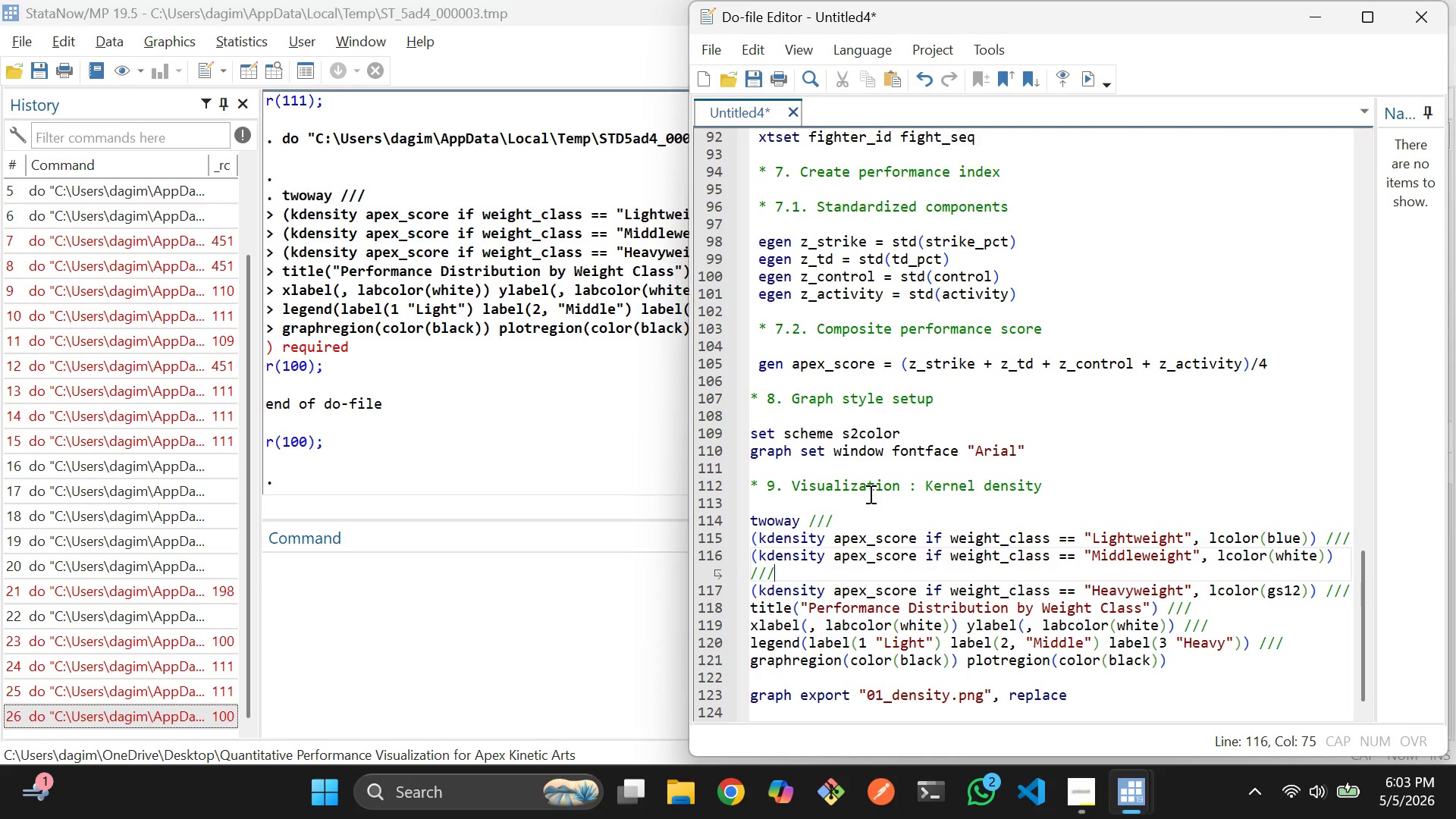 
left_click([869, 494])
 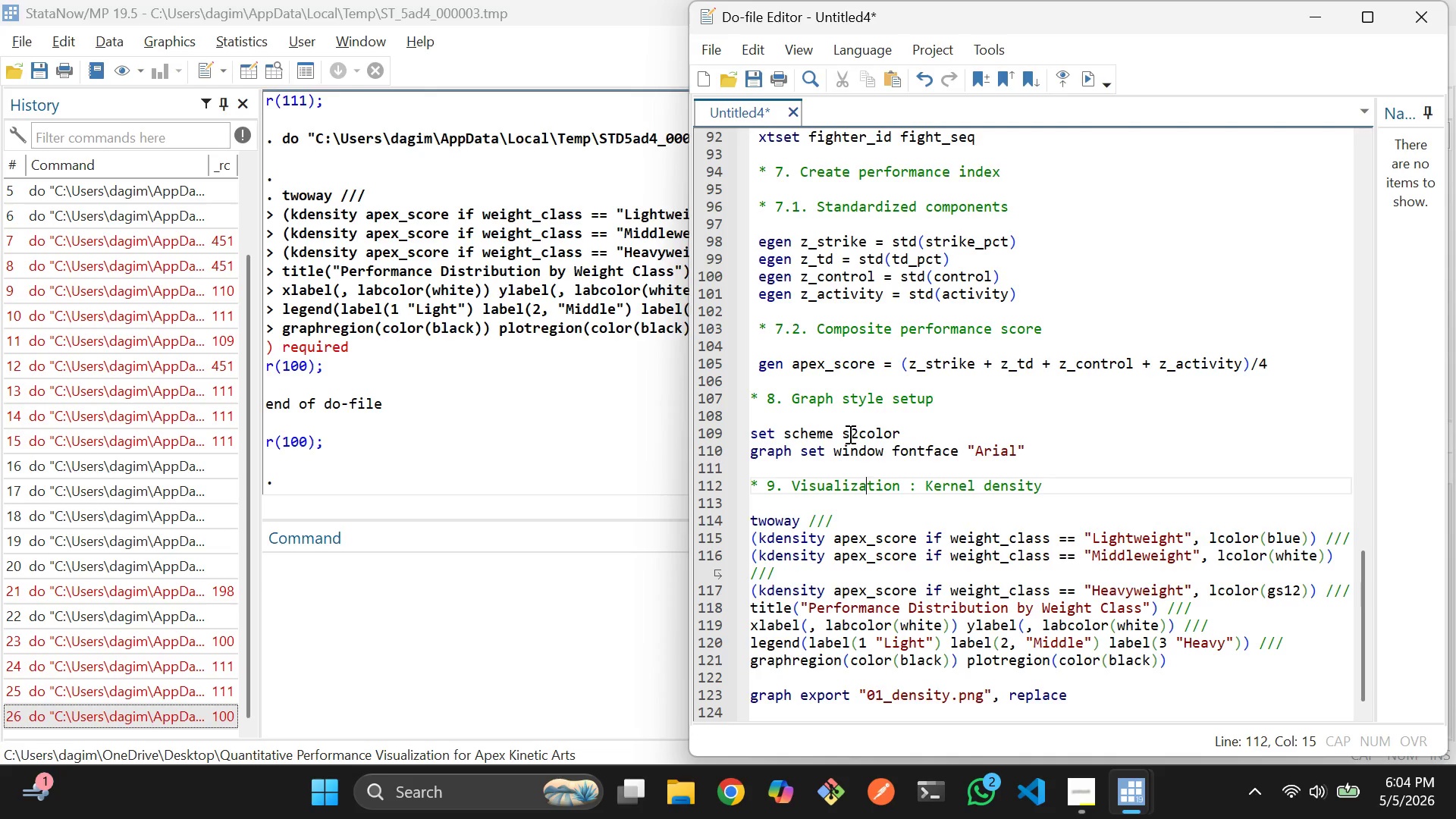 
wait(51.16)
 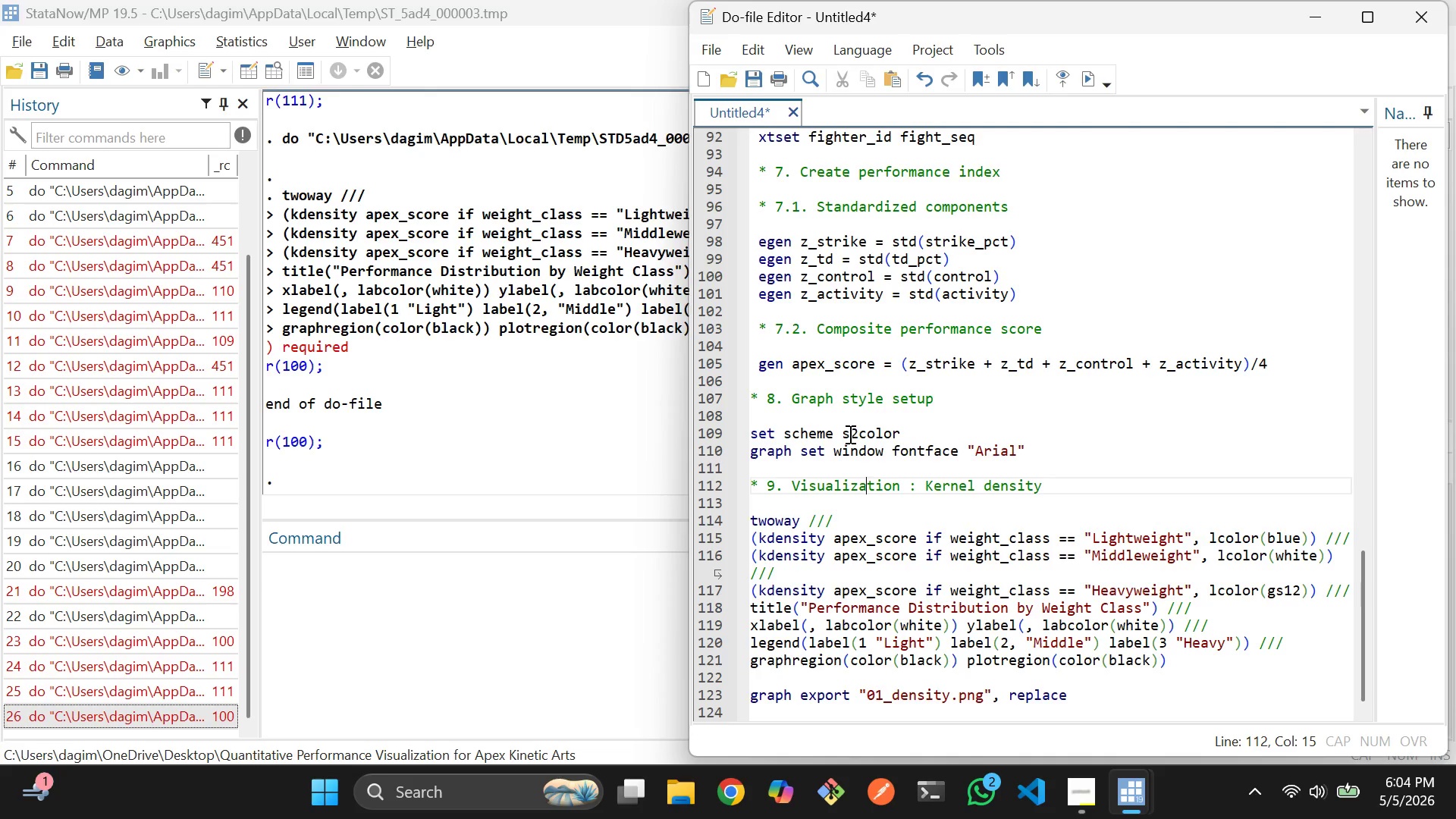 
left_click([784, 574])
 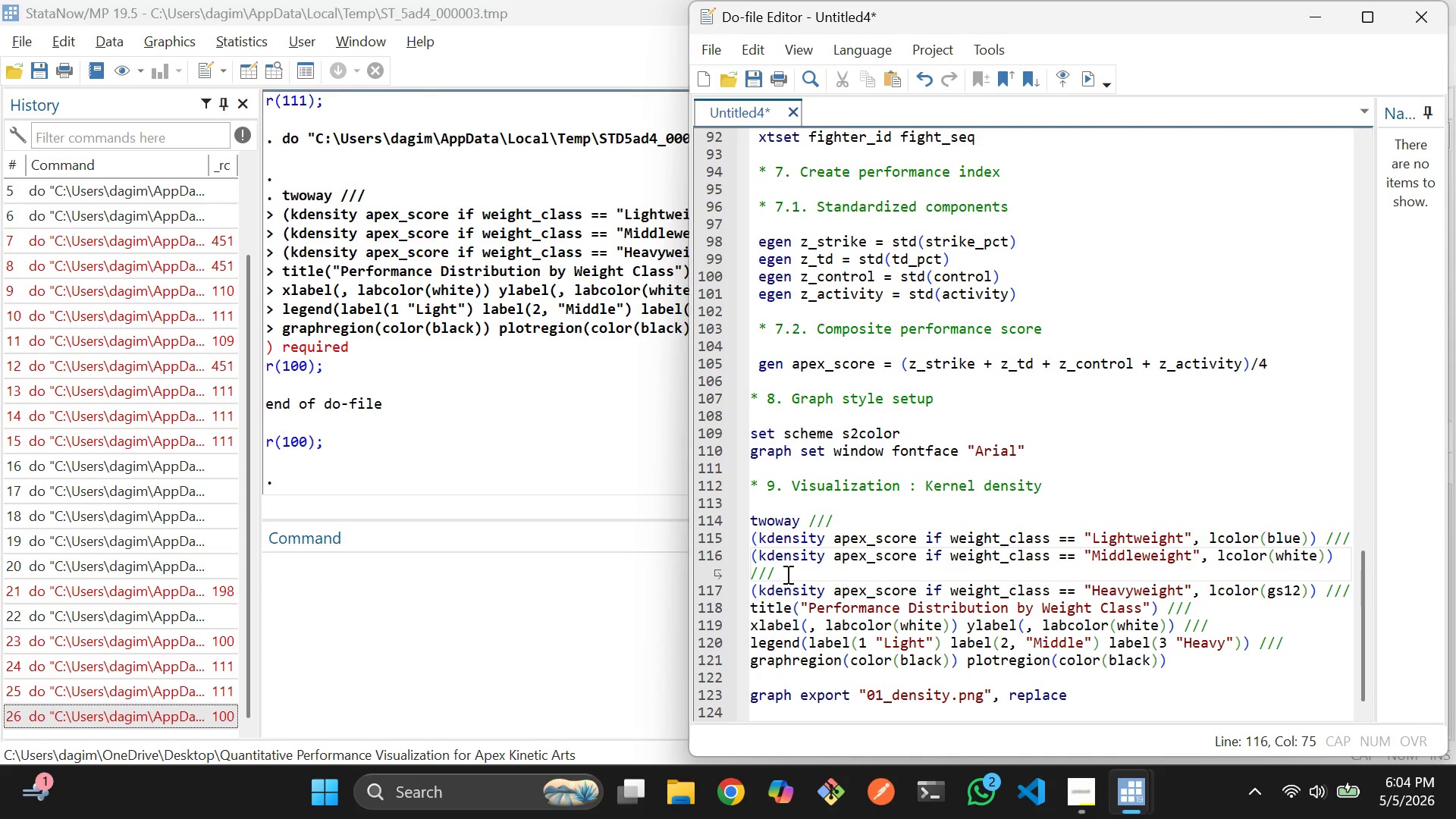 
key(ArrowLeft)
 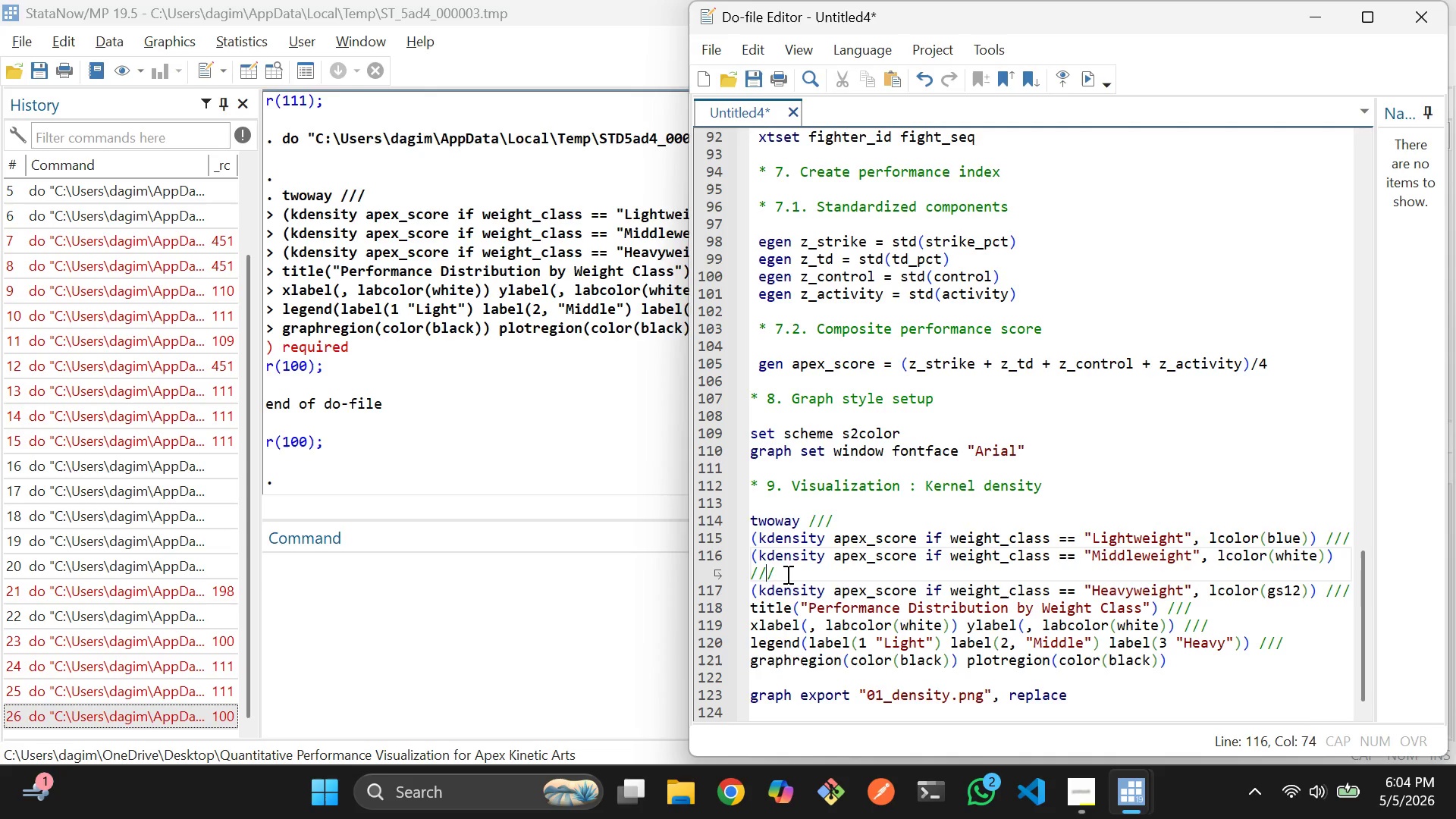 
key(ArrowLeft)
 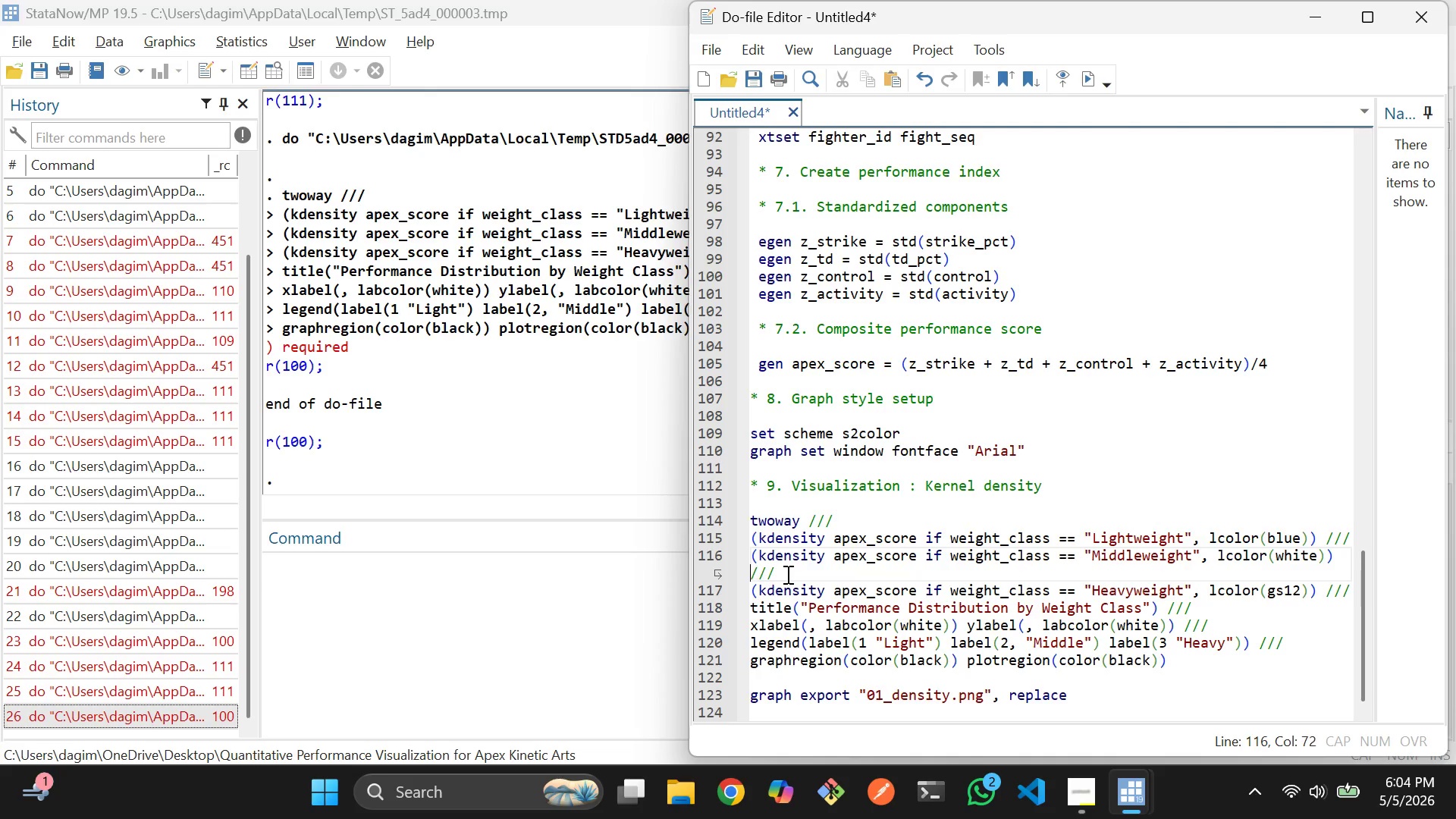 
key(ArrowLeft)
 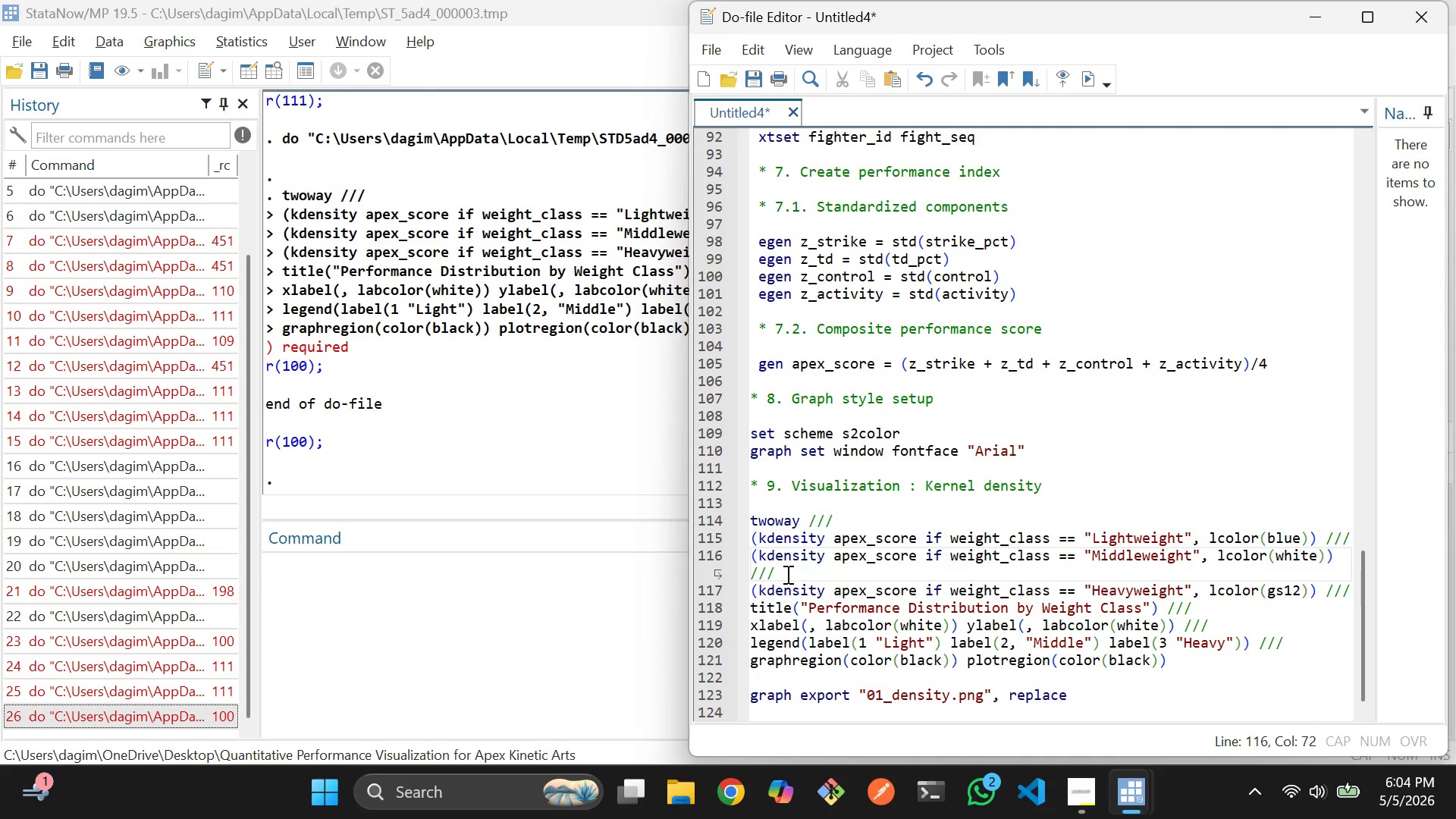 
key(Backspace)
 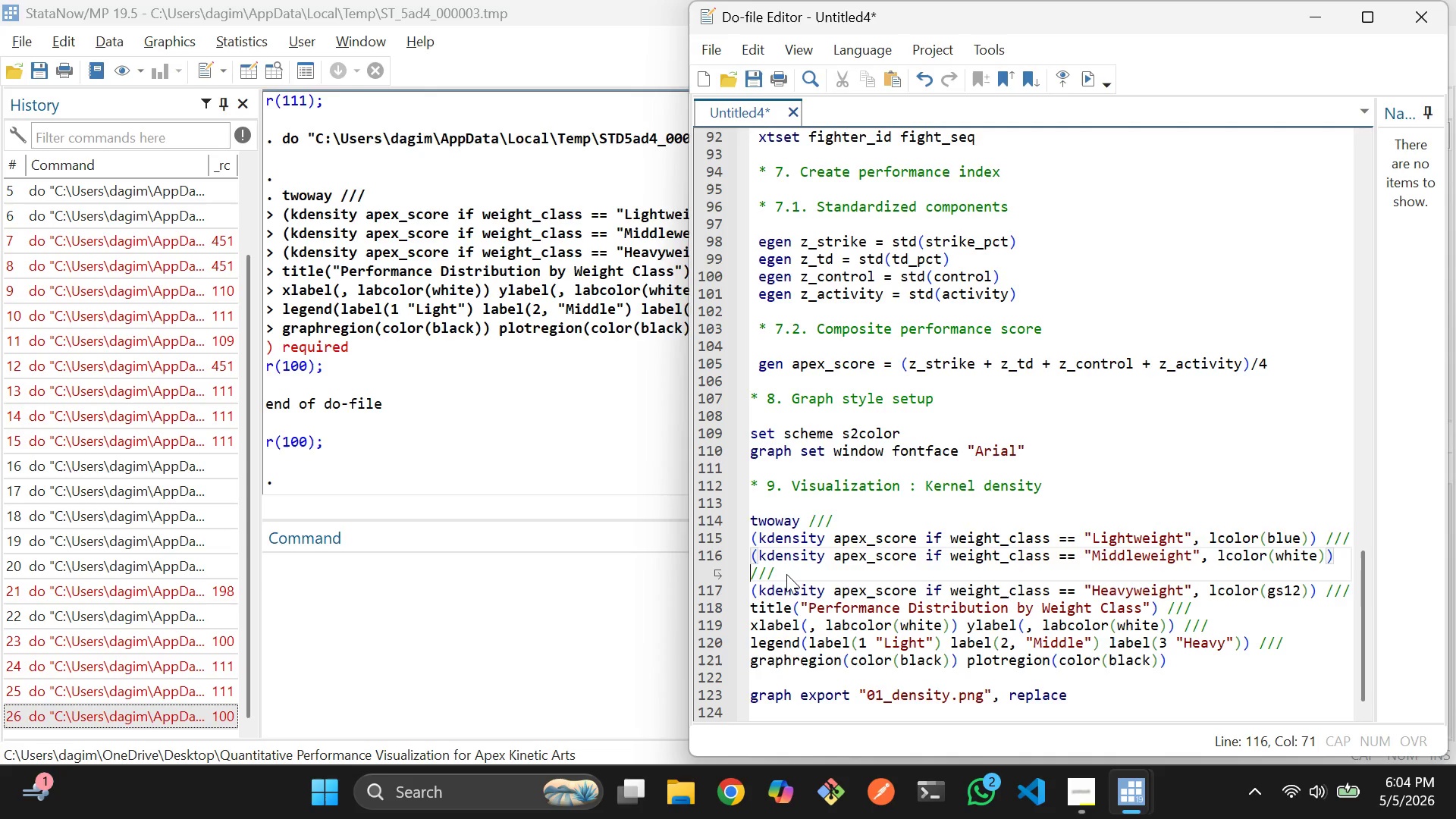 
key(Backspace)
 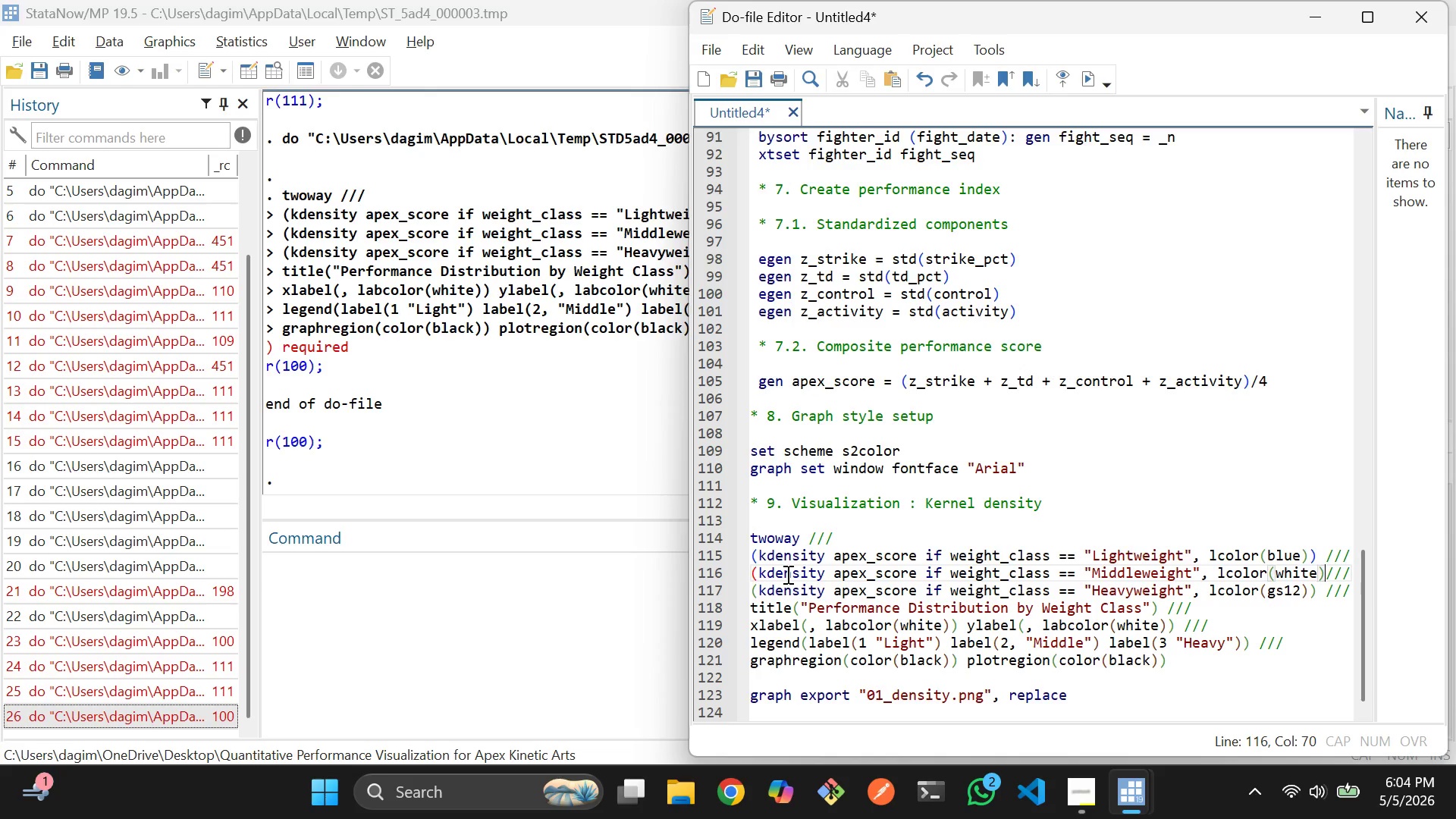 
key(Space)
 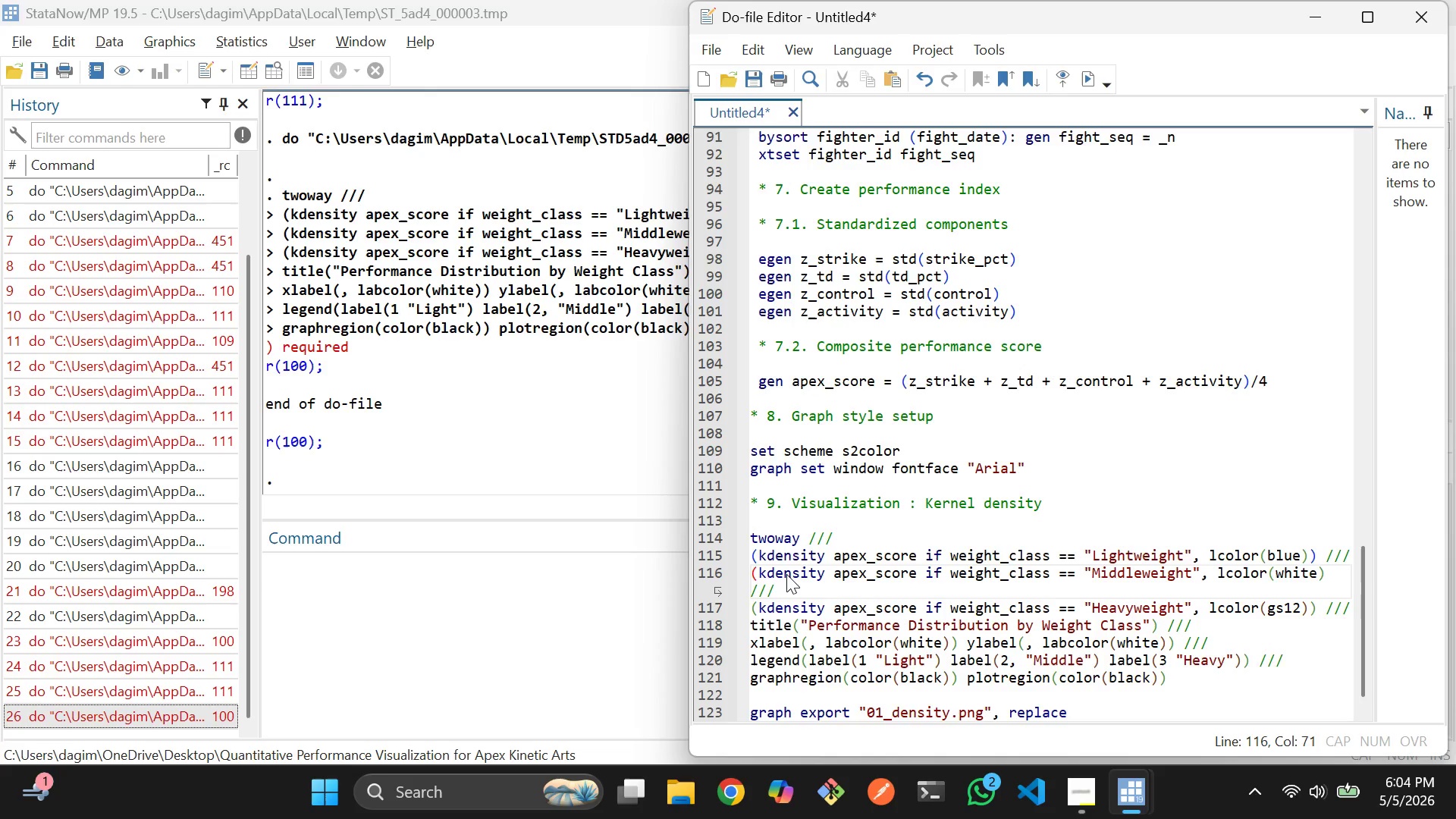 
key(Backspace)
 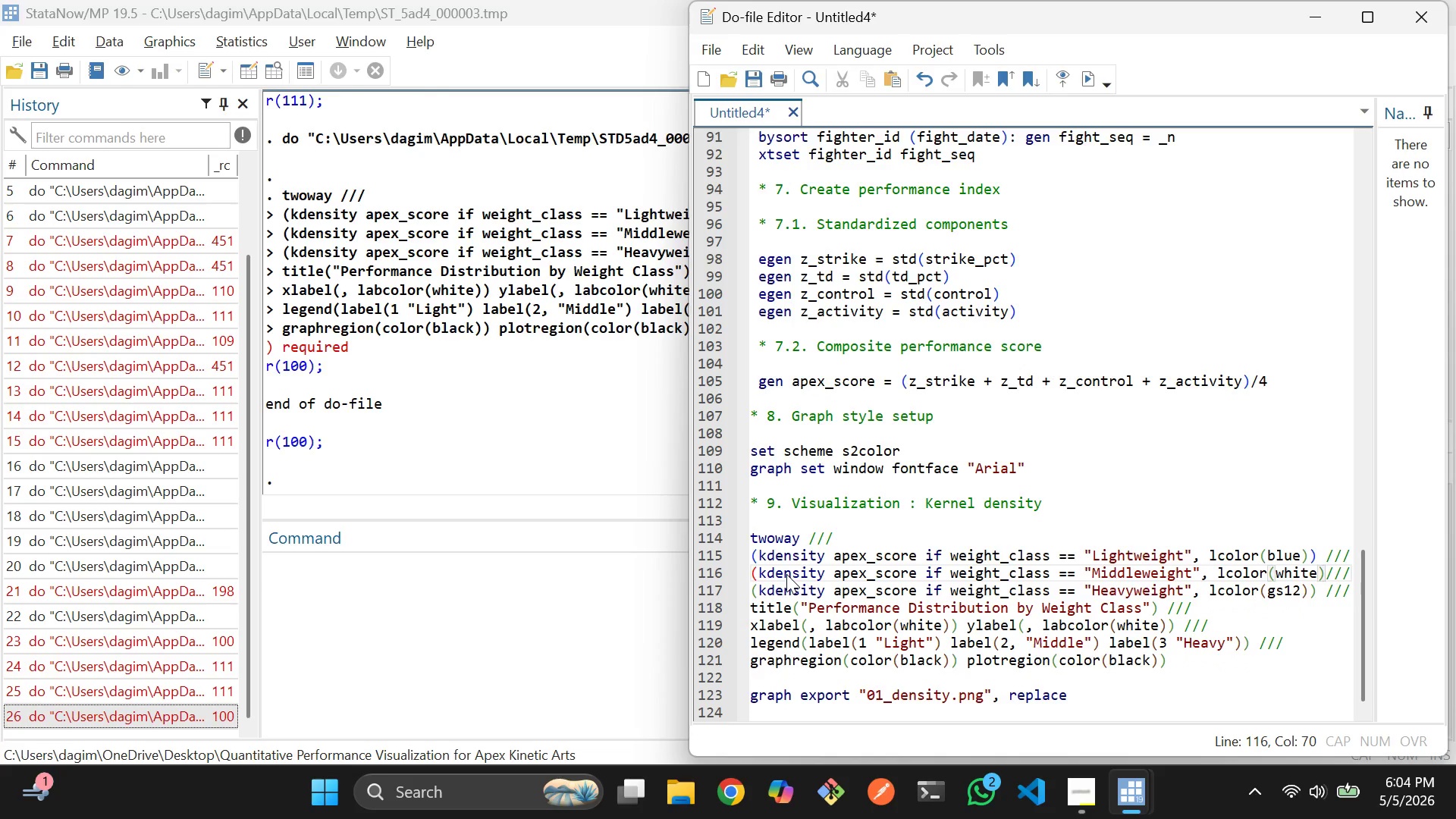 
key(Shift+0)
 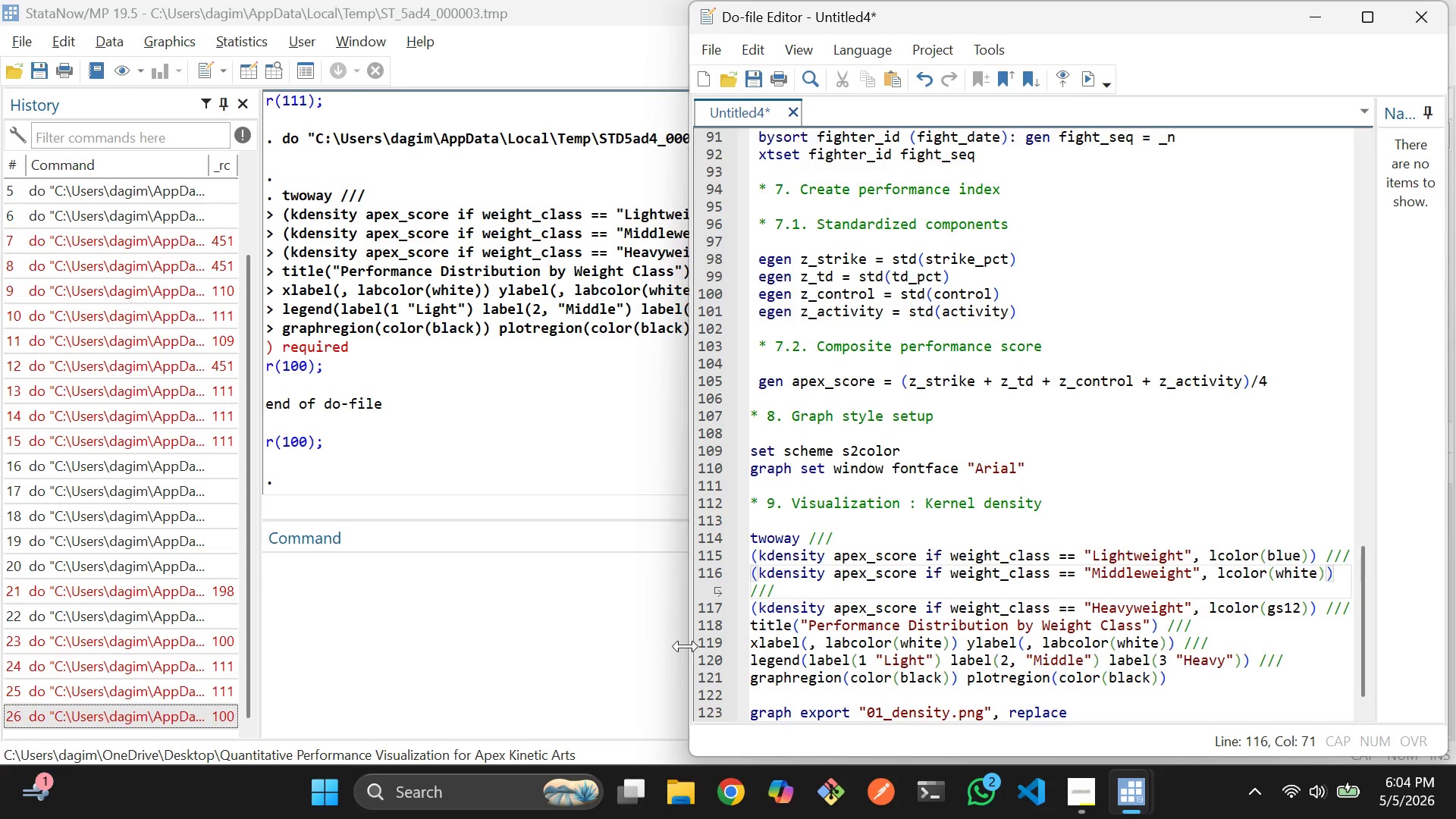 
wait(10.14)
 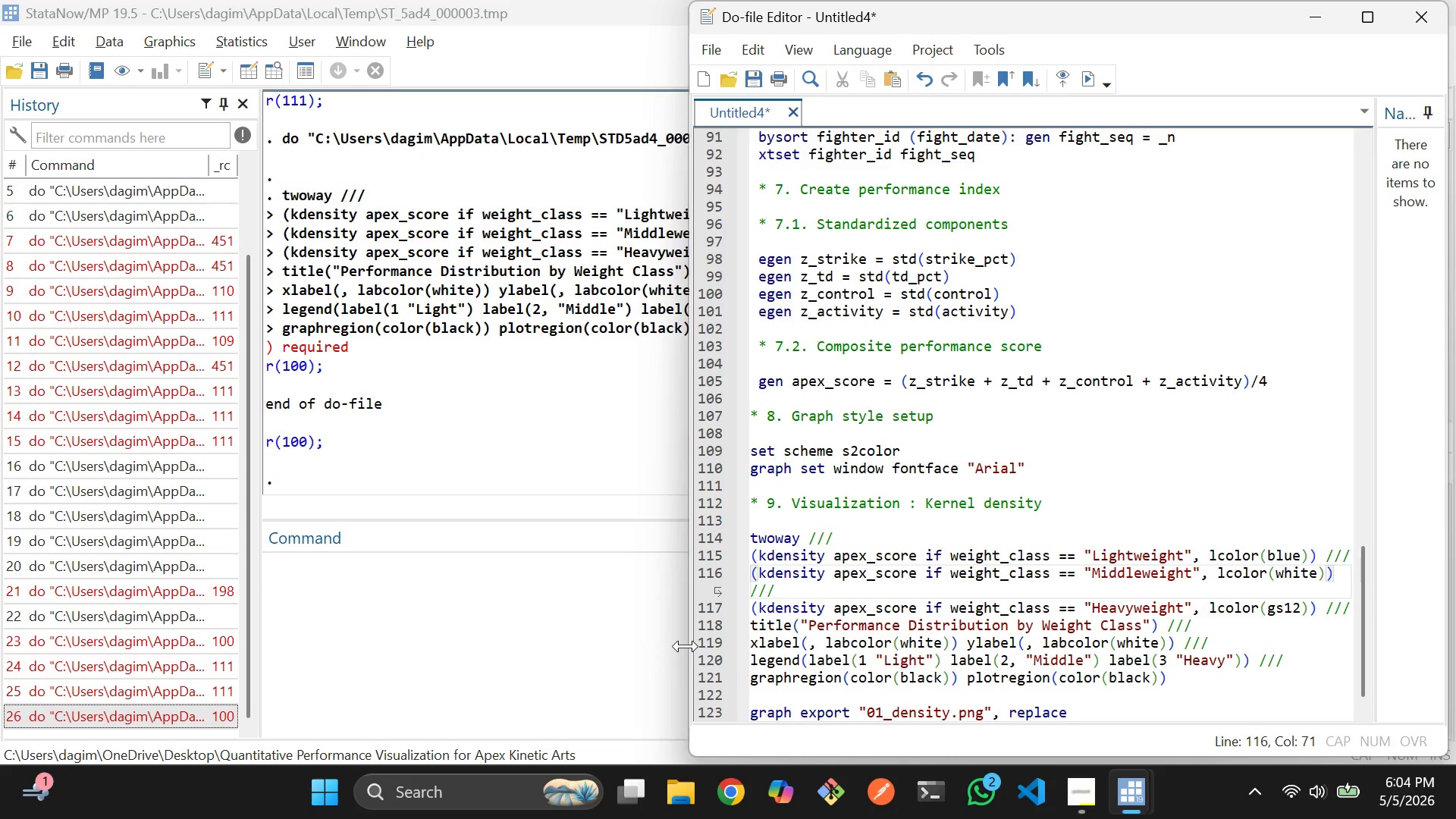 
left_click([850, 535])
 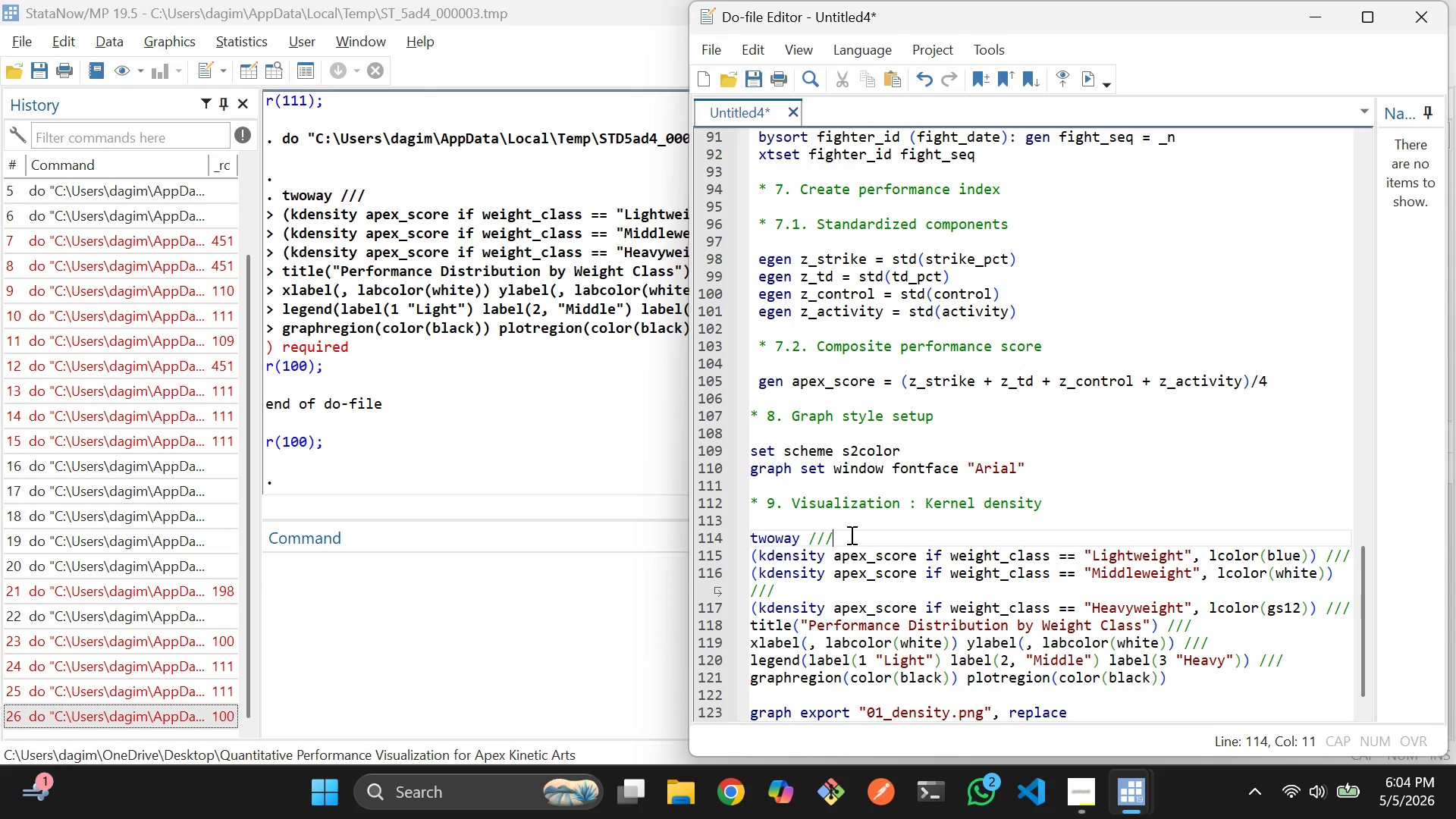 
key(Backspace)
 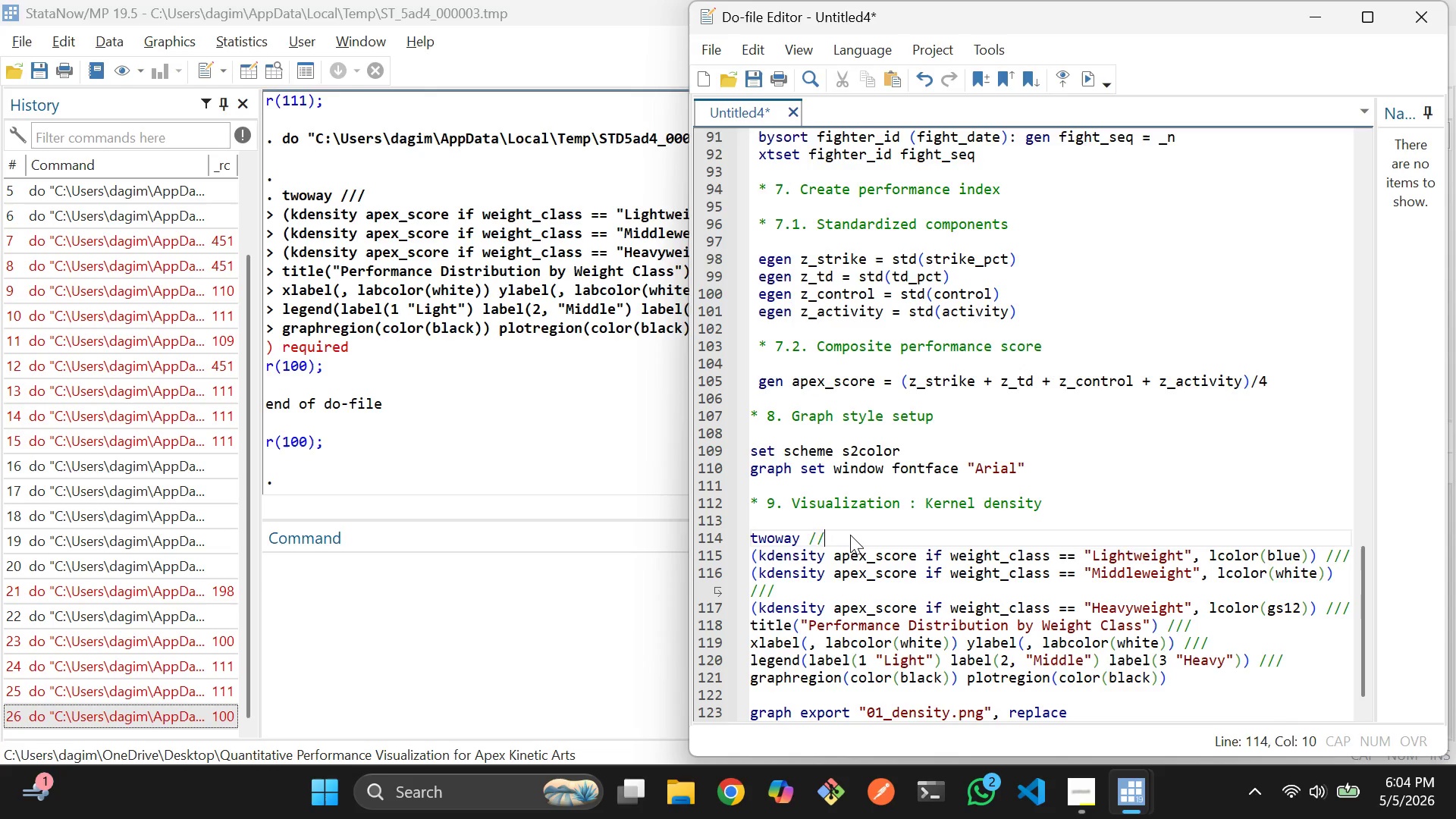 
key(Backspace)
 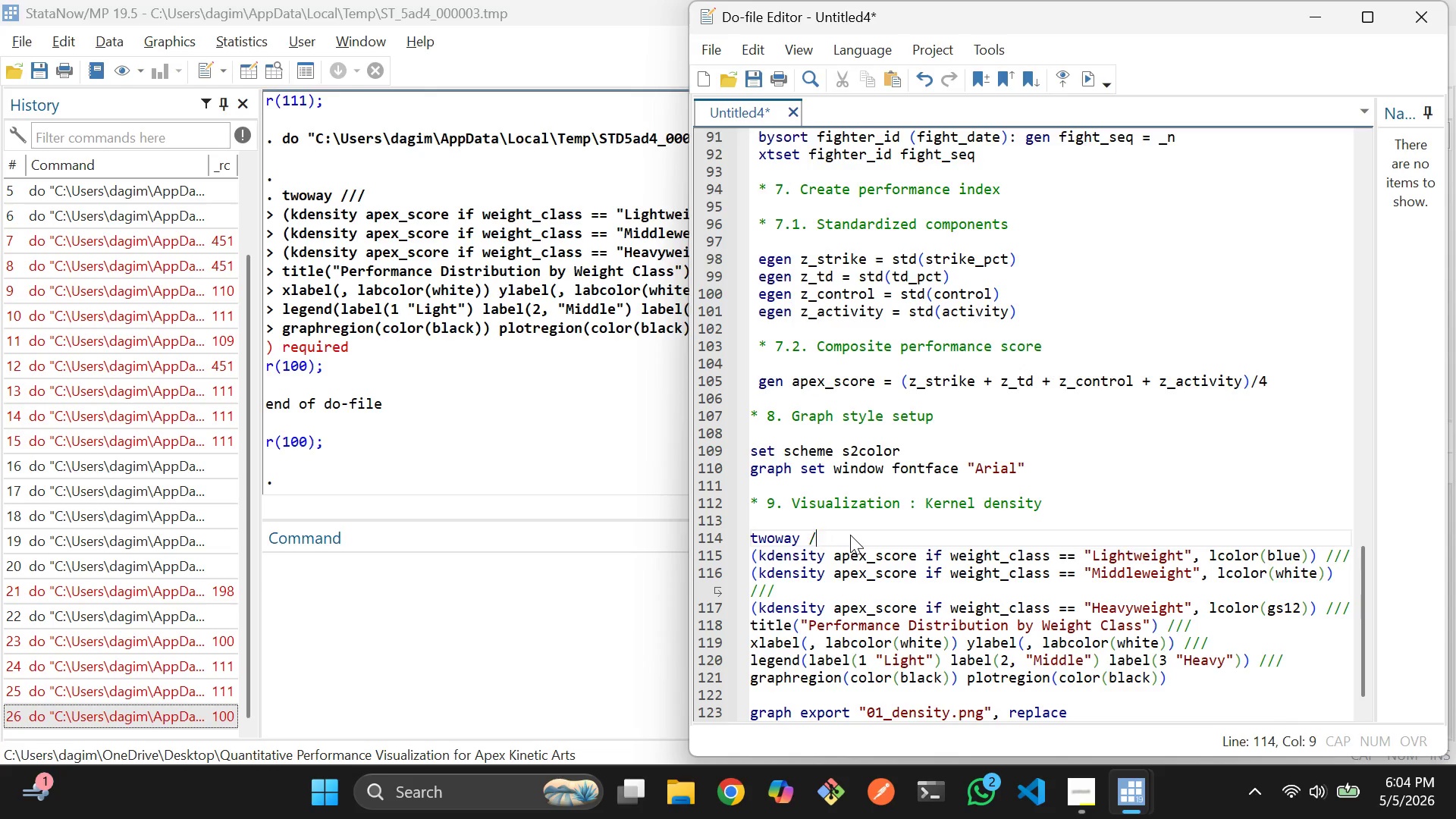 
key(Backspace)
 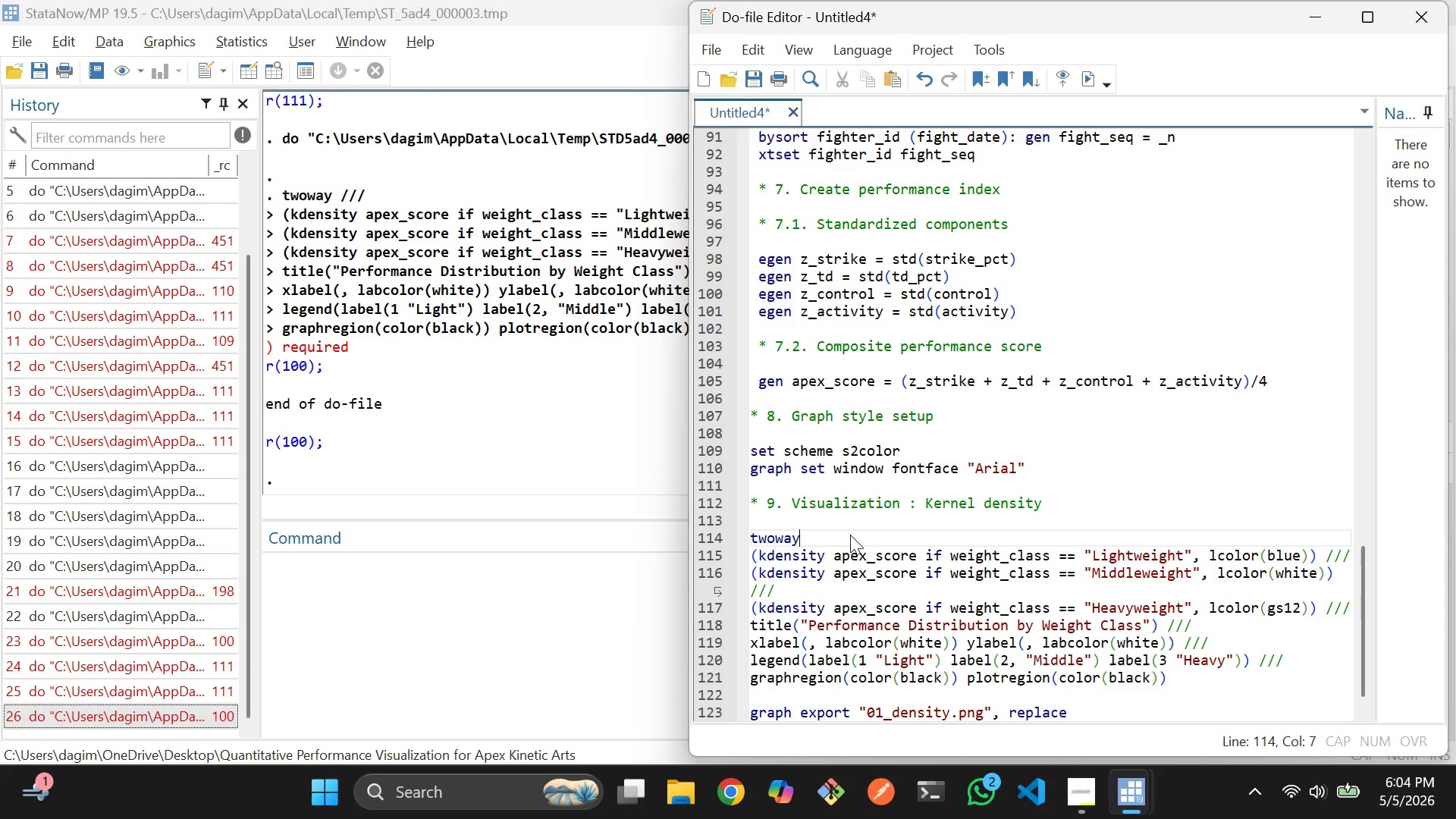 
key(Backspace)
 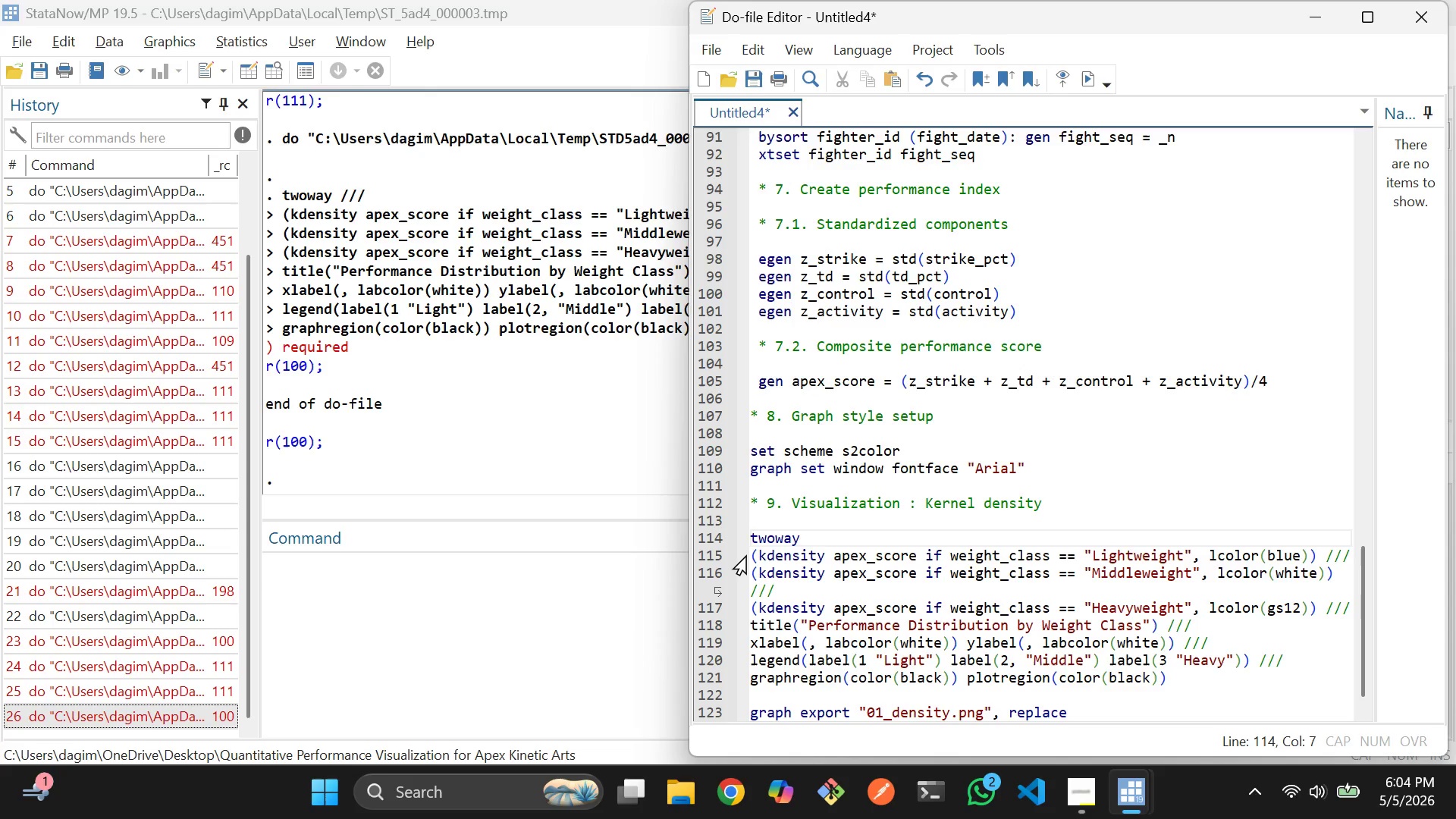 
left_click([757, 551])
 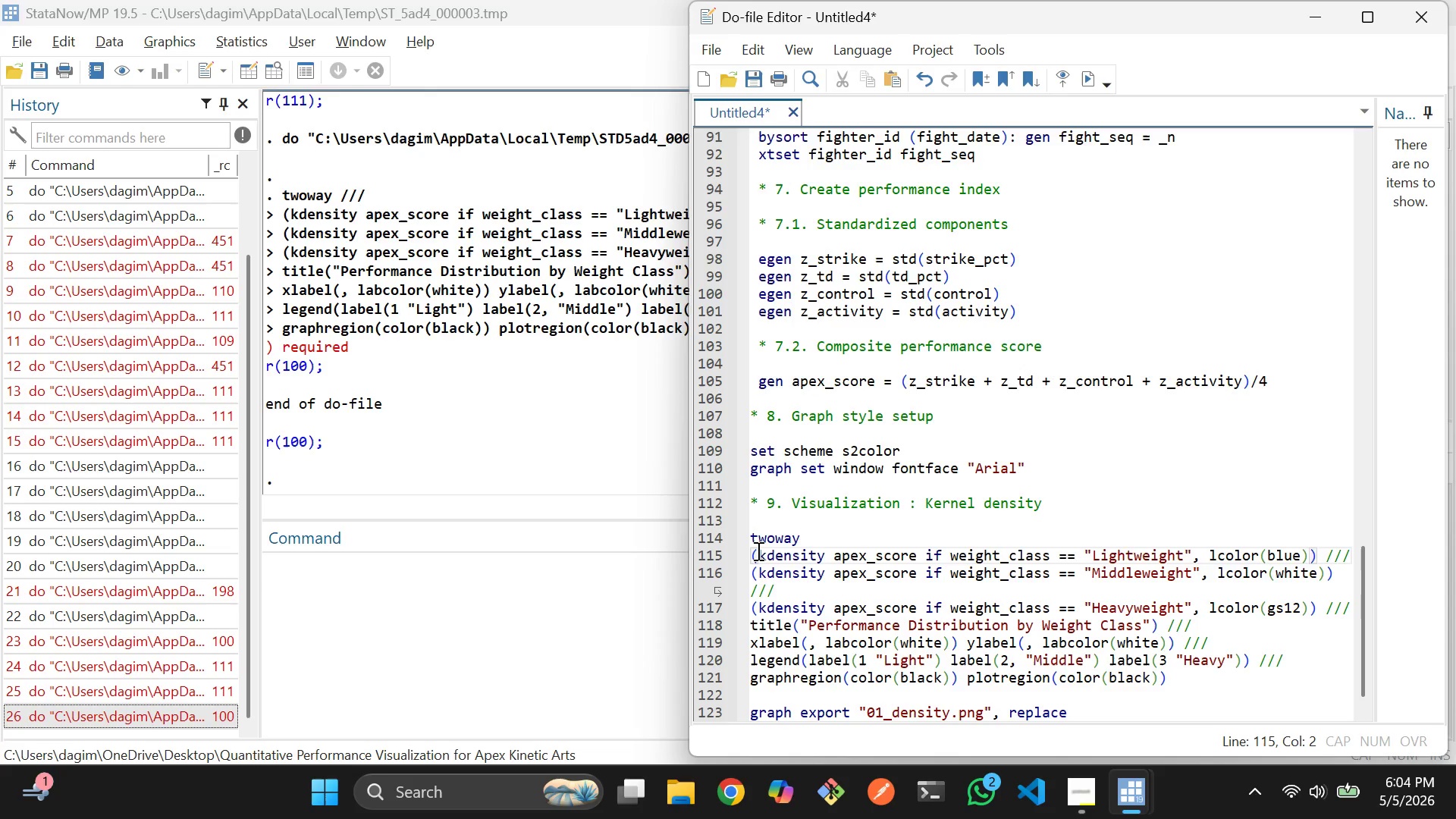 
key(ArrowLeft)
 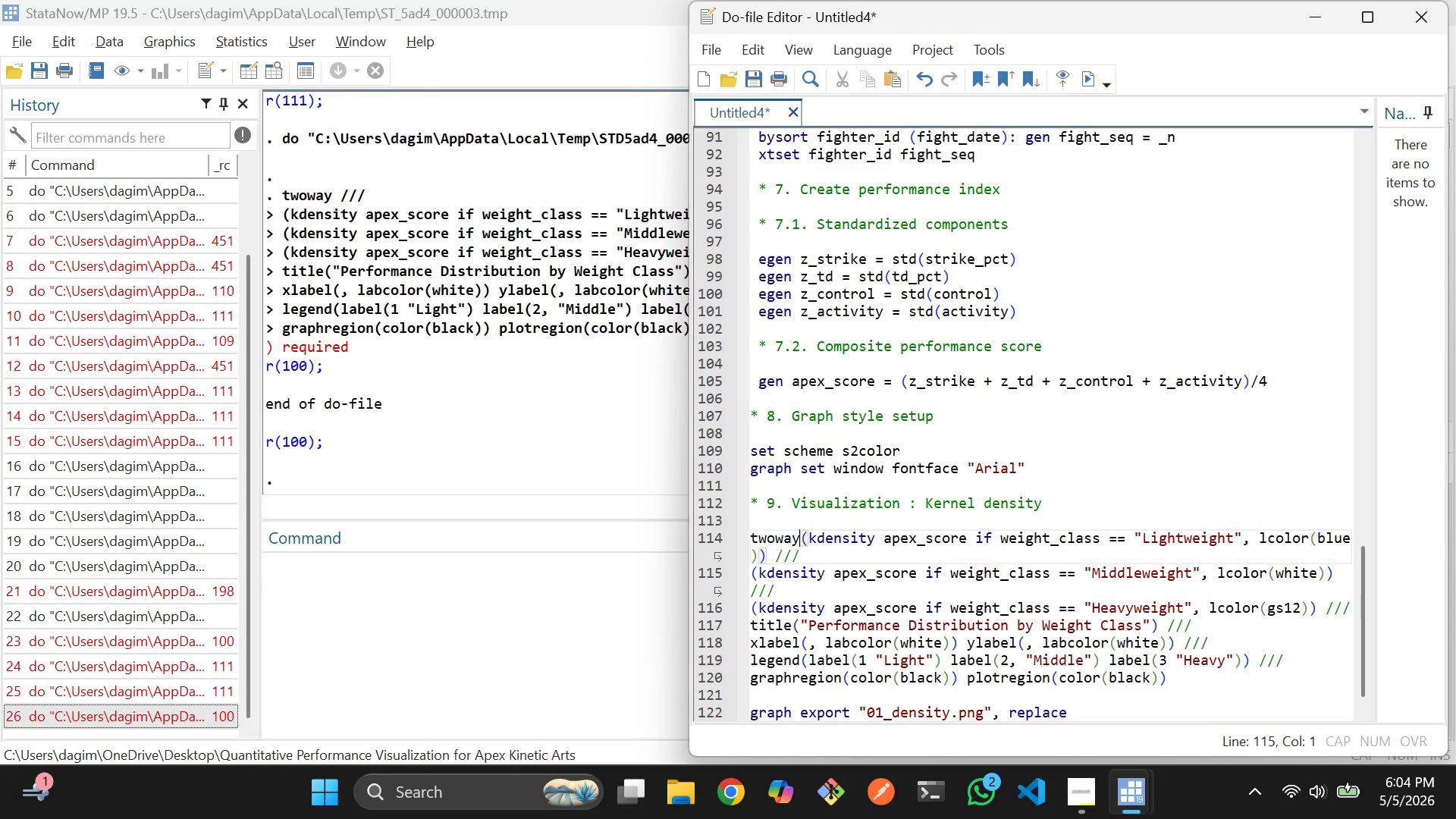 
key(Backspace)
 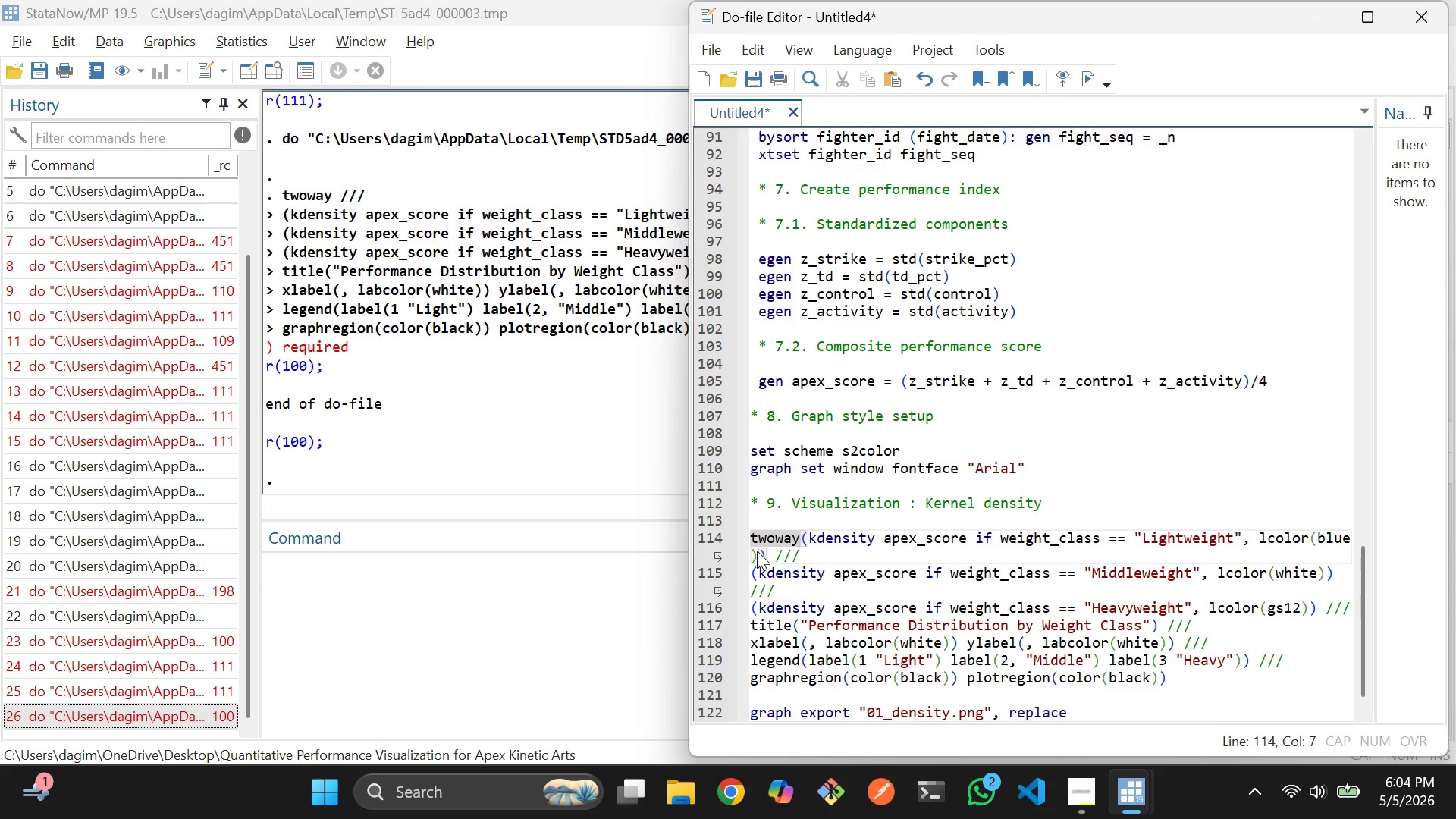 
key(ArrowDown)
 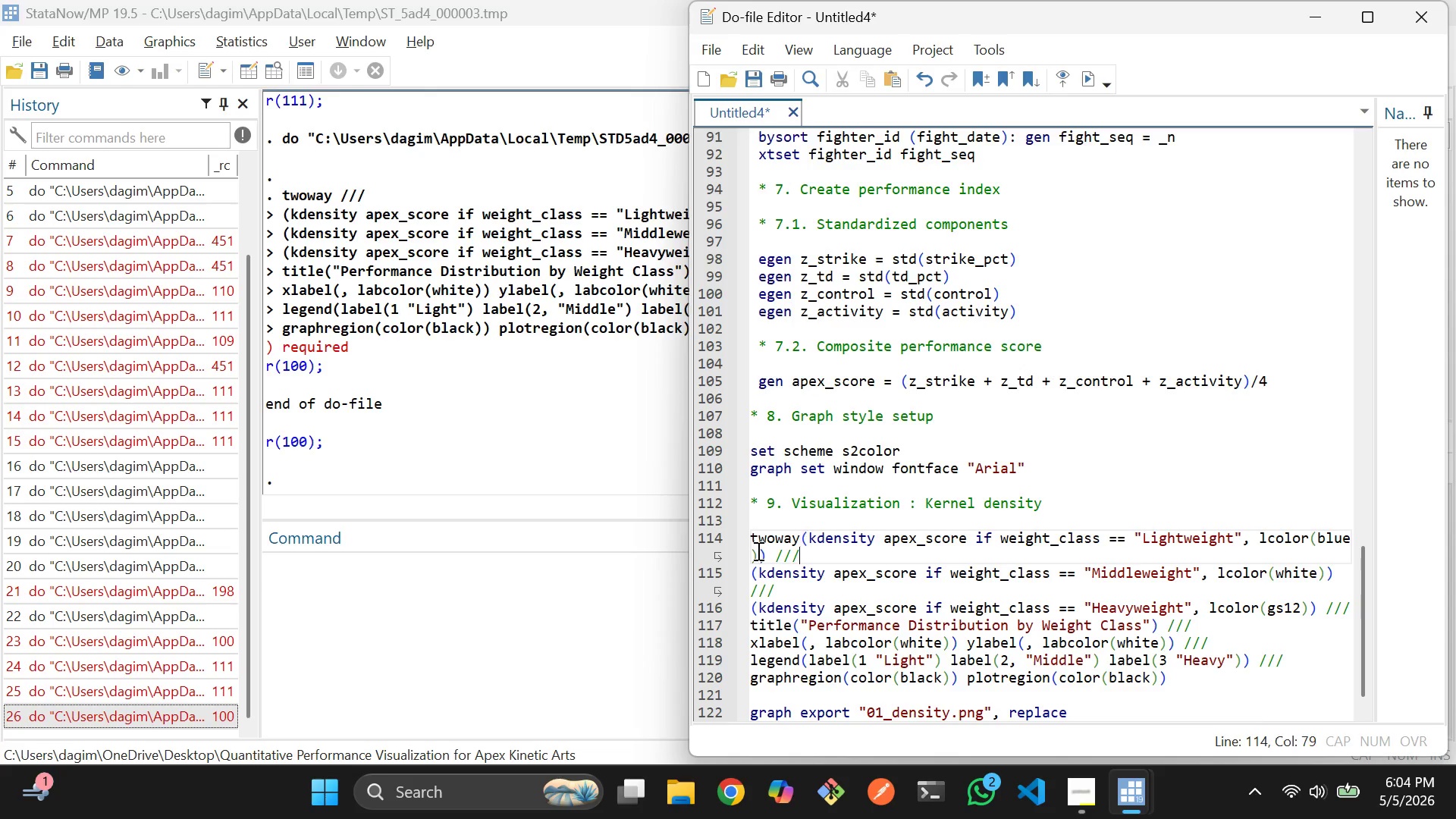 
key(ArrowRight)
 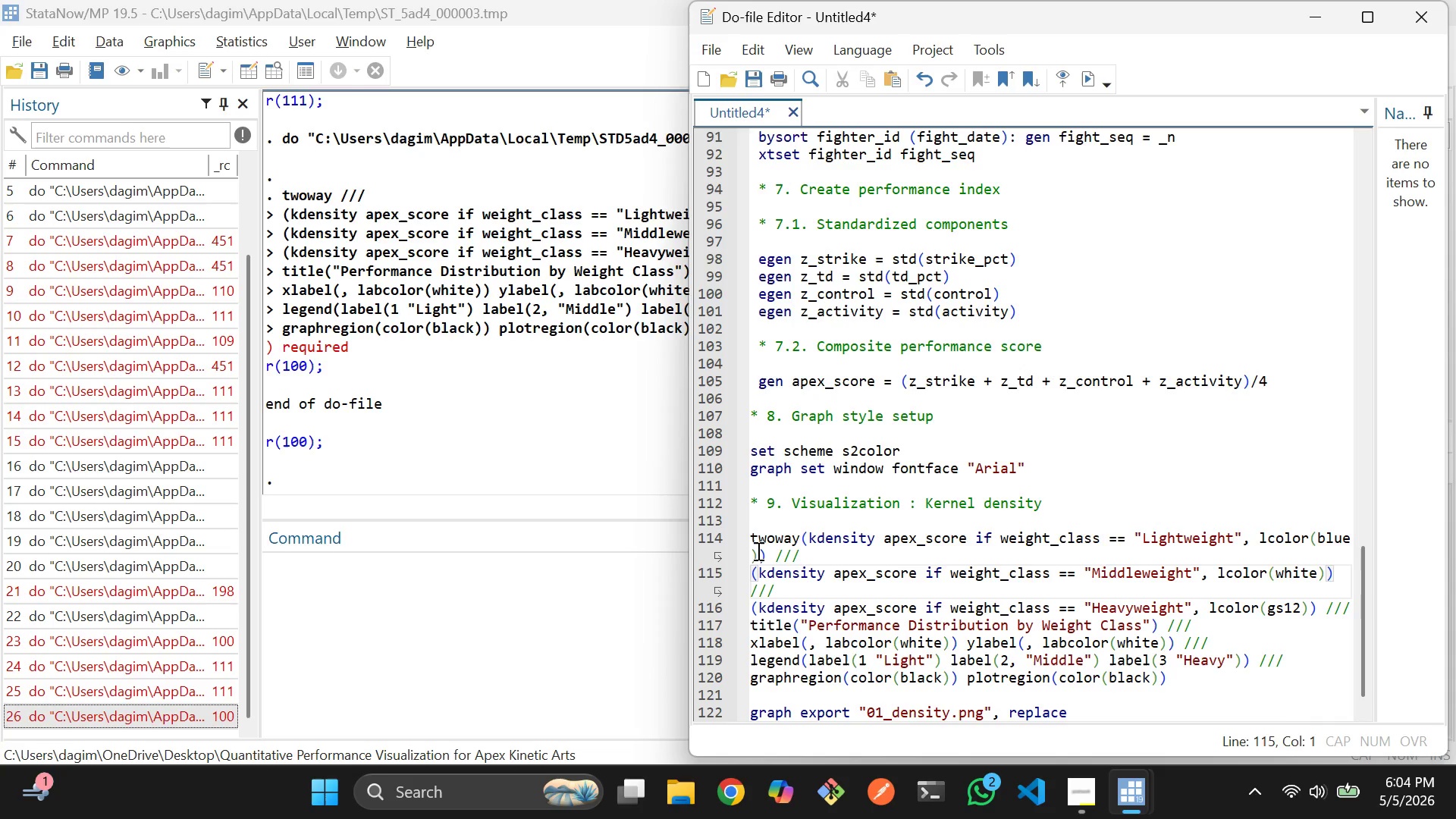 
key(ArrowLeft)
 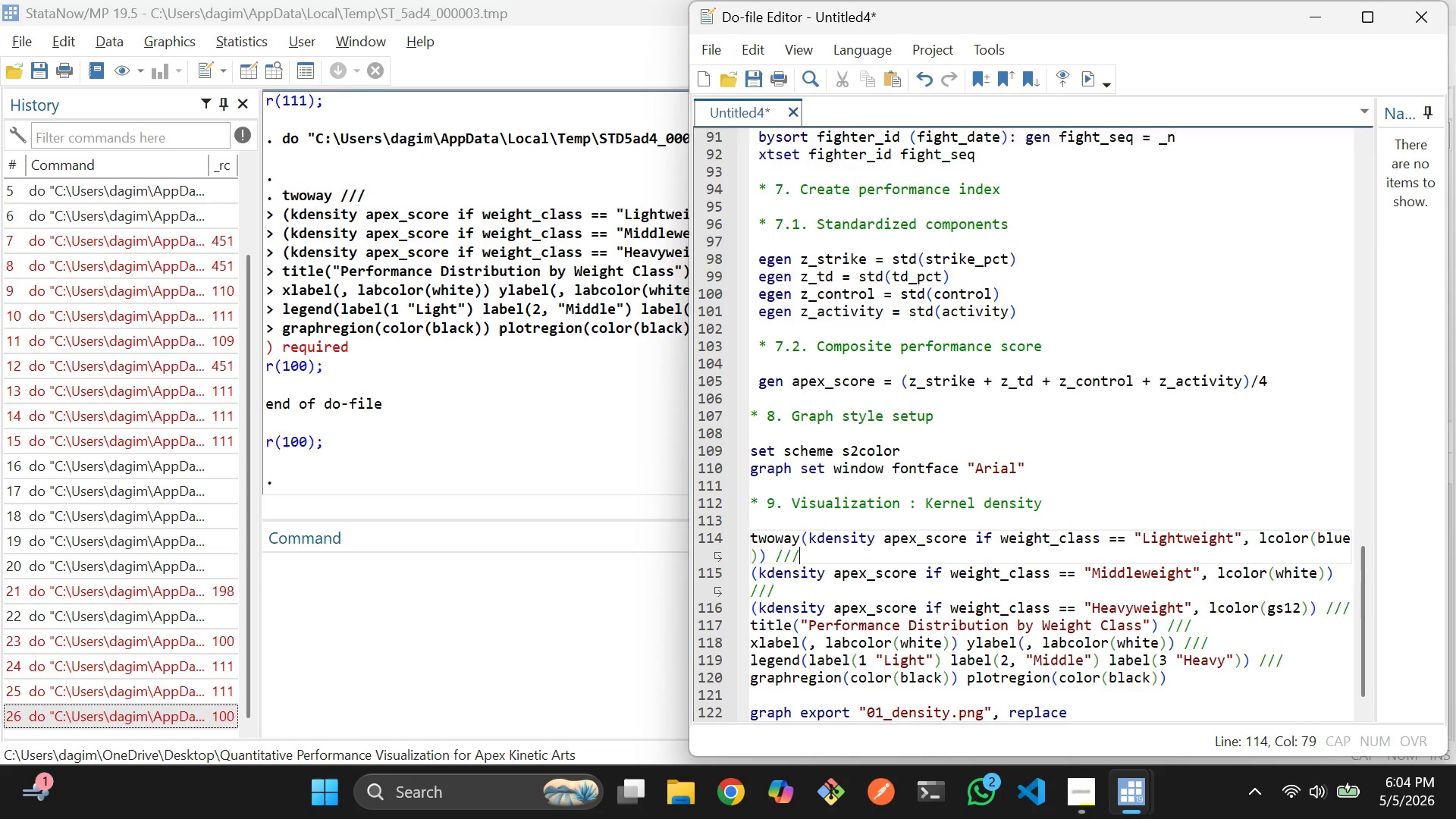 
key(Backspace)
 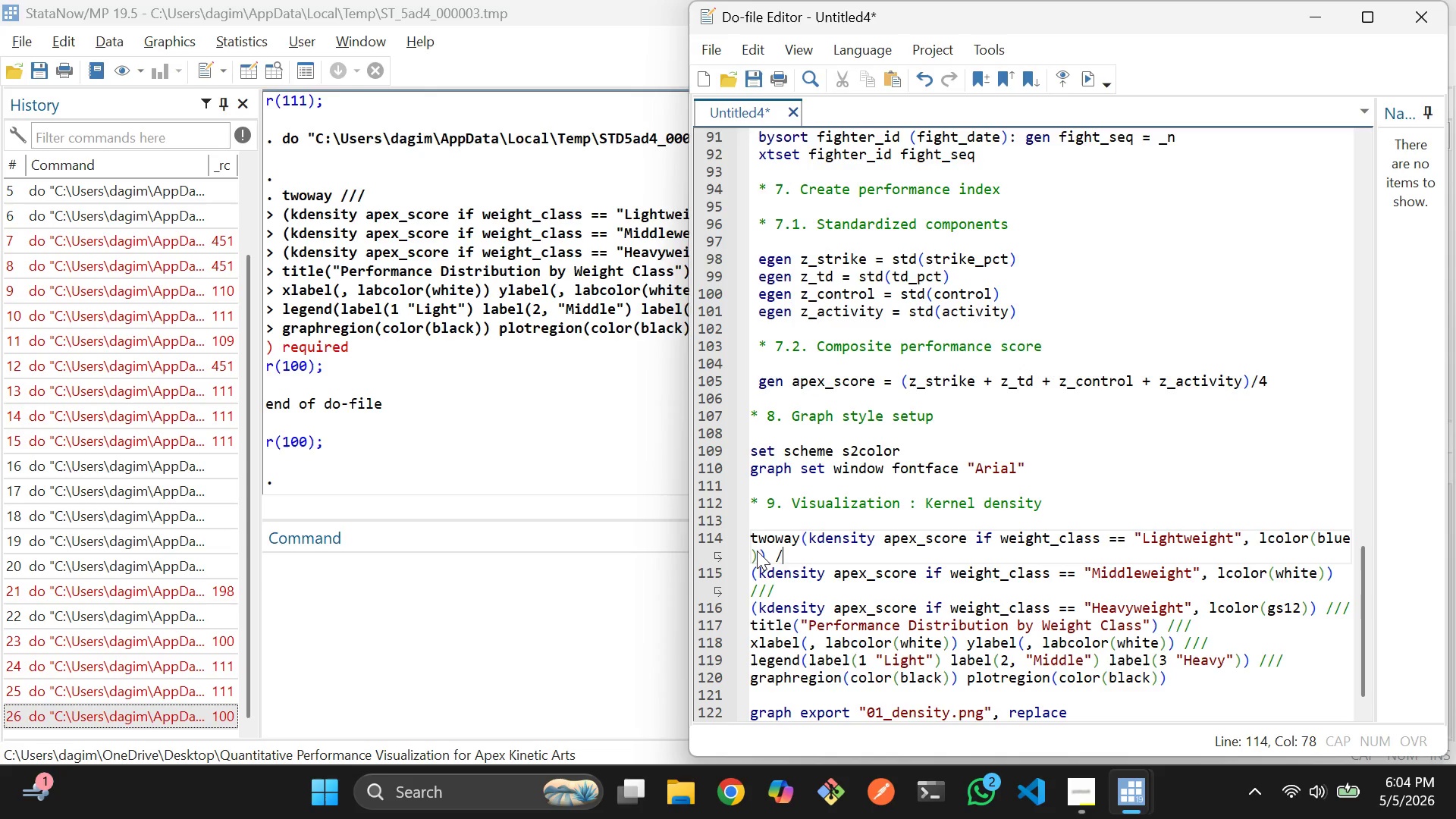 
key(Backspace)
 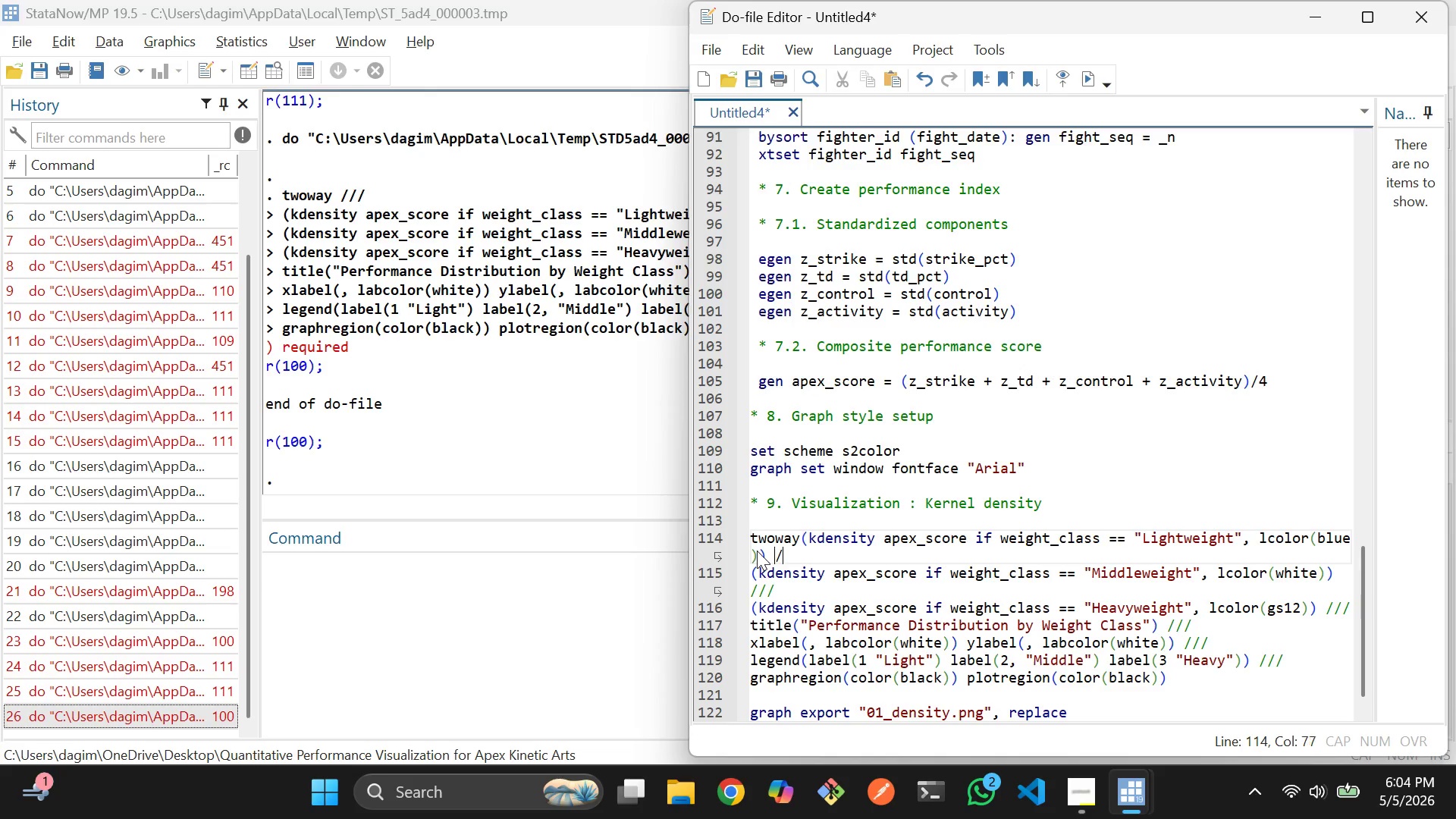 
key(Backspace)
 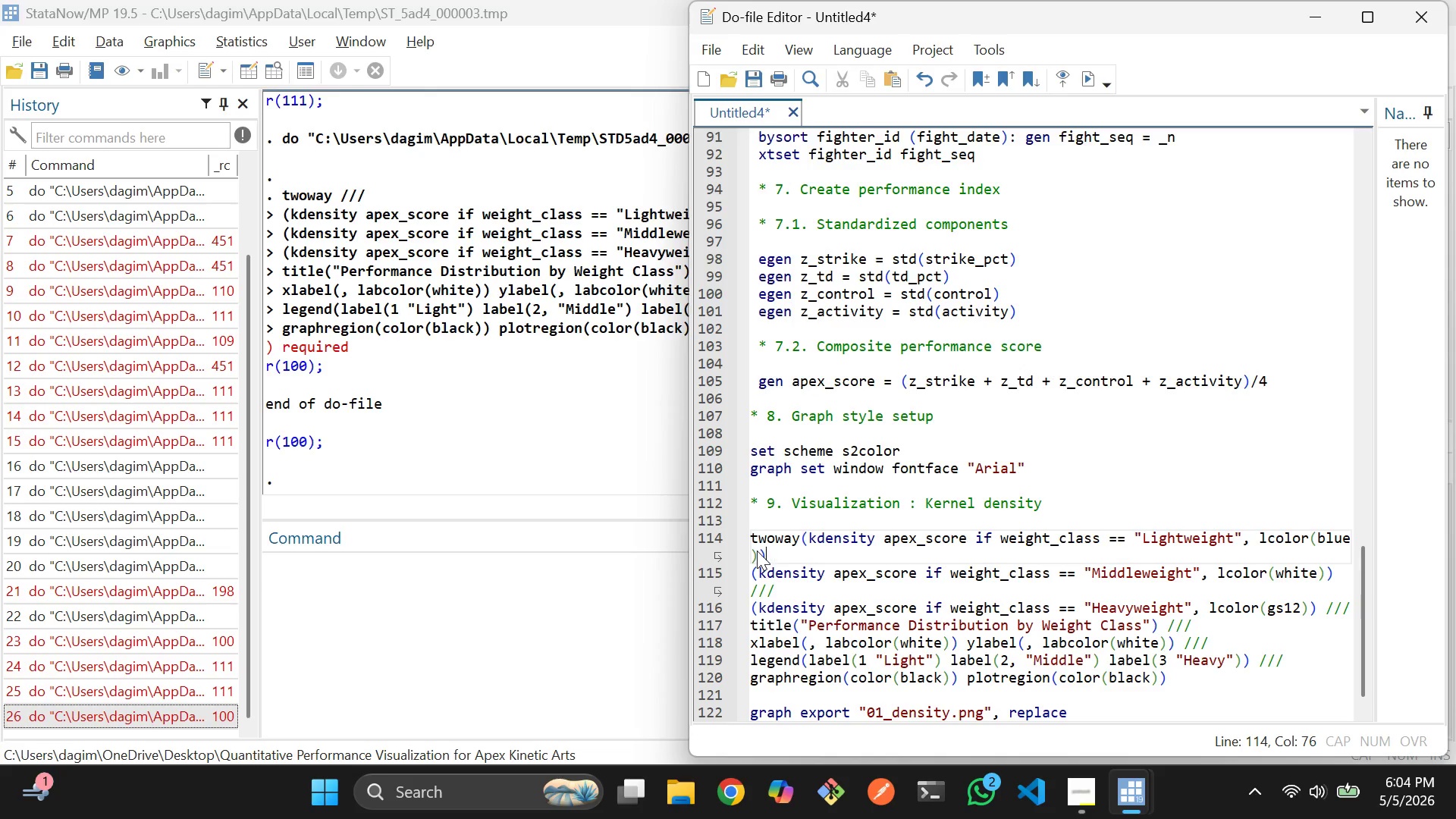 
key(Backspace)
 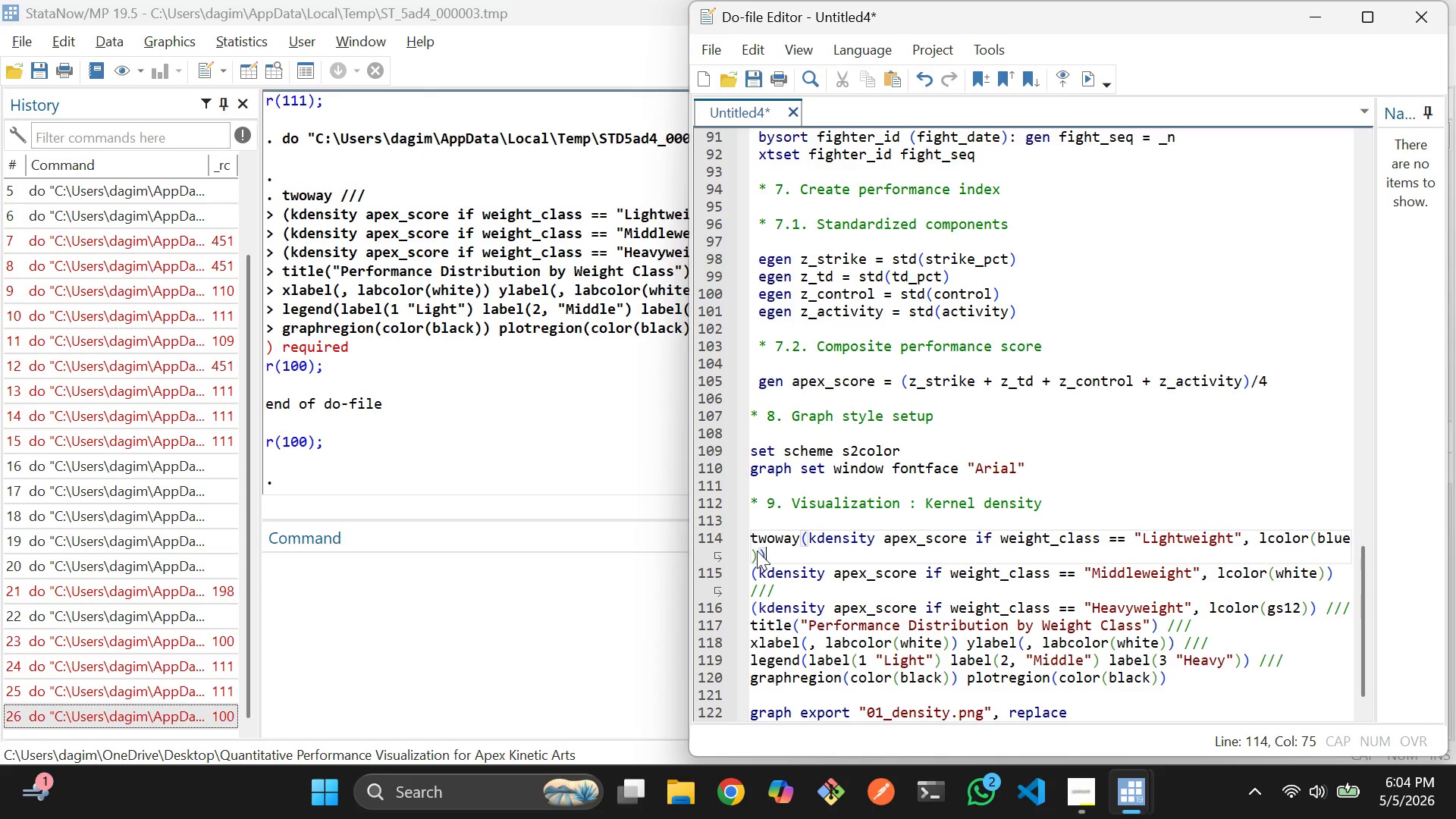 
key(ArrowDown)
 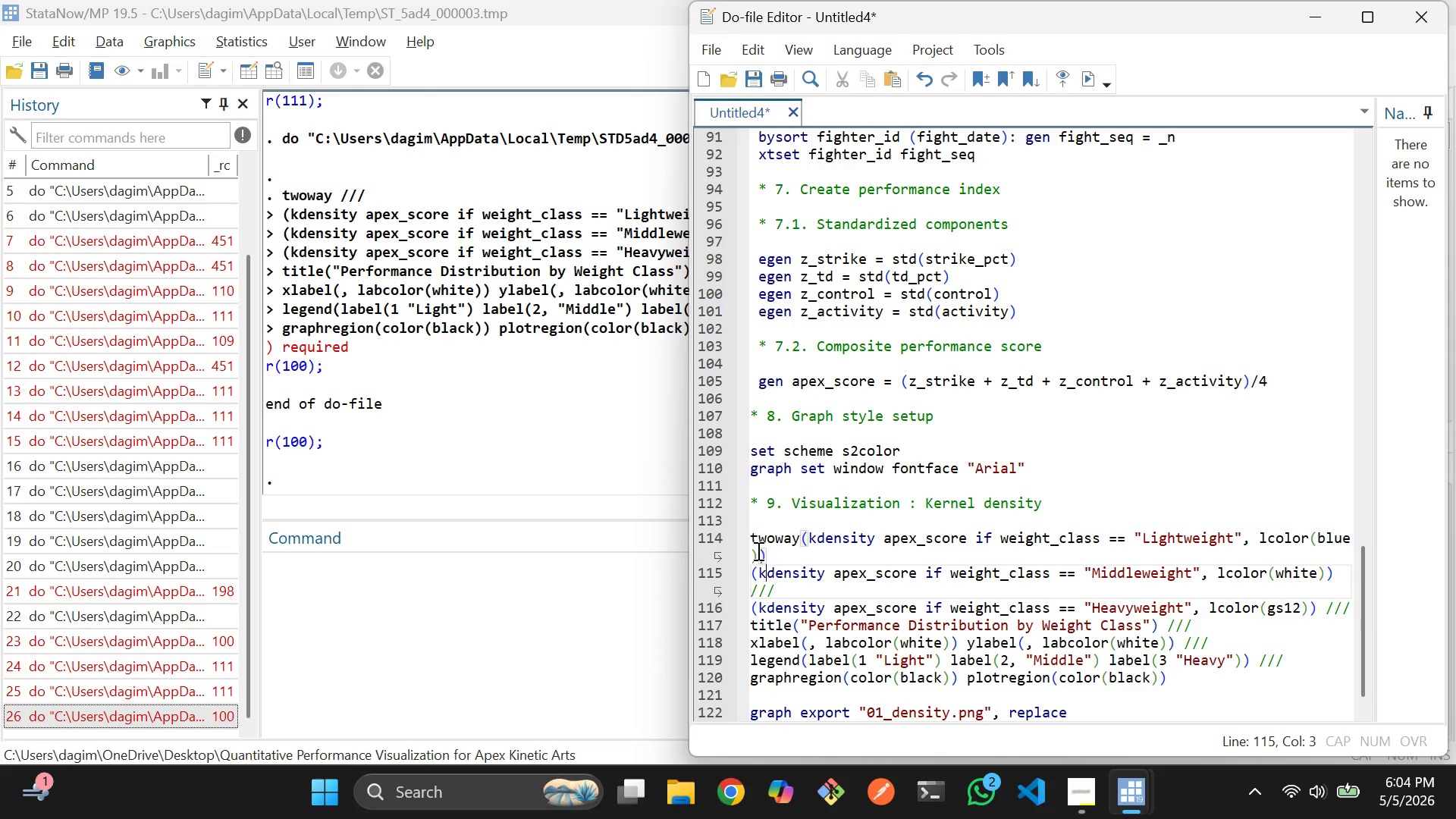 
key(ArrowLeft)
 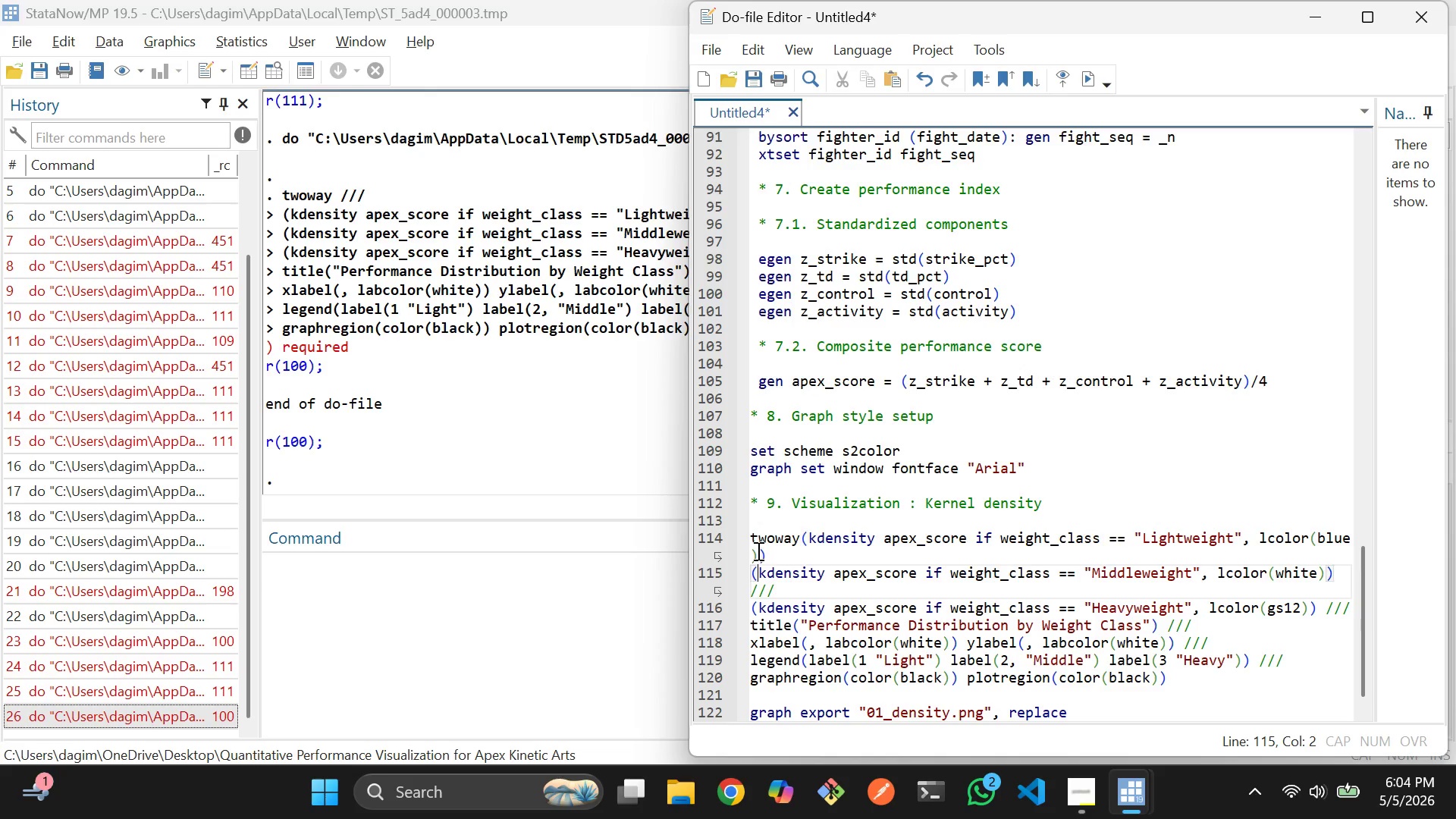 
key(ArrowLeft)
 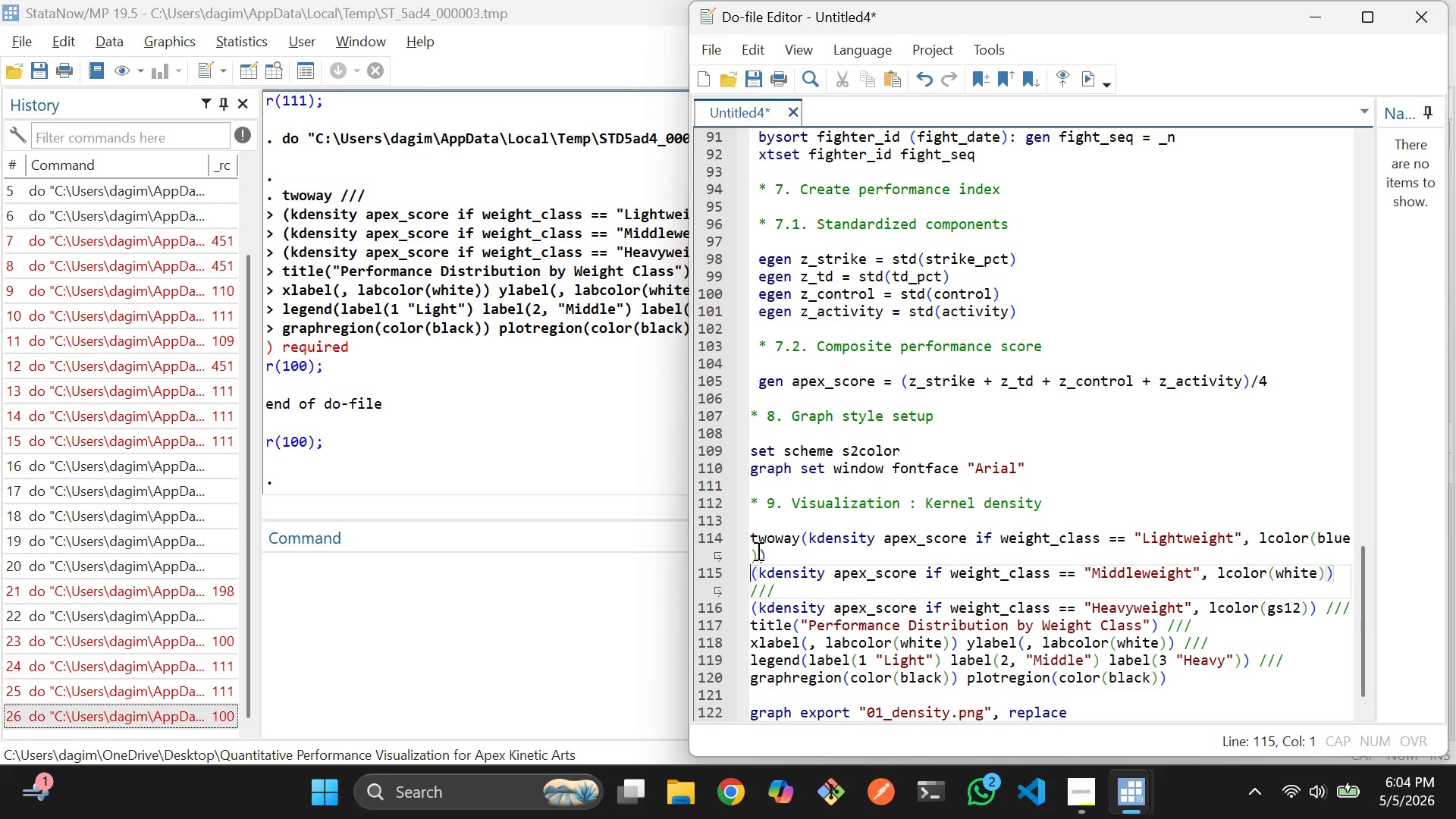 
key(Backspace)
 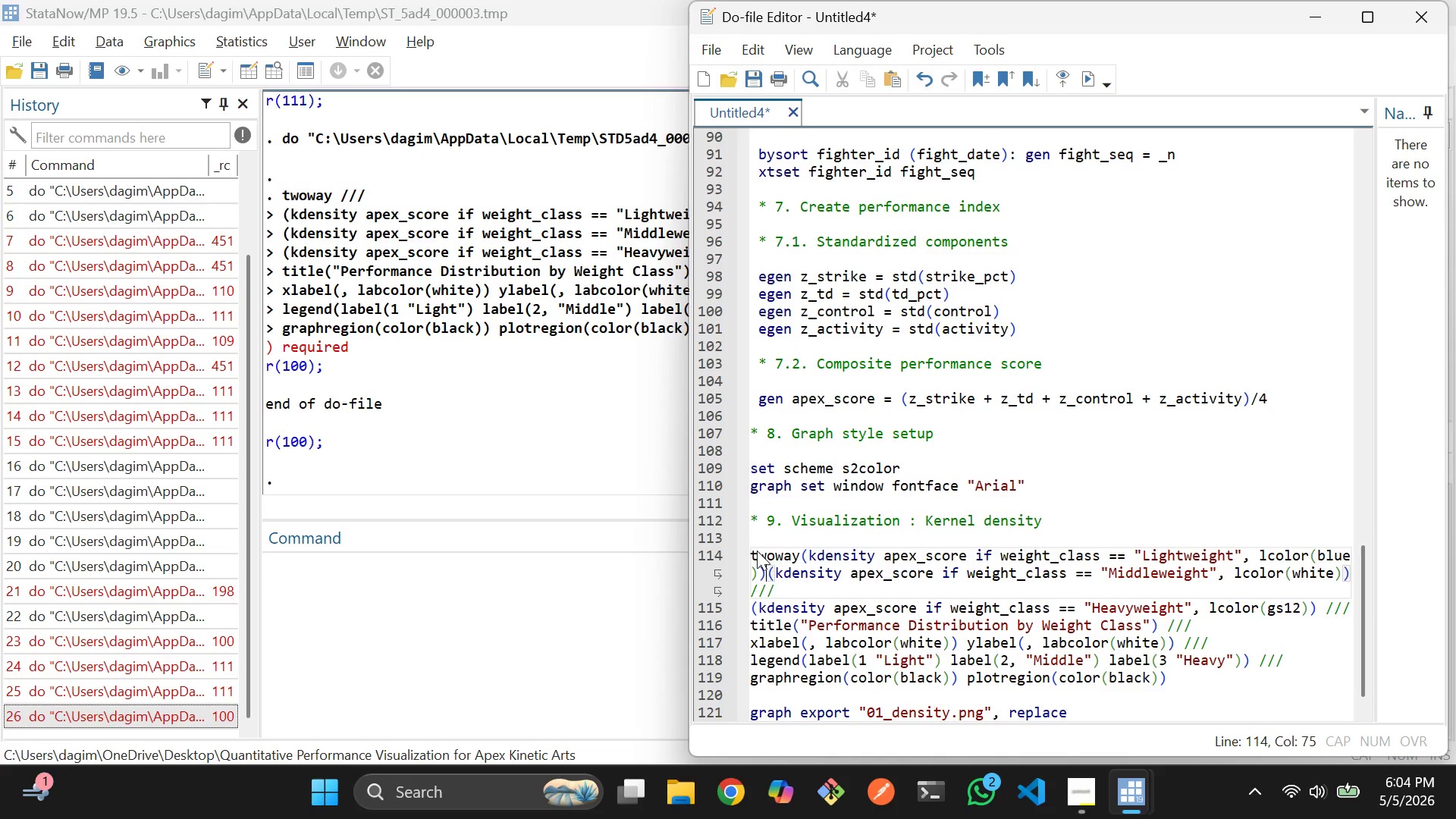 
key(Space)
 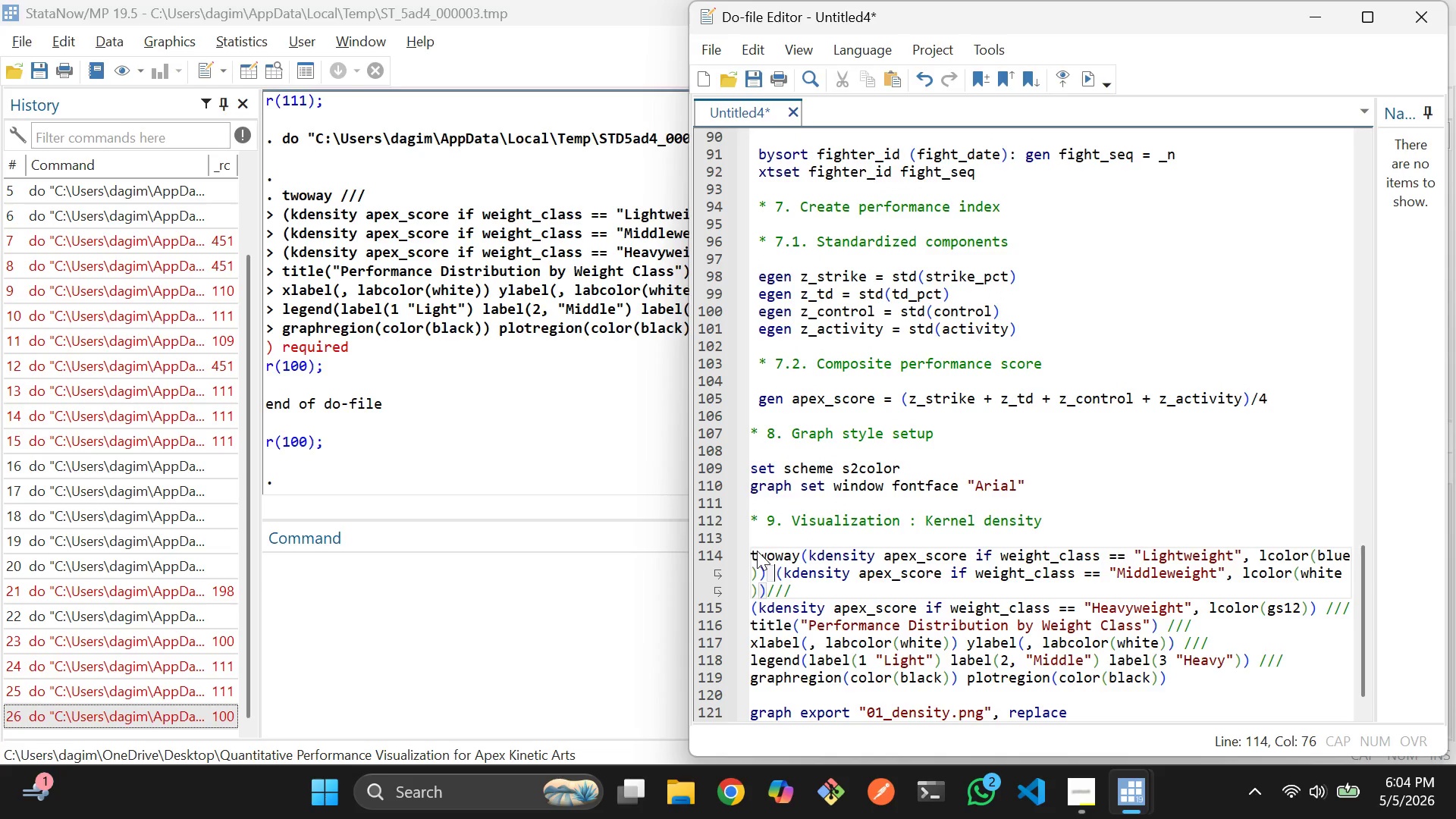 
key(ArrowDown)
 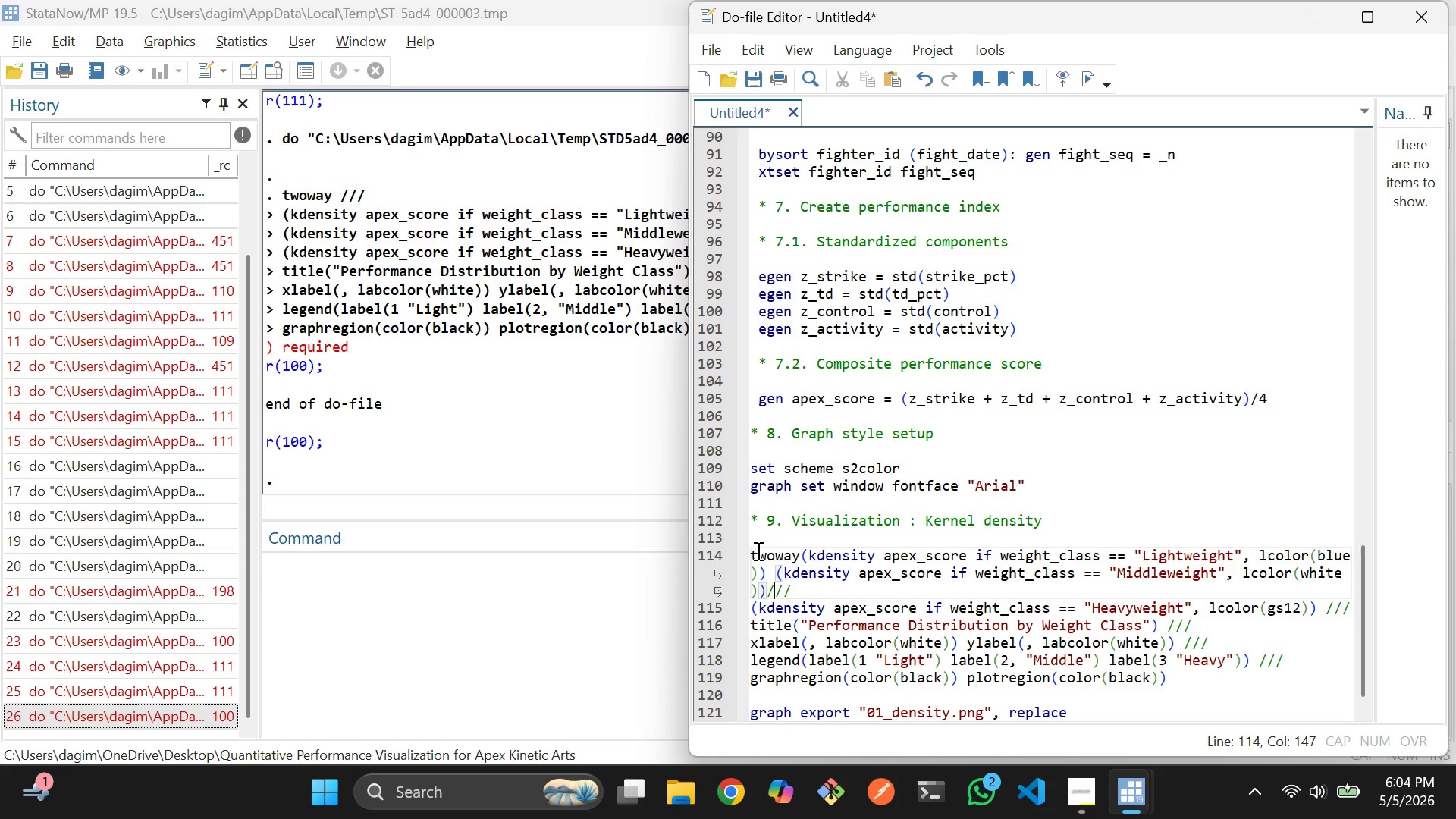 
key(ArrowRight)
 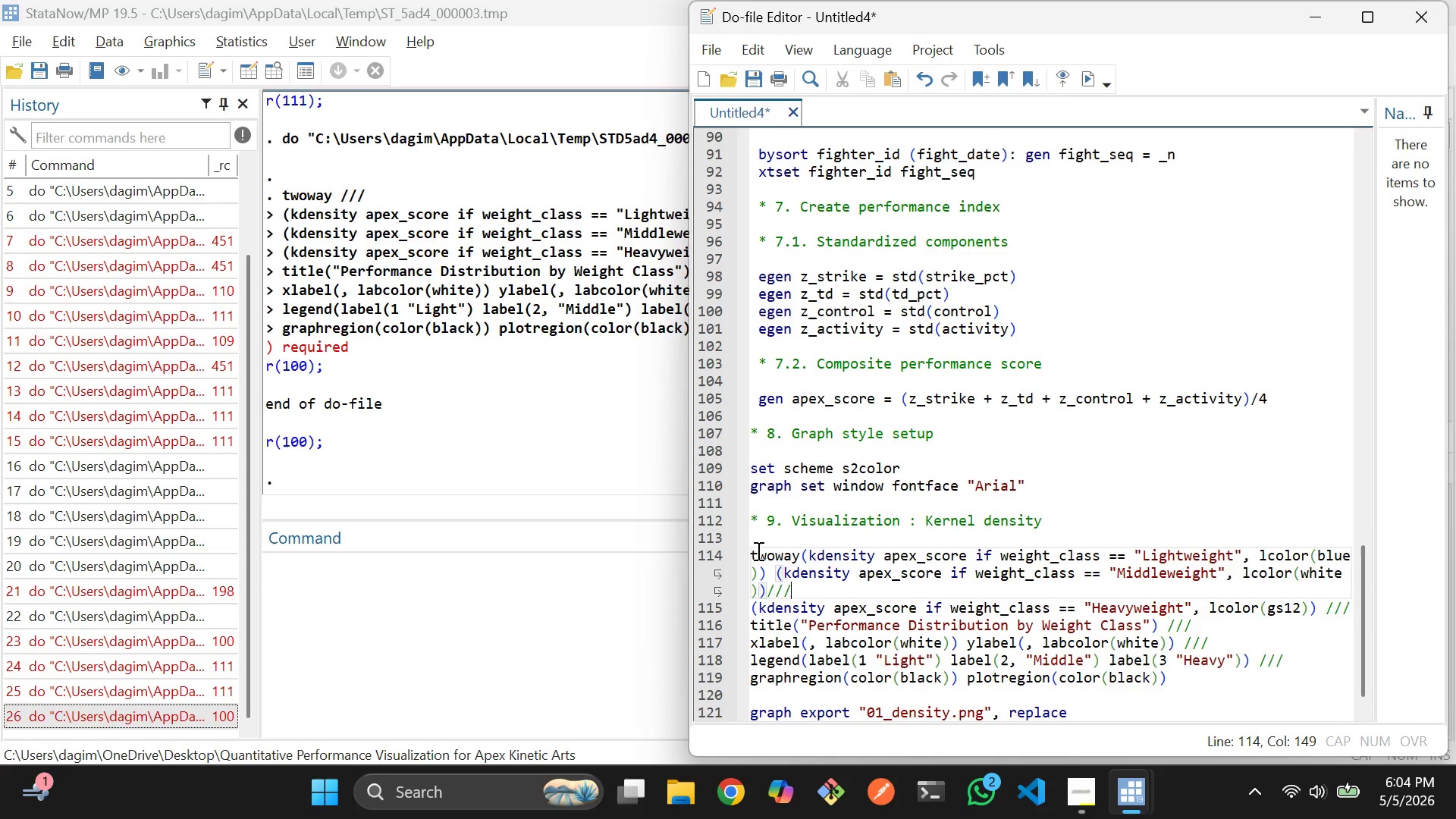 
key(ArrowRight)
 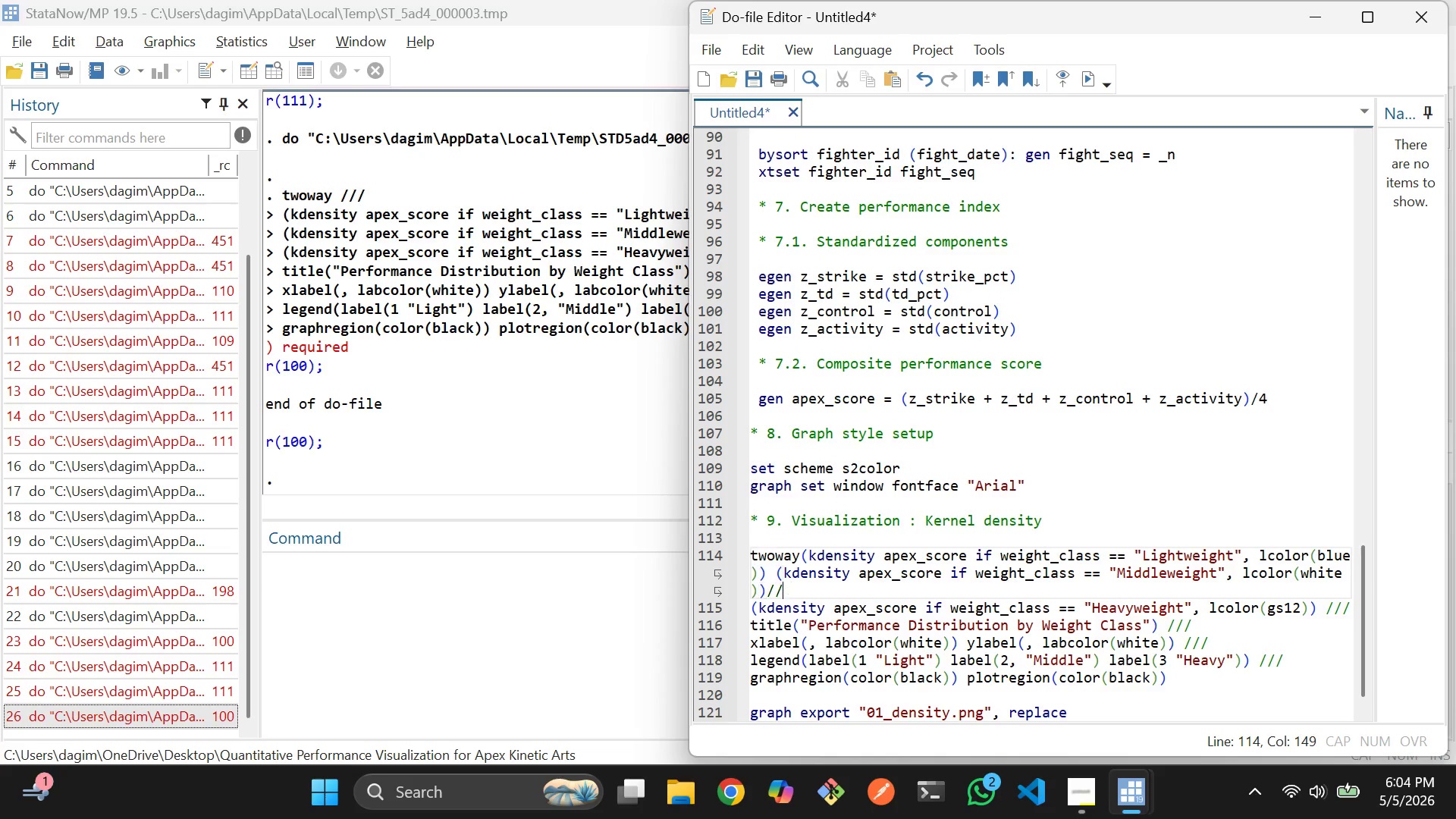 
key(Backspace)
 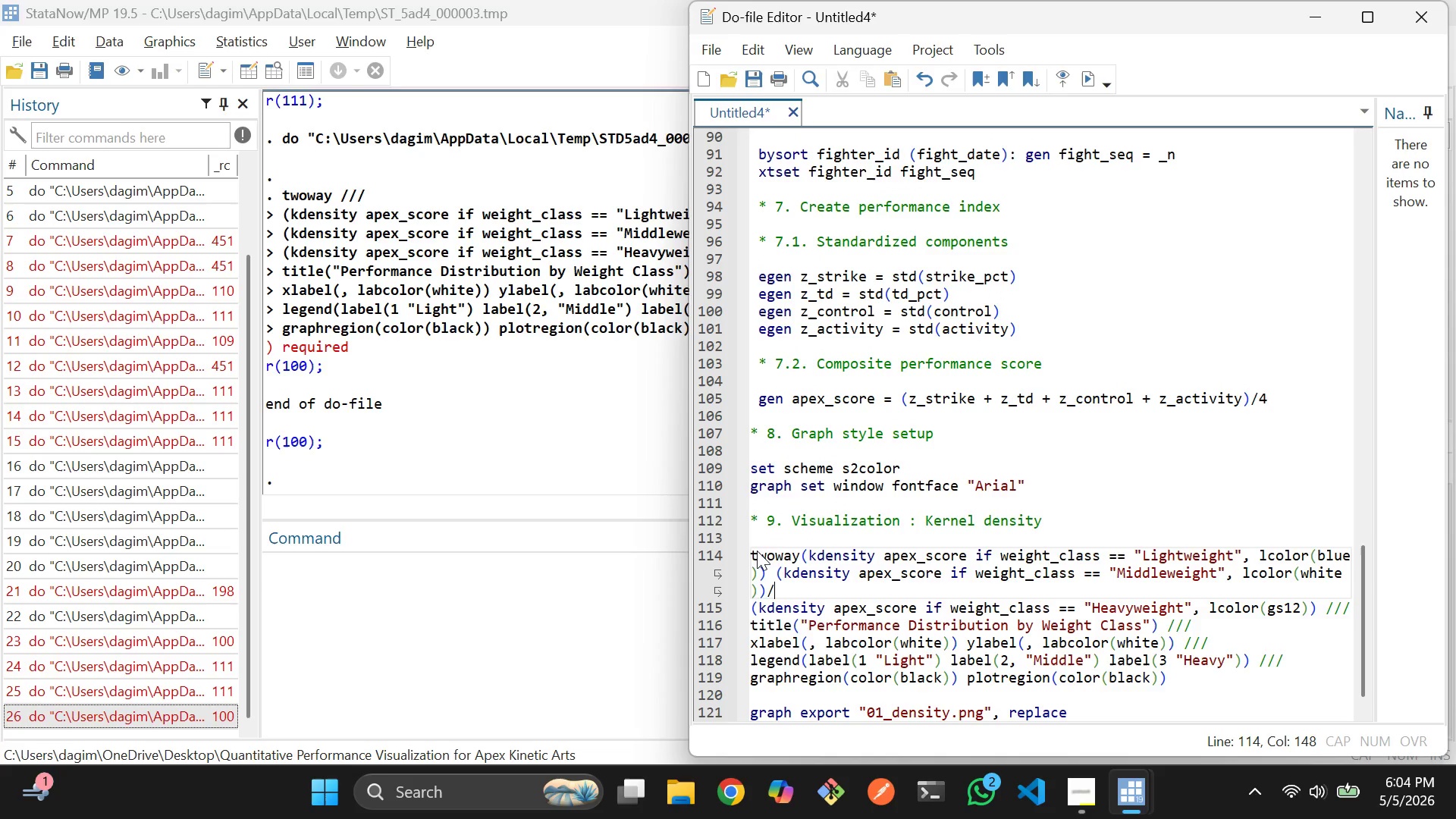 
key(Backspace)
 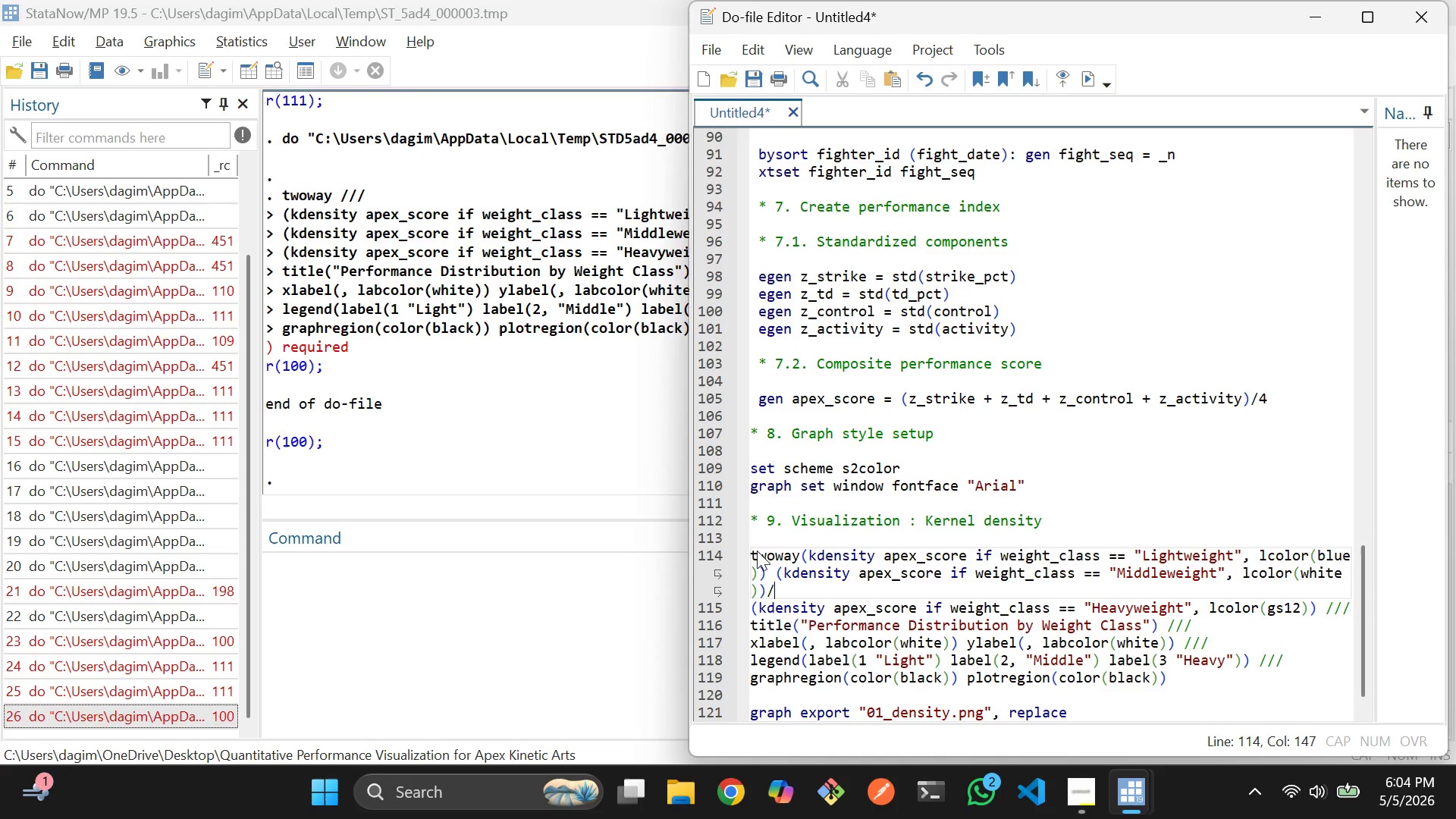 
key(Backspace)
 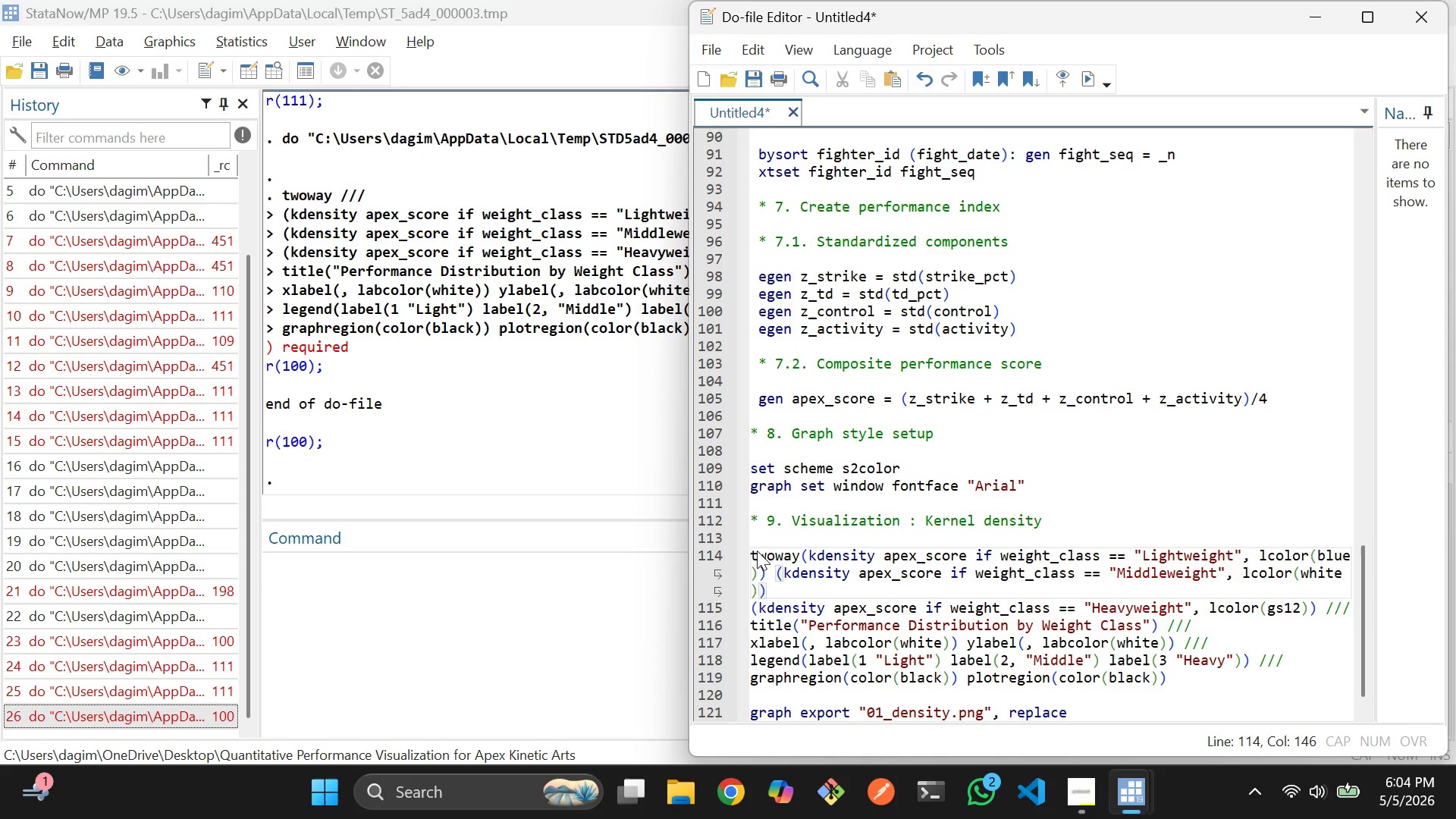 
key(ArrowDown)
 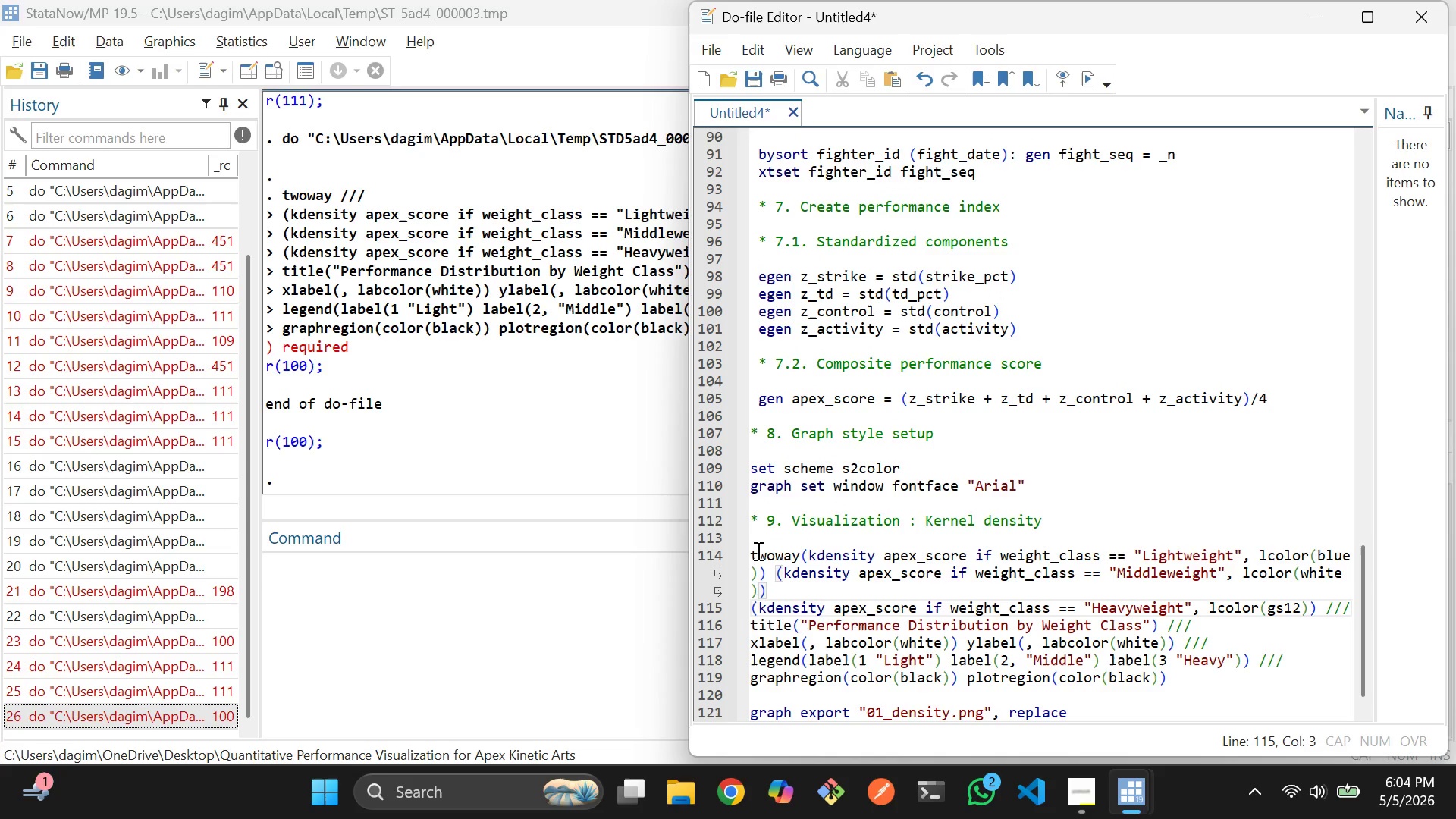 
key(ArrowLeft)
 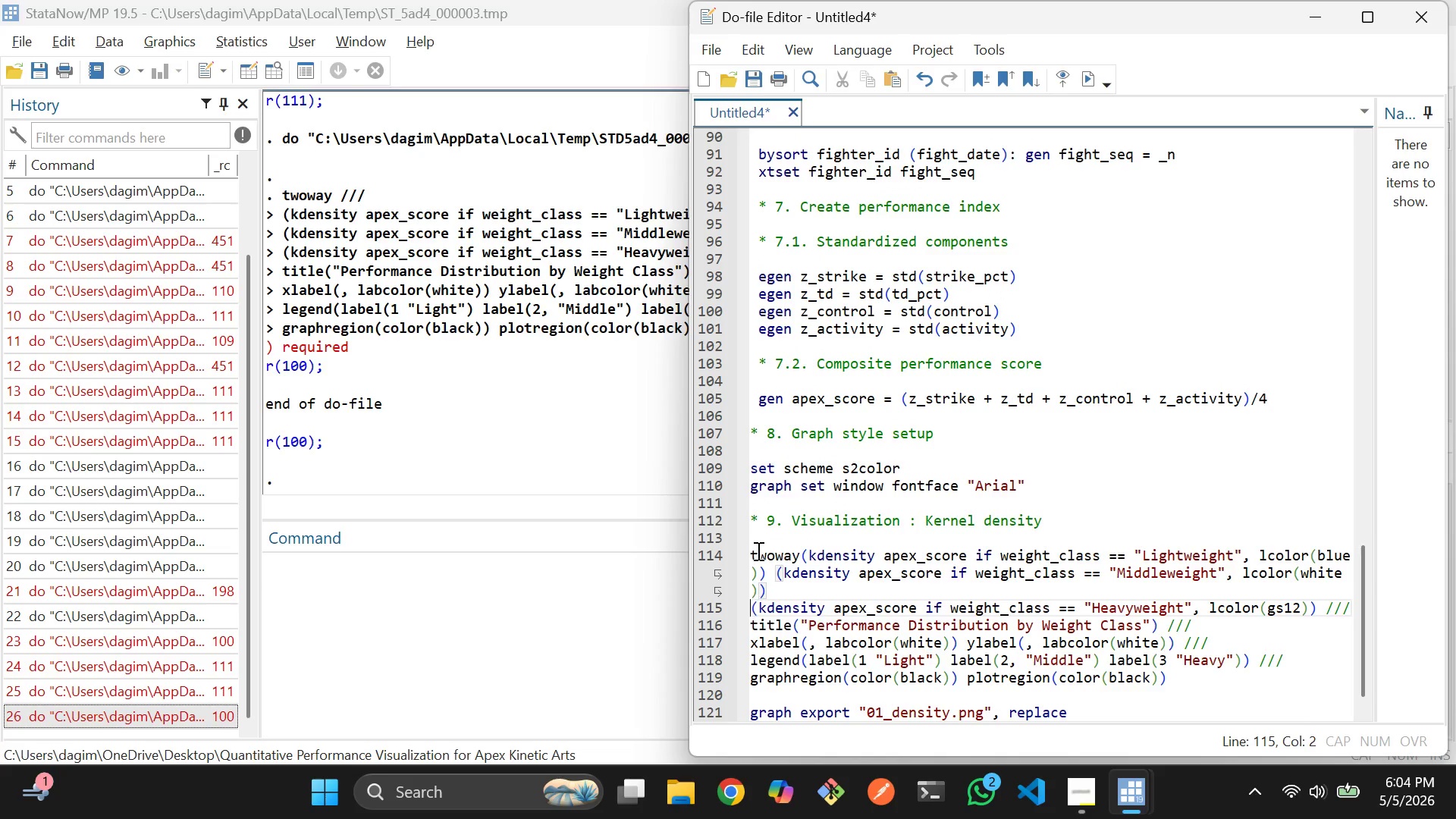 
key(ArrowLeft)
 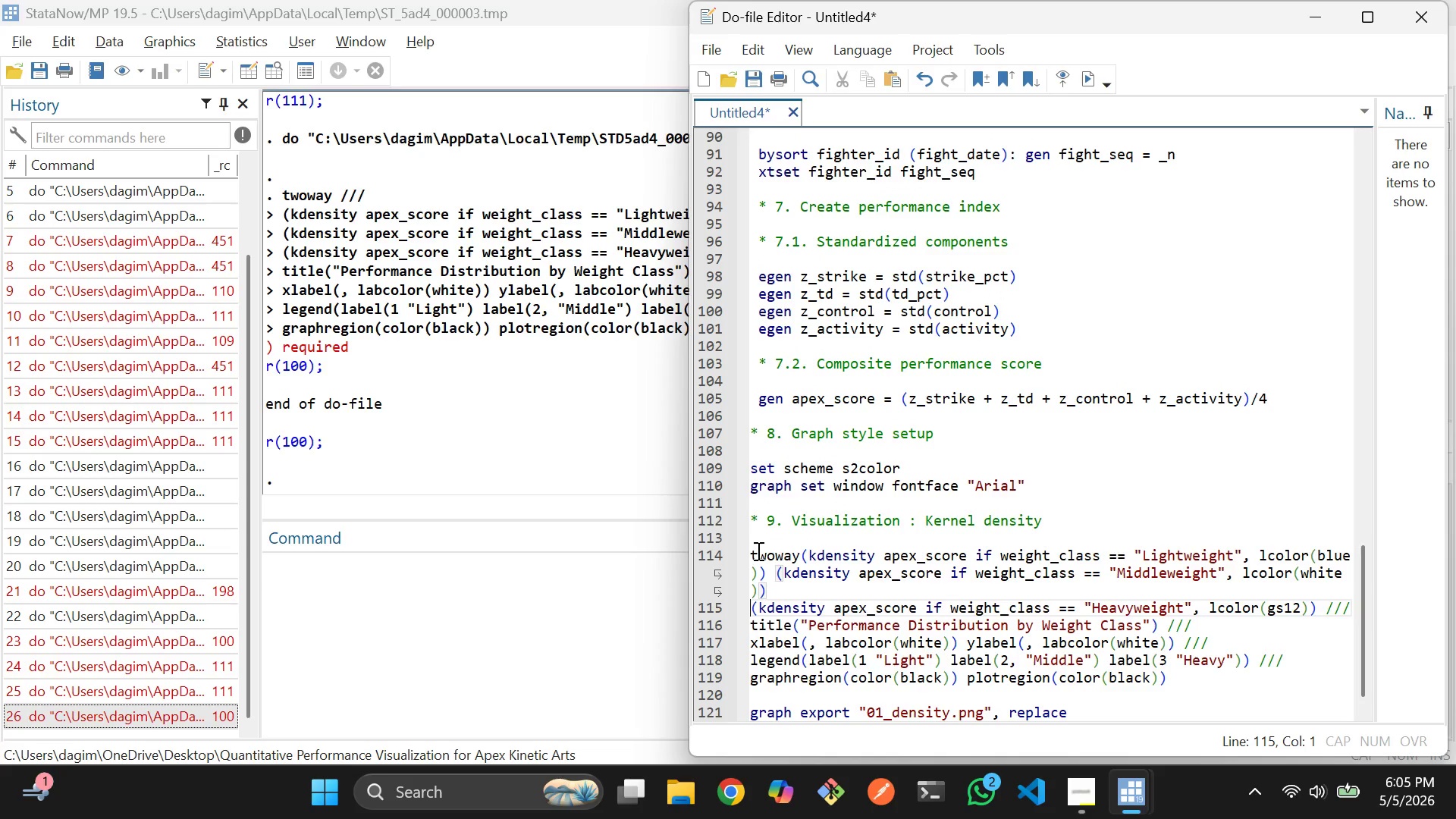 
key(Backspace)
 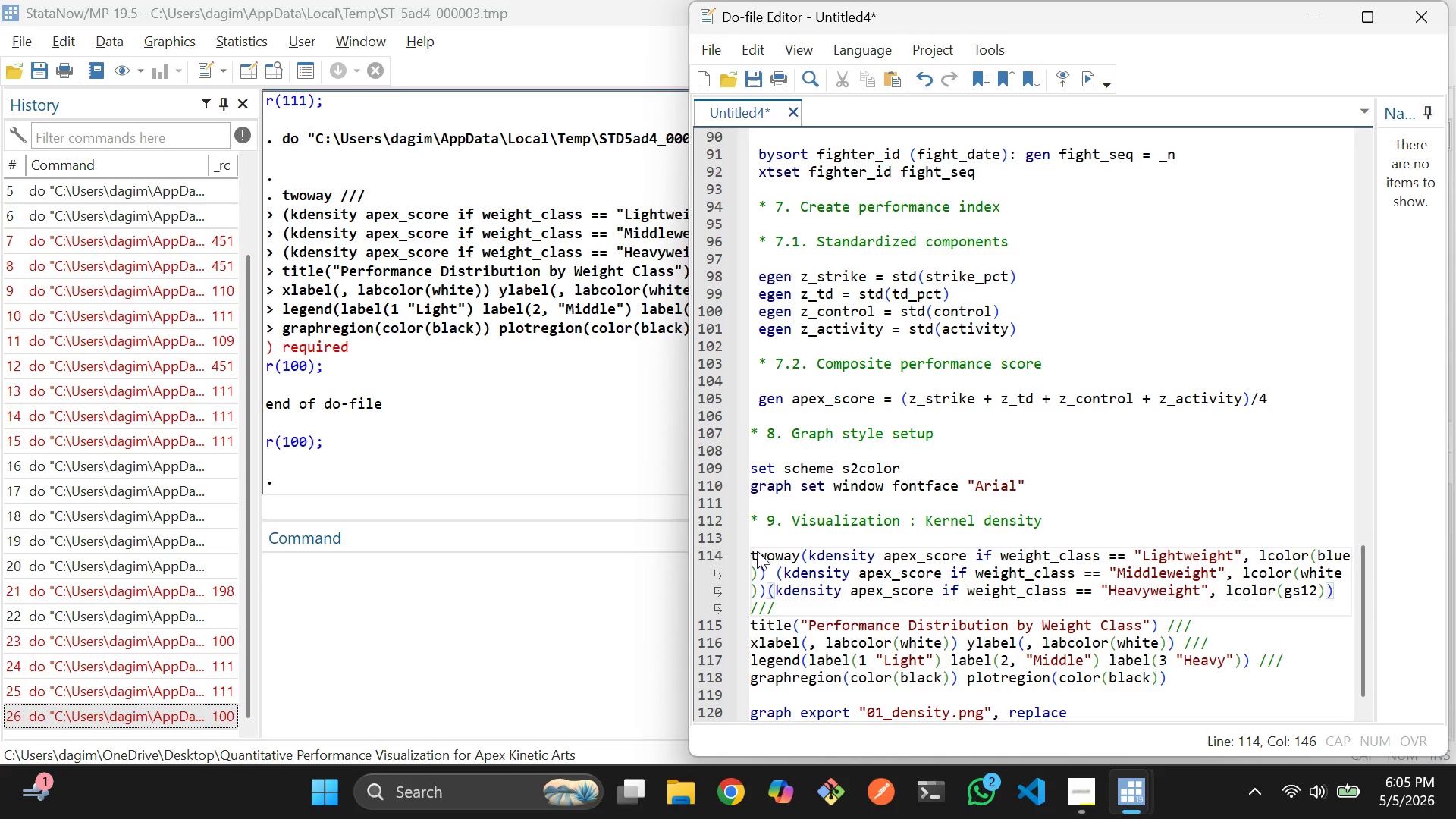 
key(Space)
 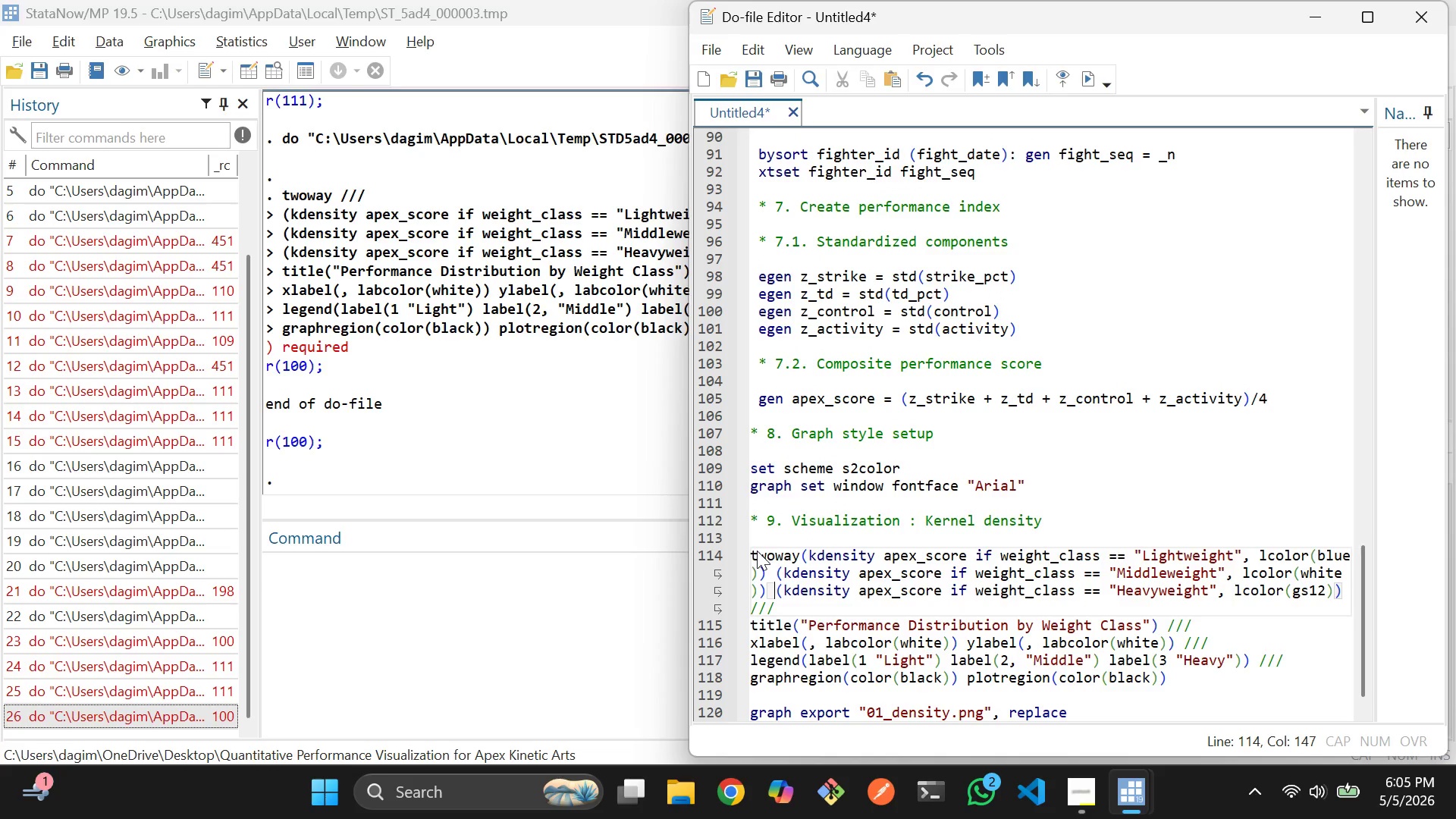 
key(ArrowDown)
 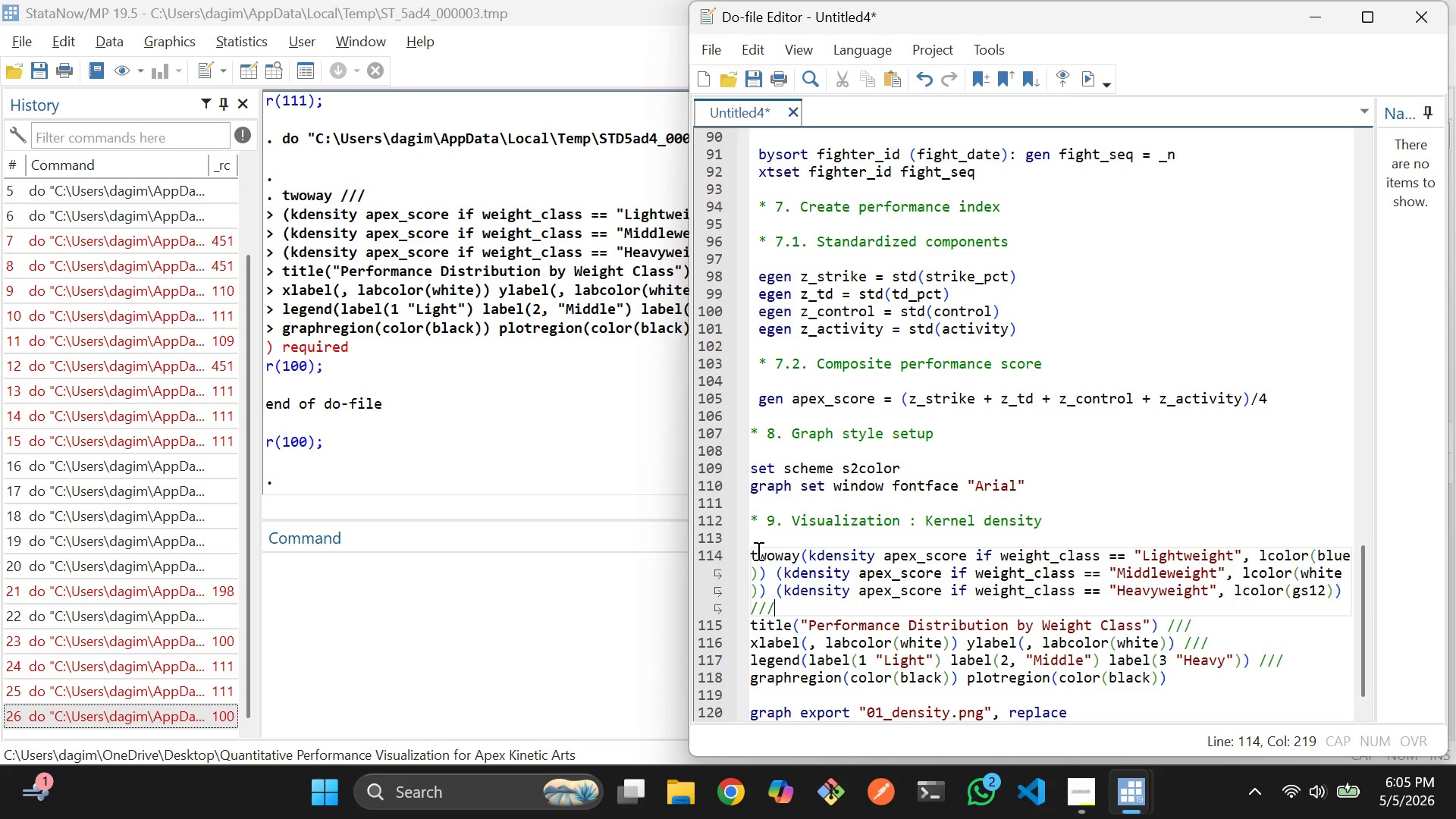 
key(Backspace)
 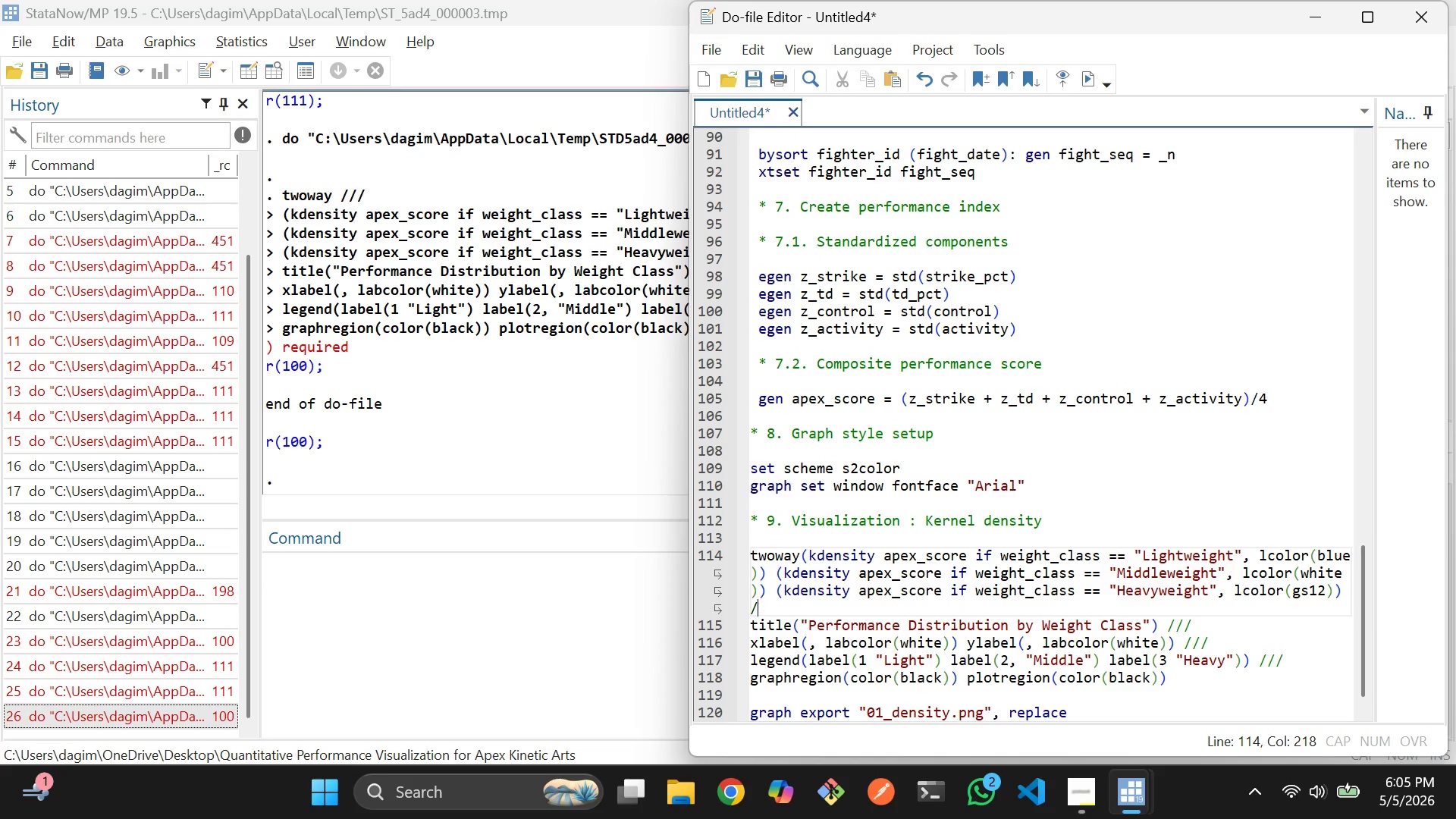 
key(Backspace)
 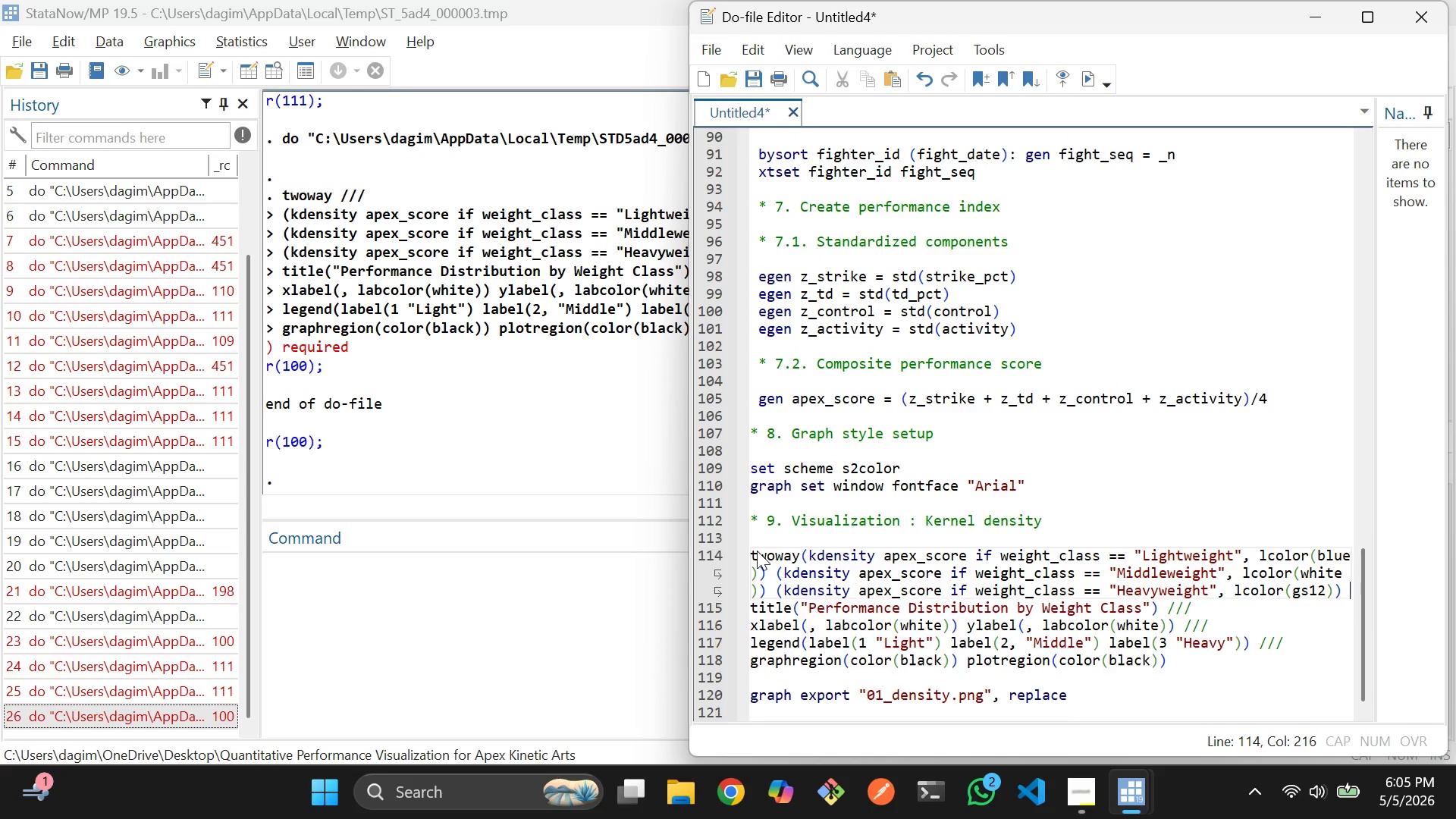 
key(Backspace)
 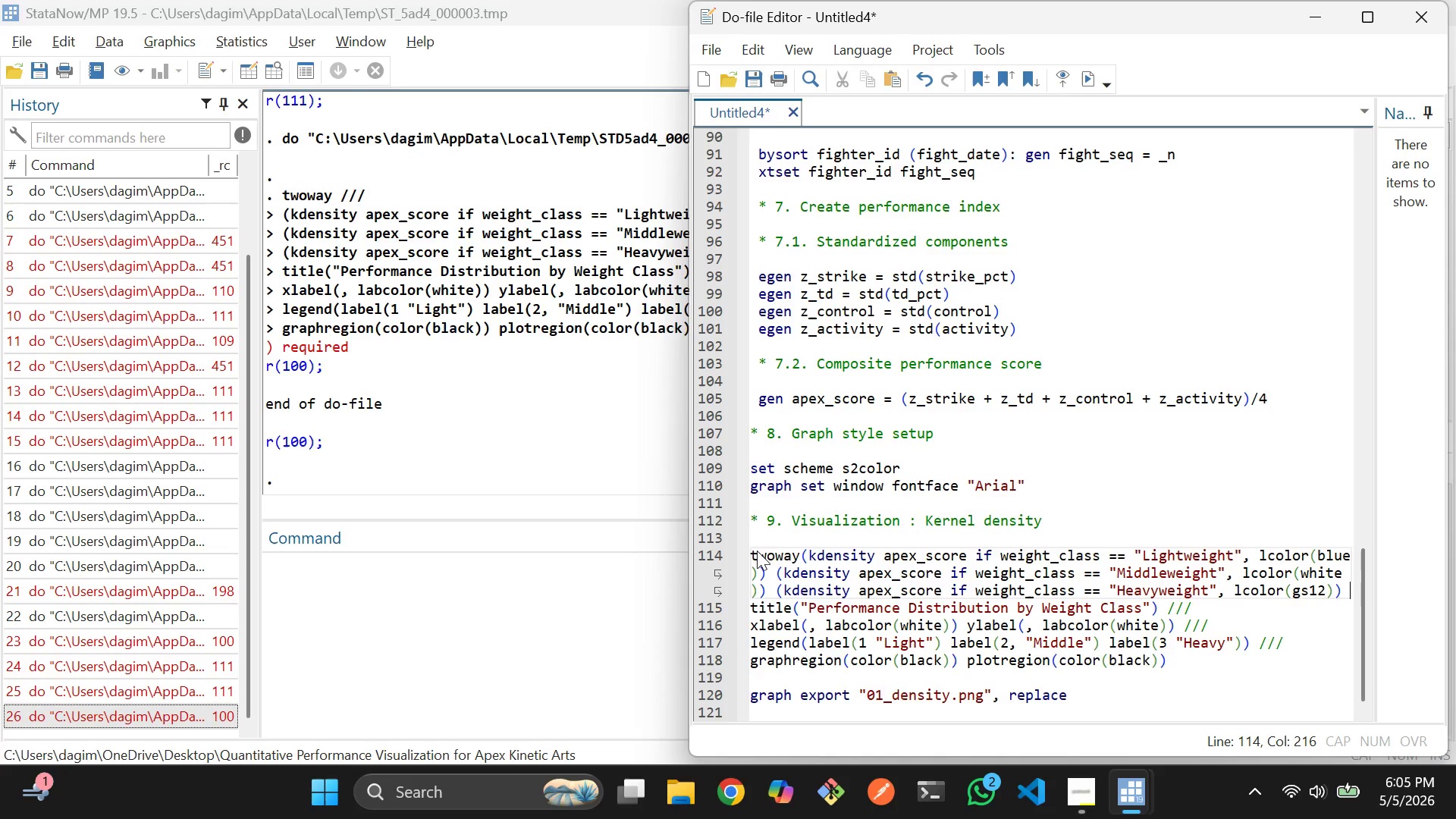 
key(Backspace)
 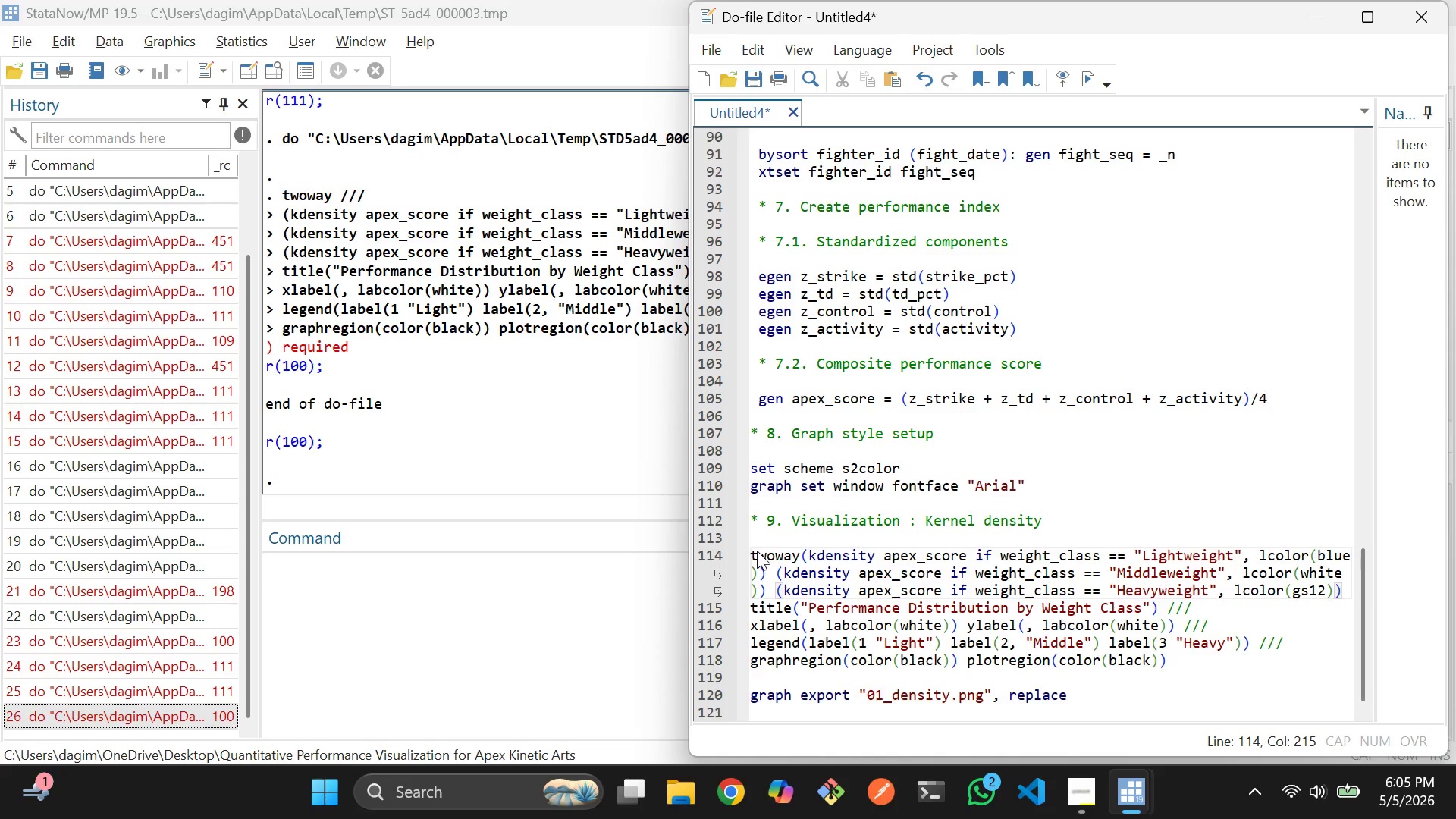 
key(Delete)
 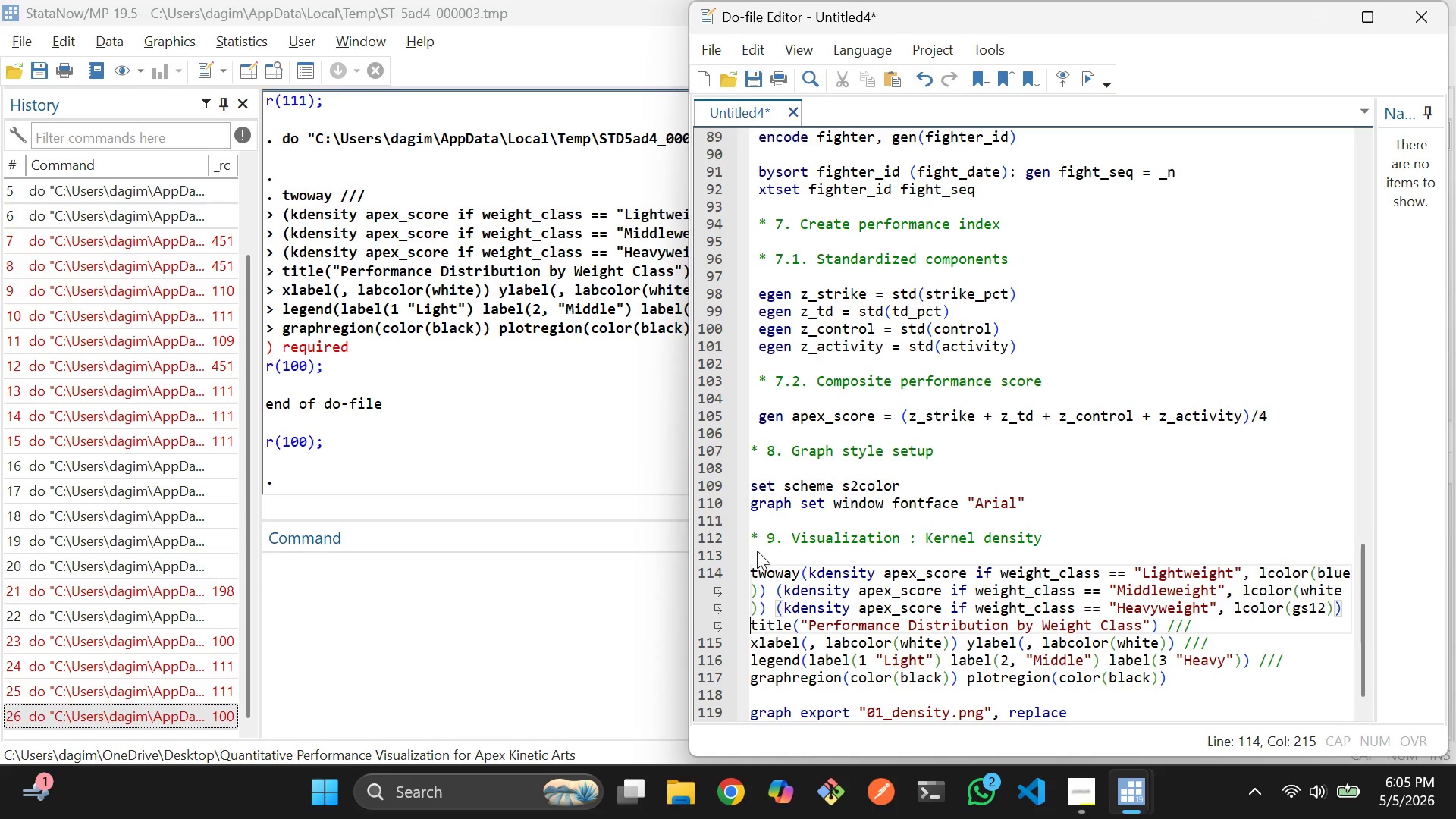 
hold_key(key=ArrowRight, duration=1.5)
 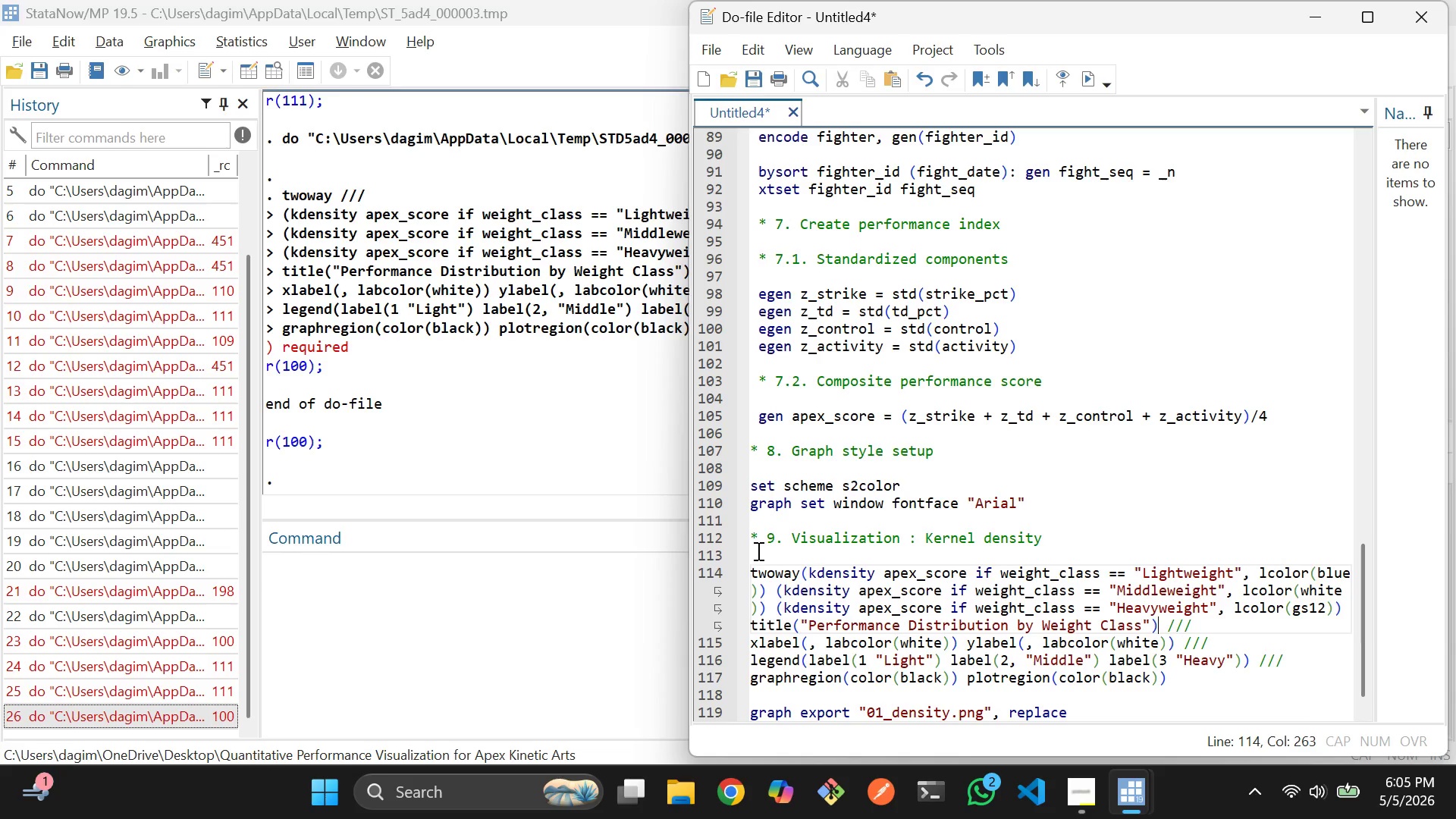 
hold_key(key=ArrowRight, duration=0.59)
 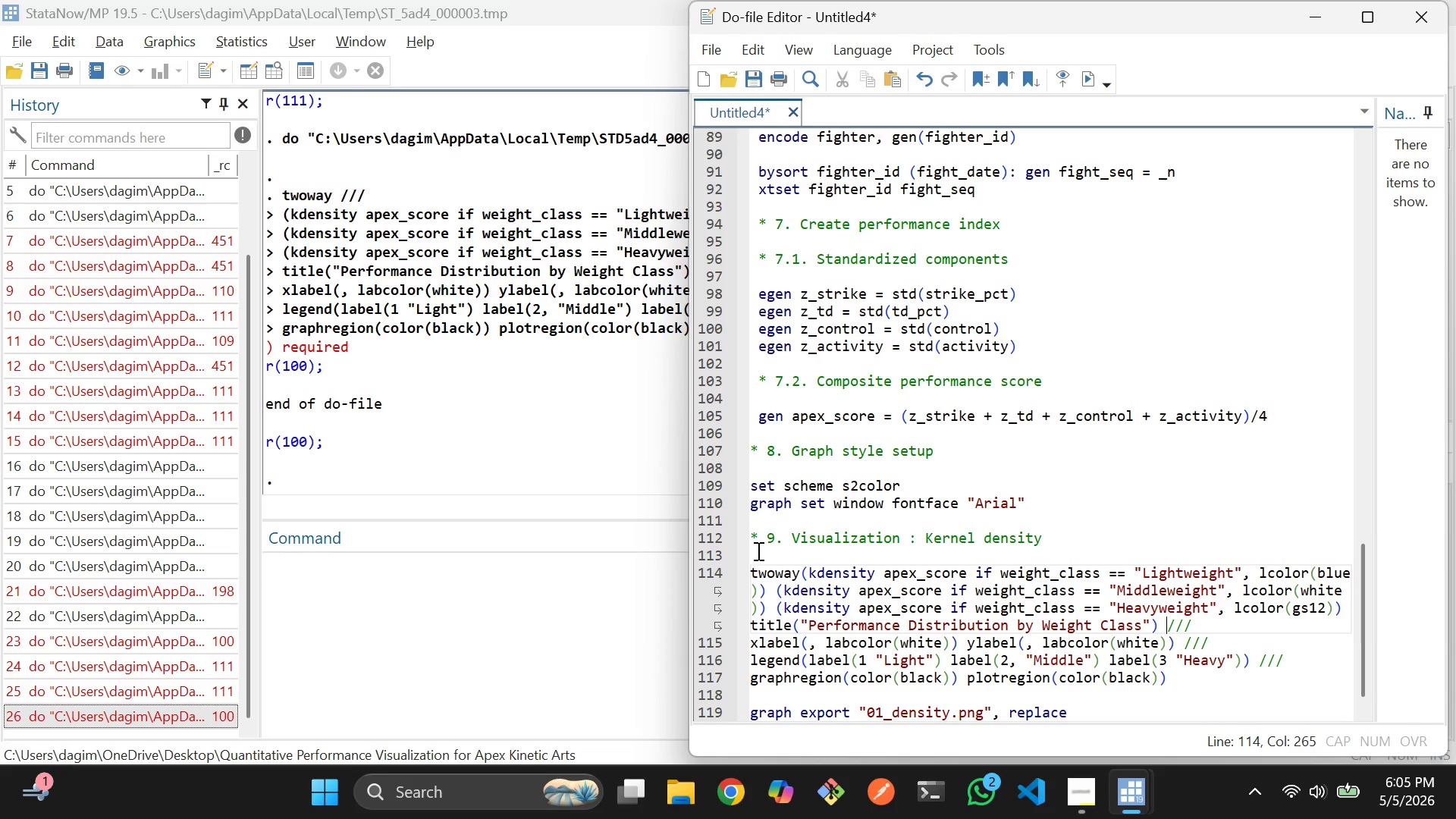 
key(ArrowRight)
 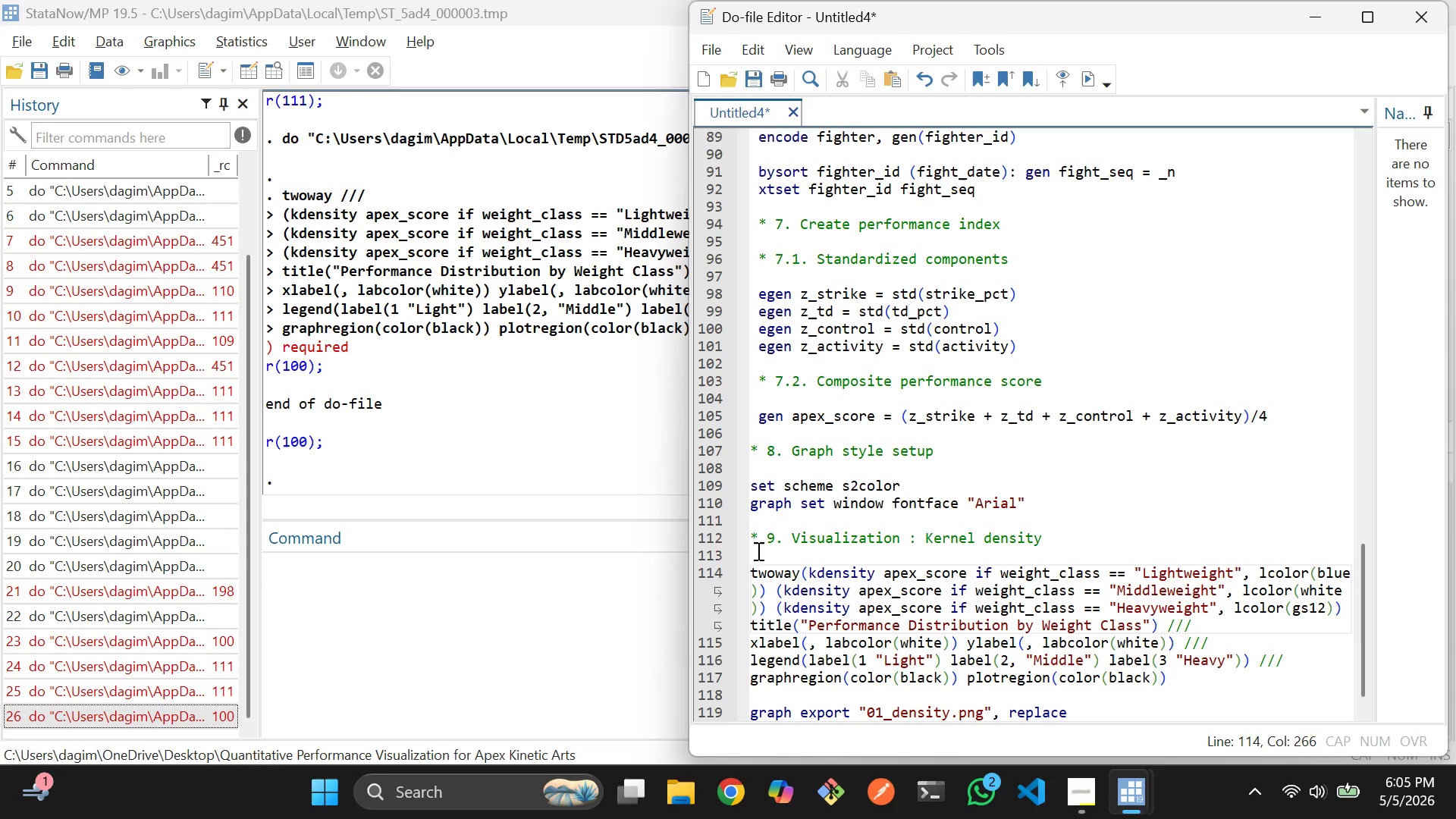 
key(ArrowLeft)
 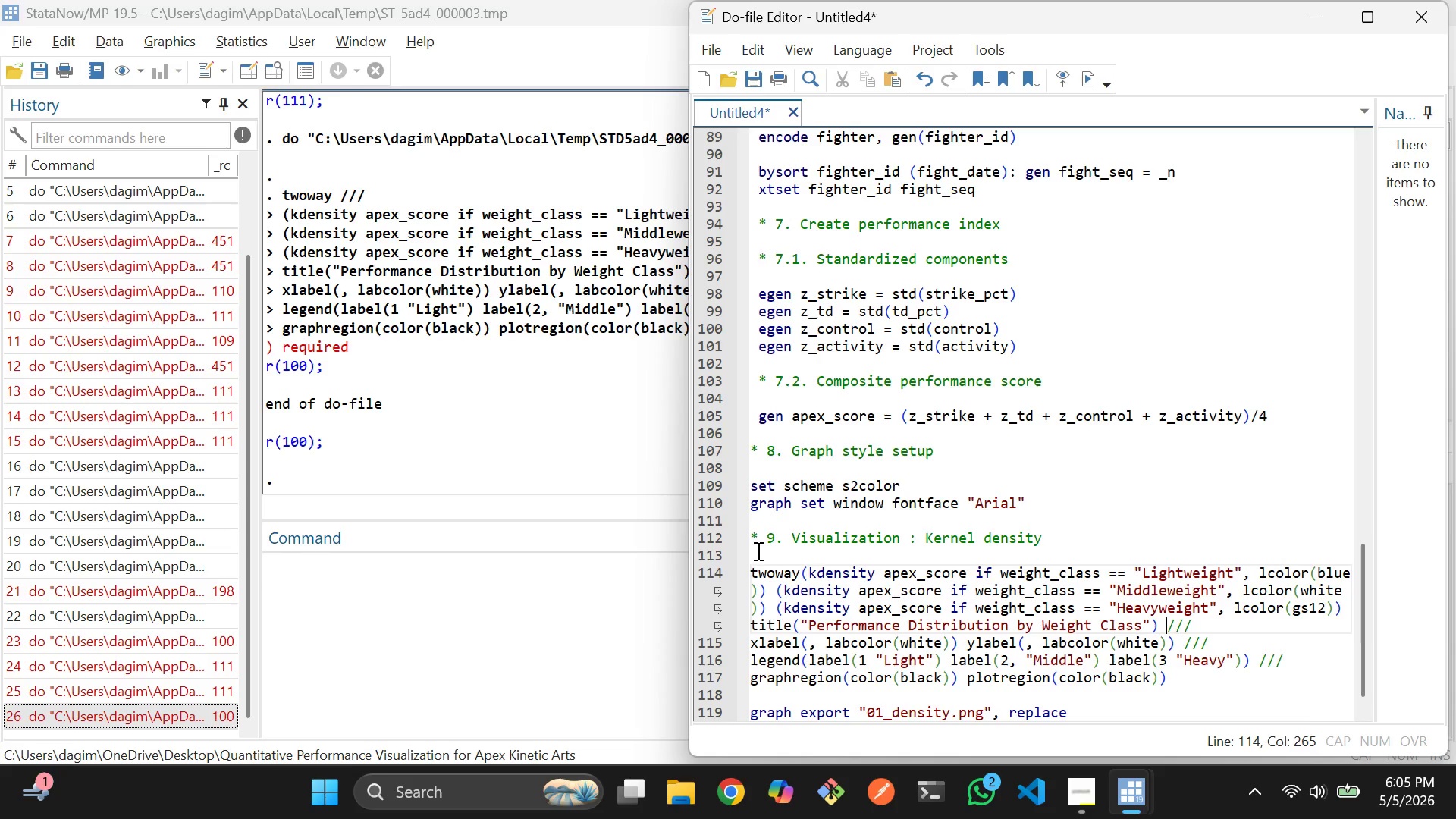 
key(ArrowLeft)
 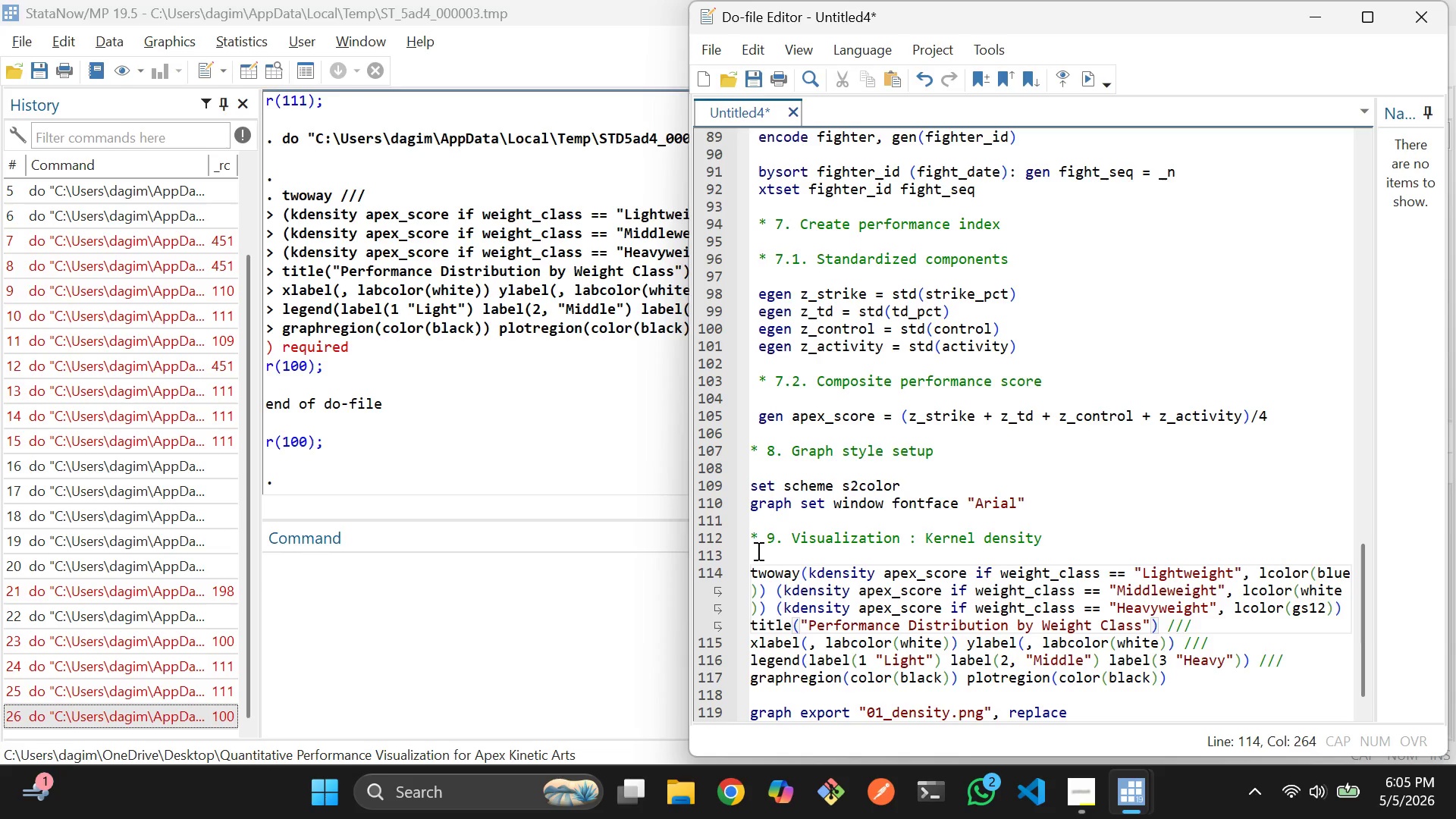 
key(Delete)
 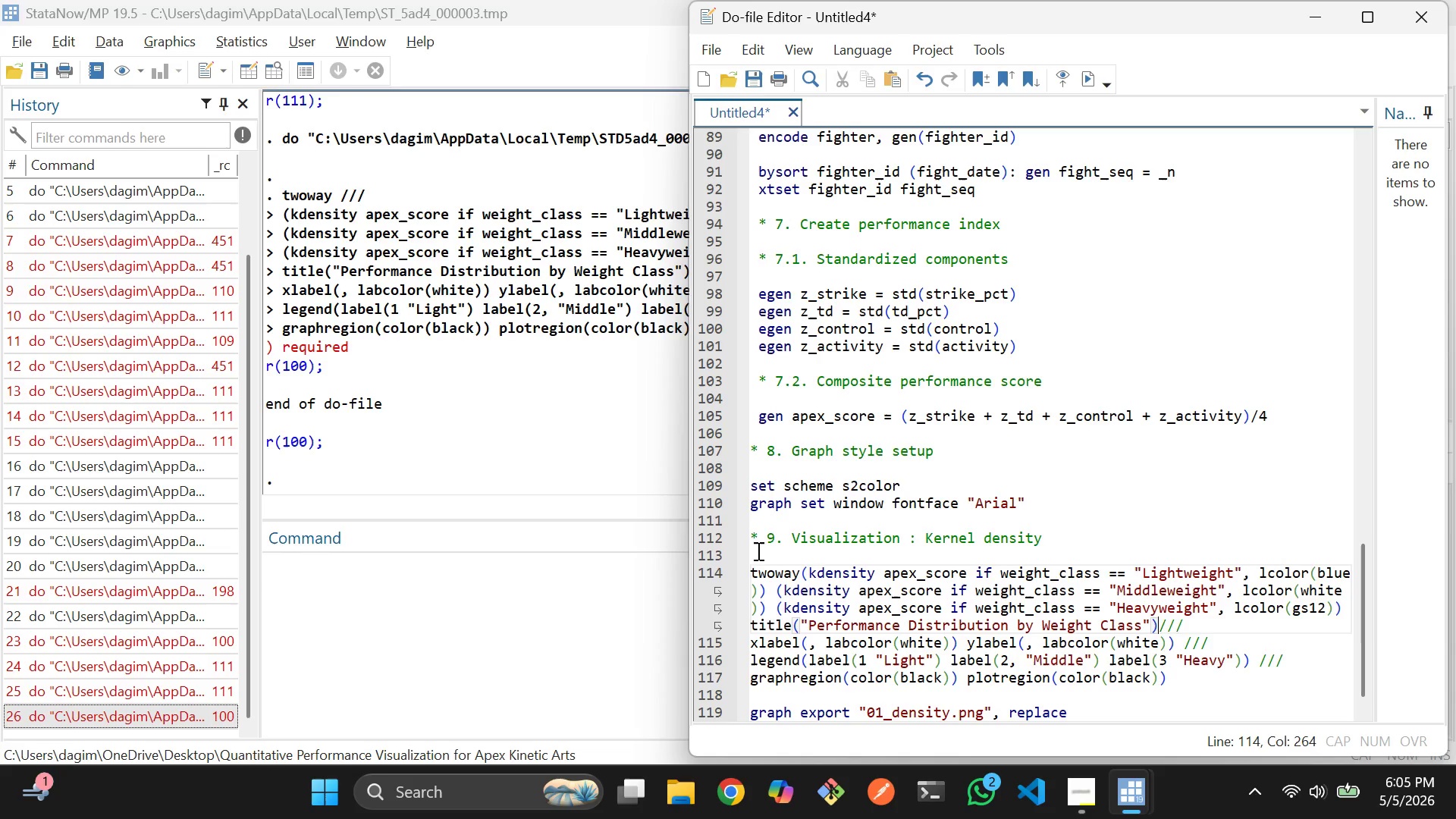 
key(Delete)
 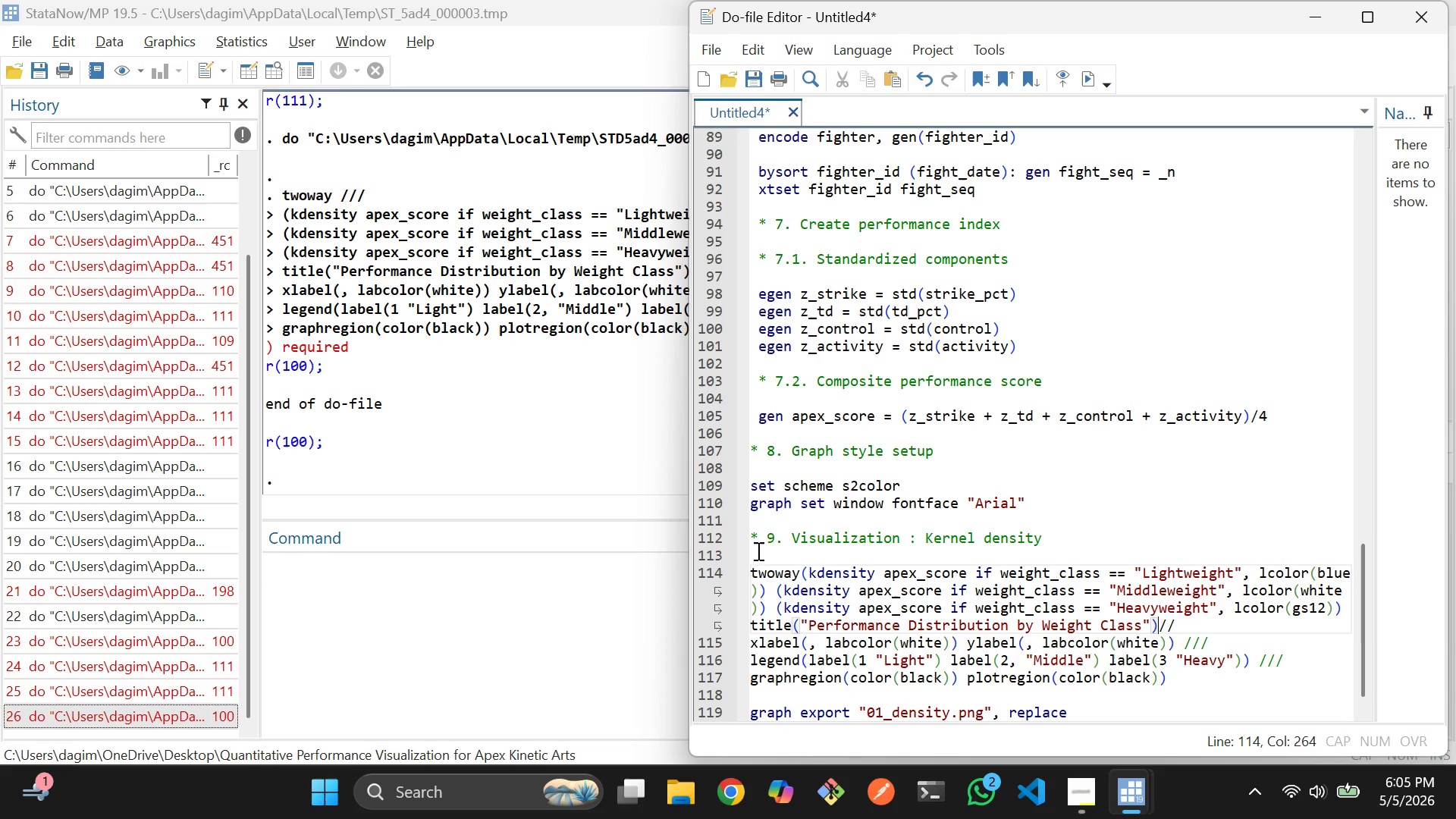 
key(Delete)
 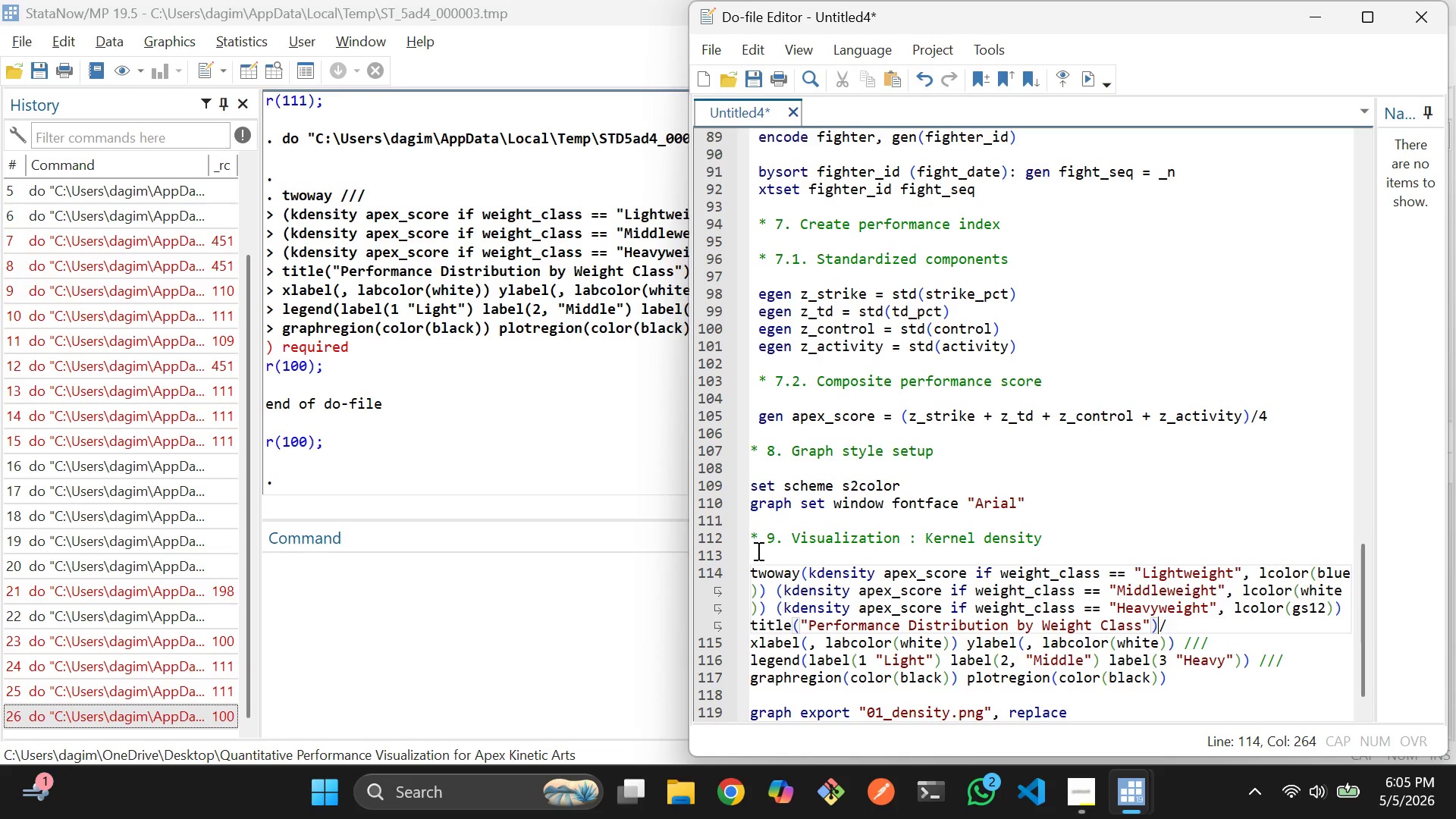 
key(Delete)
 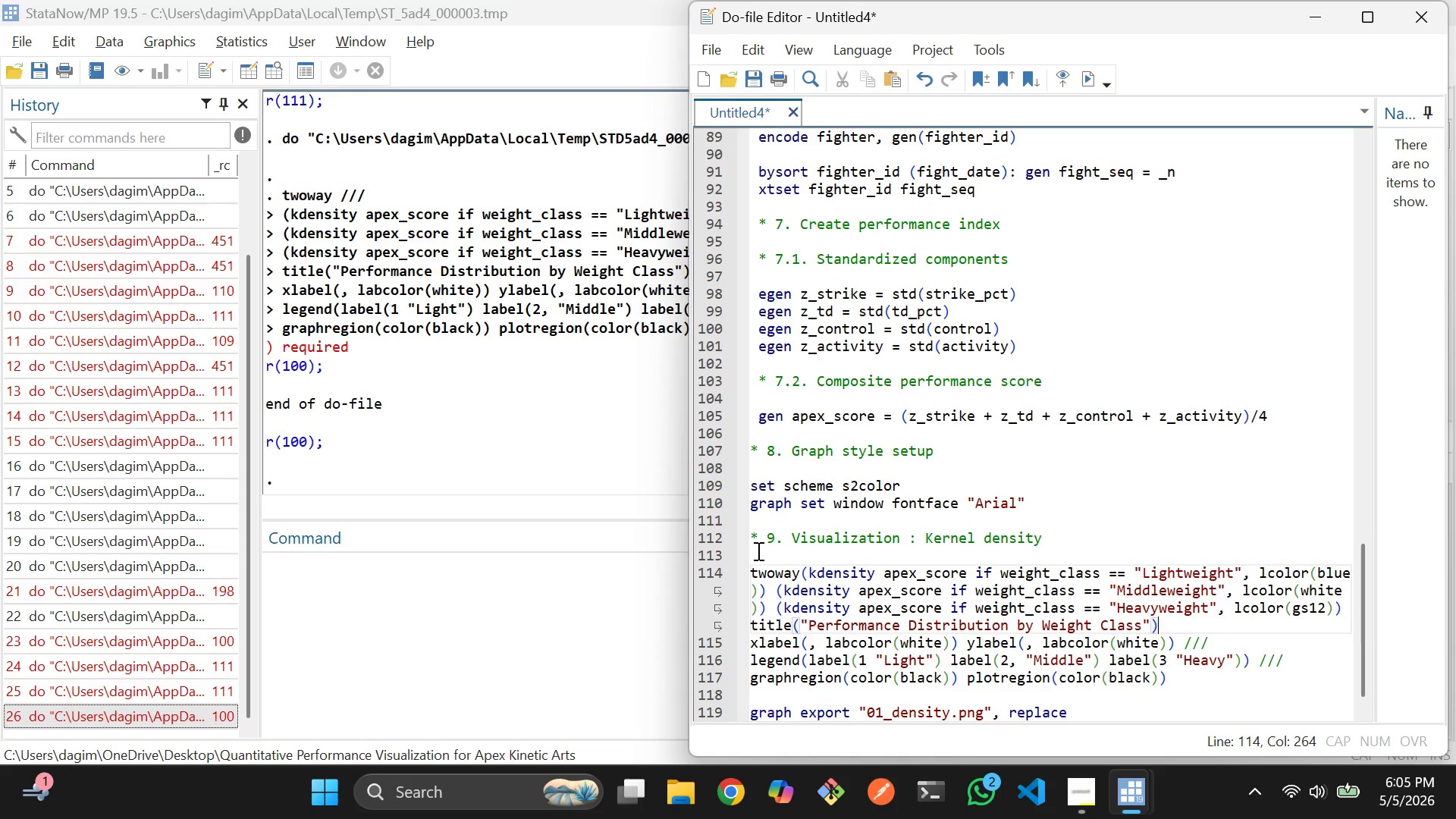 
key(Delete)
 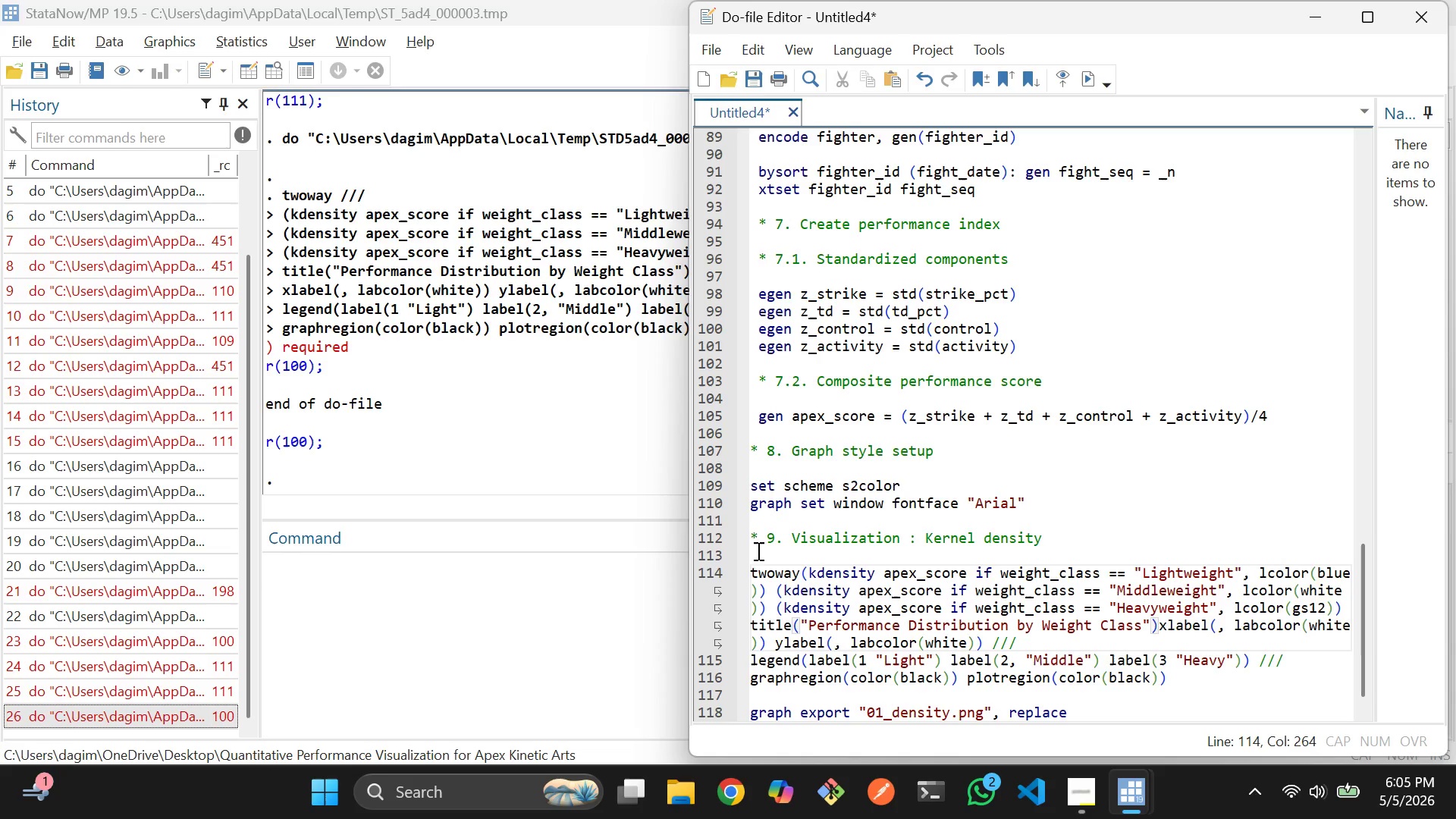 
key(Space)
 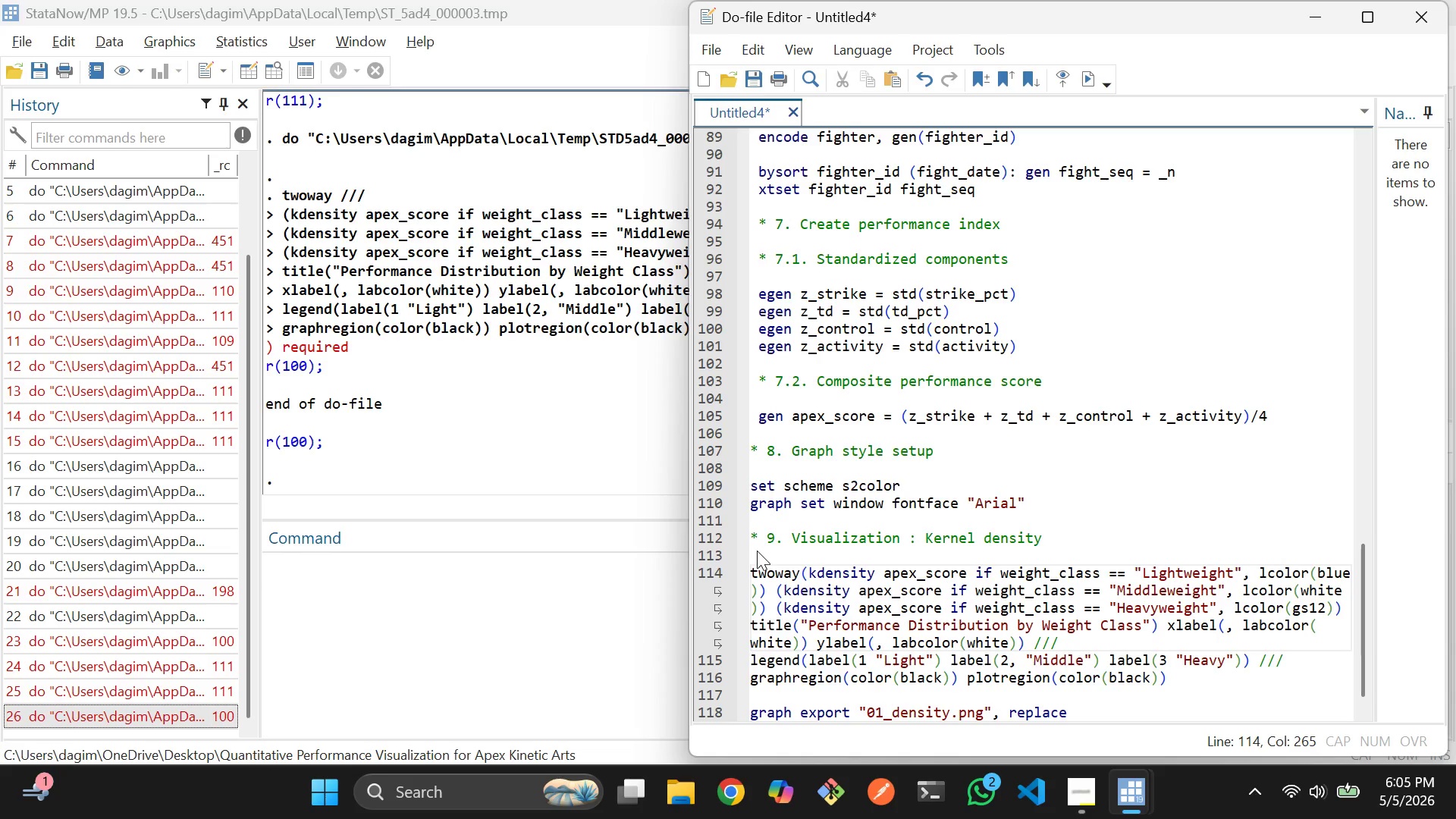 
key(ArrowDown)
 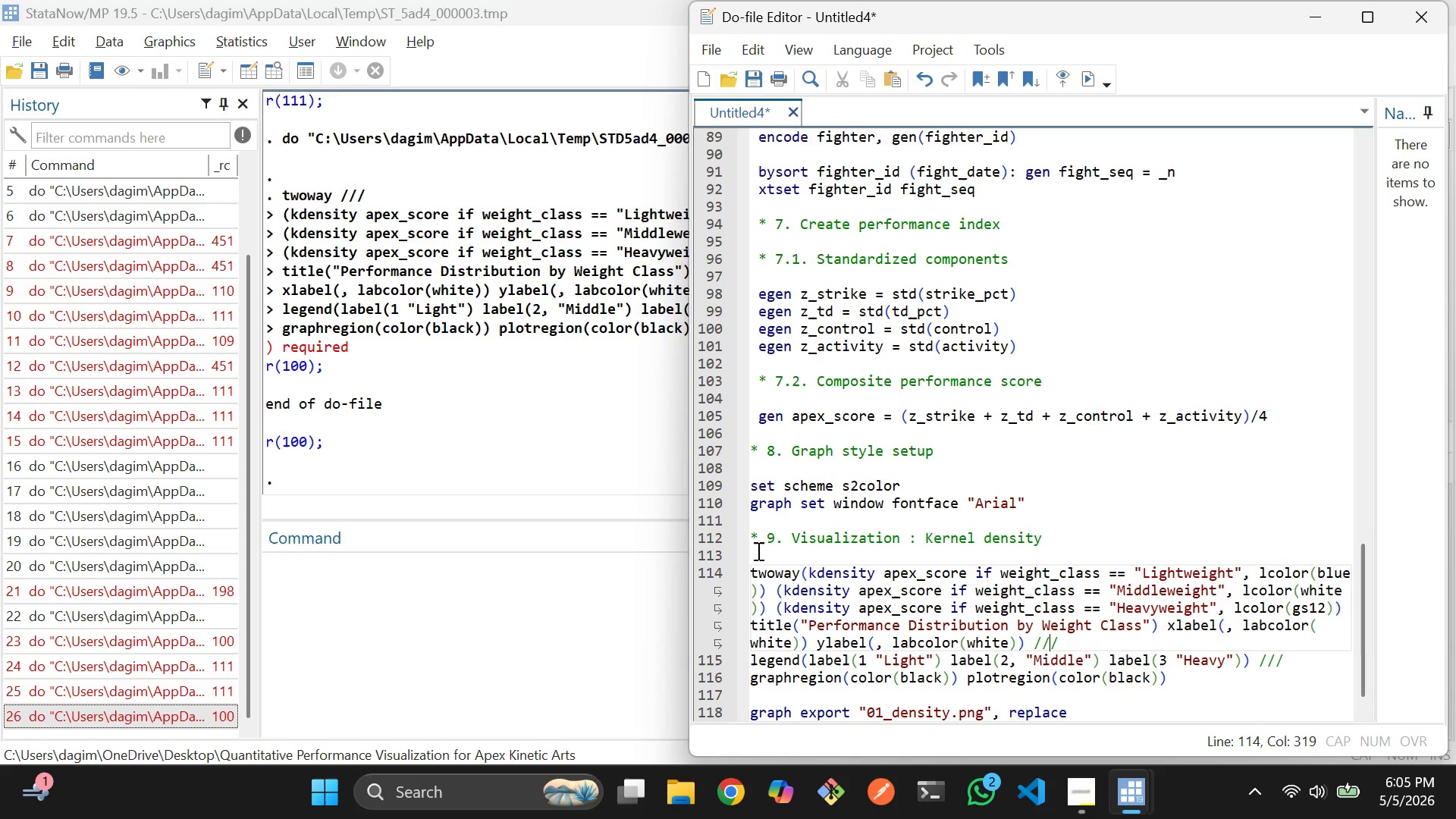 
key(ArrowLeft)
 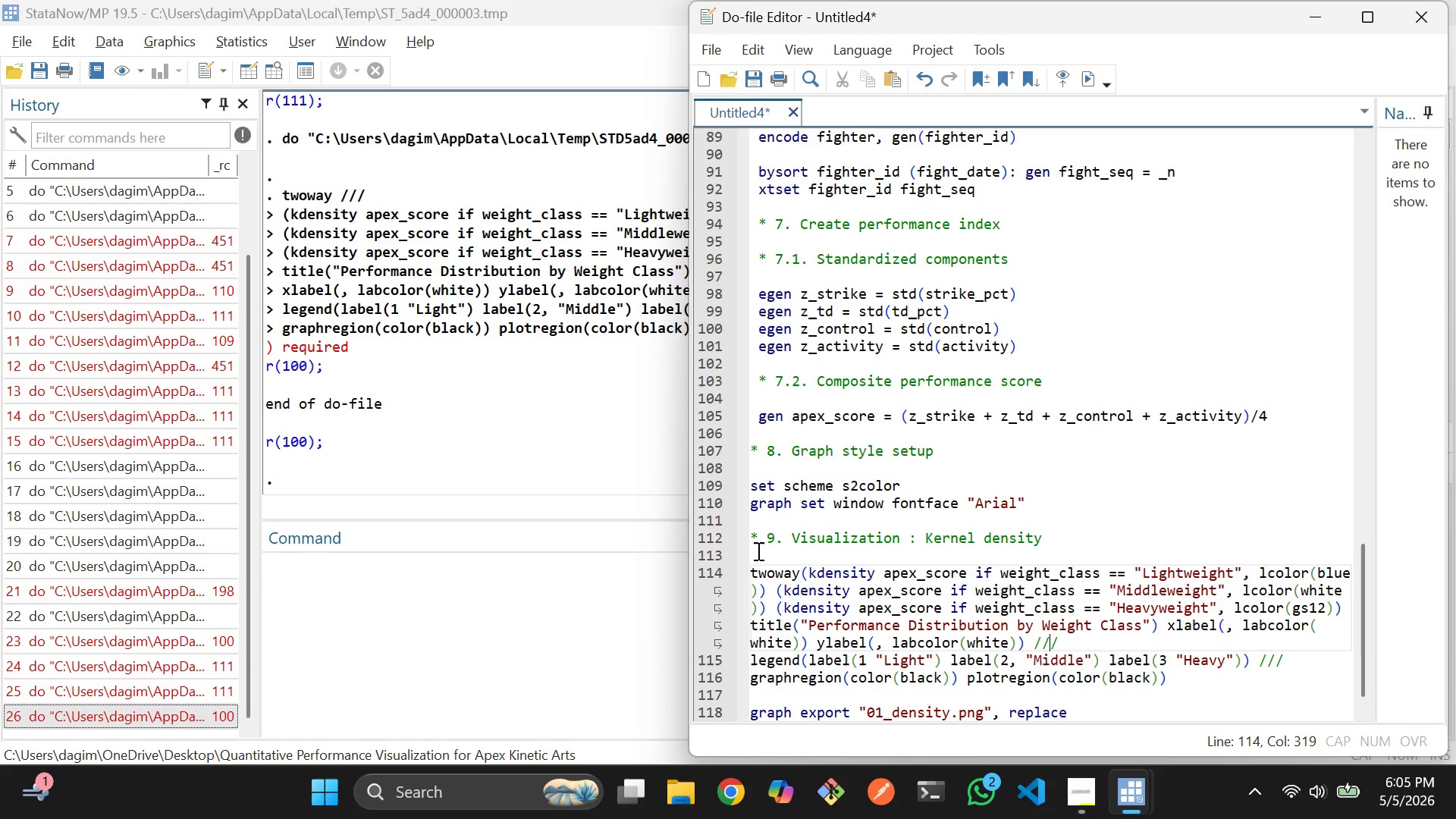 
key(ArrowLeft)
 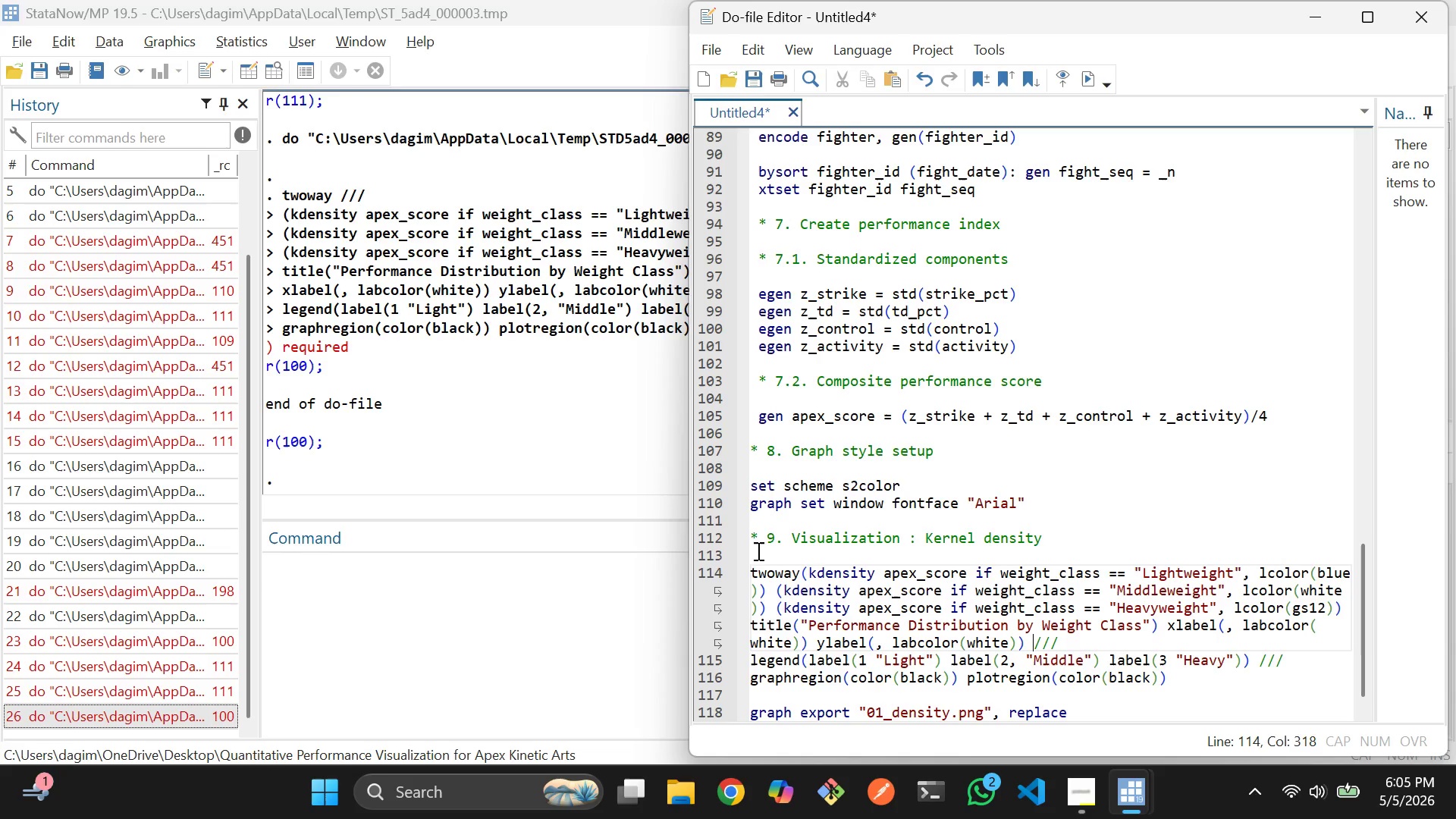 
key(ArrowLeft)
 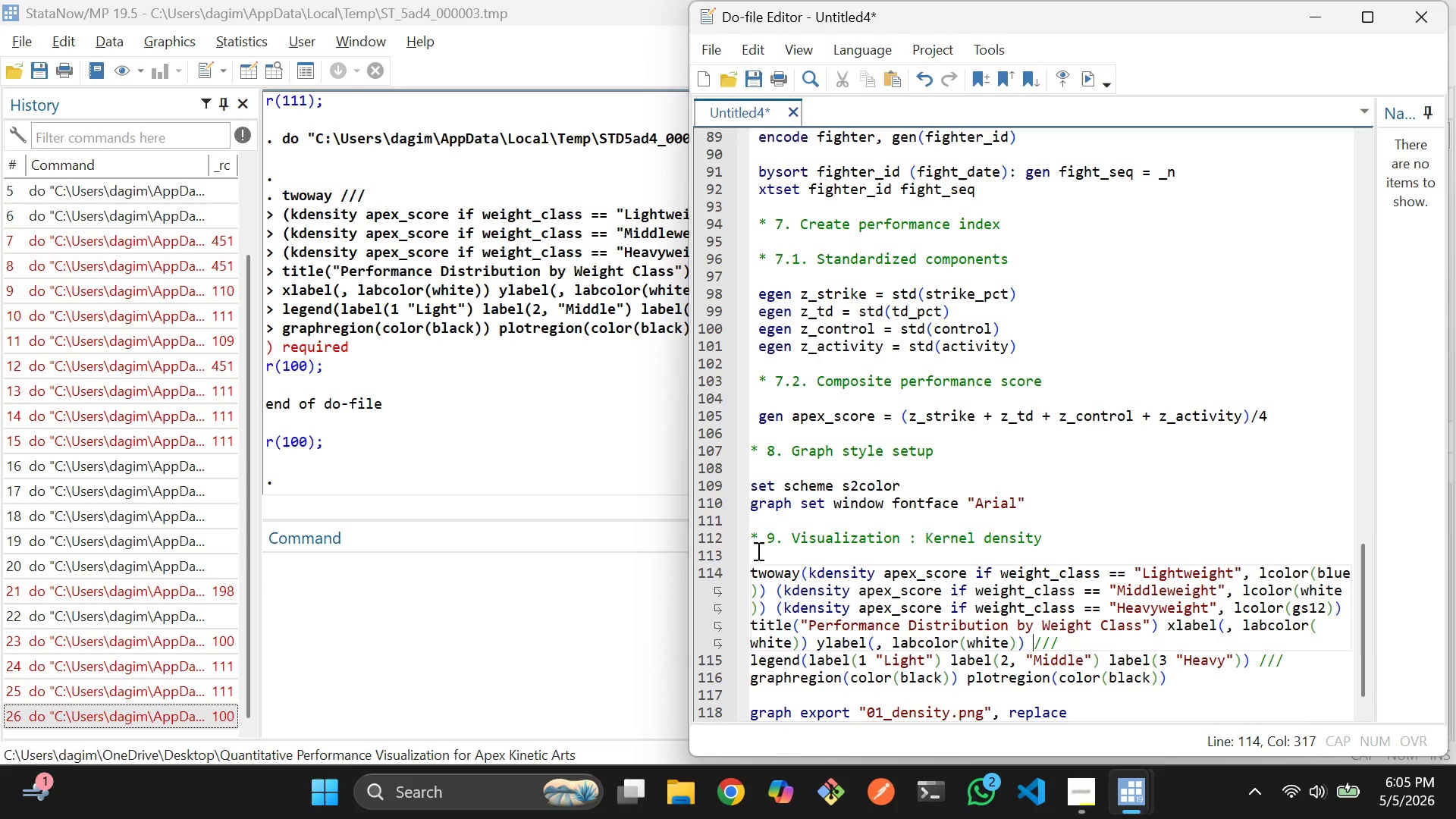 
key(ArrowLeft)
 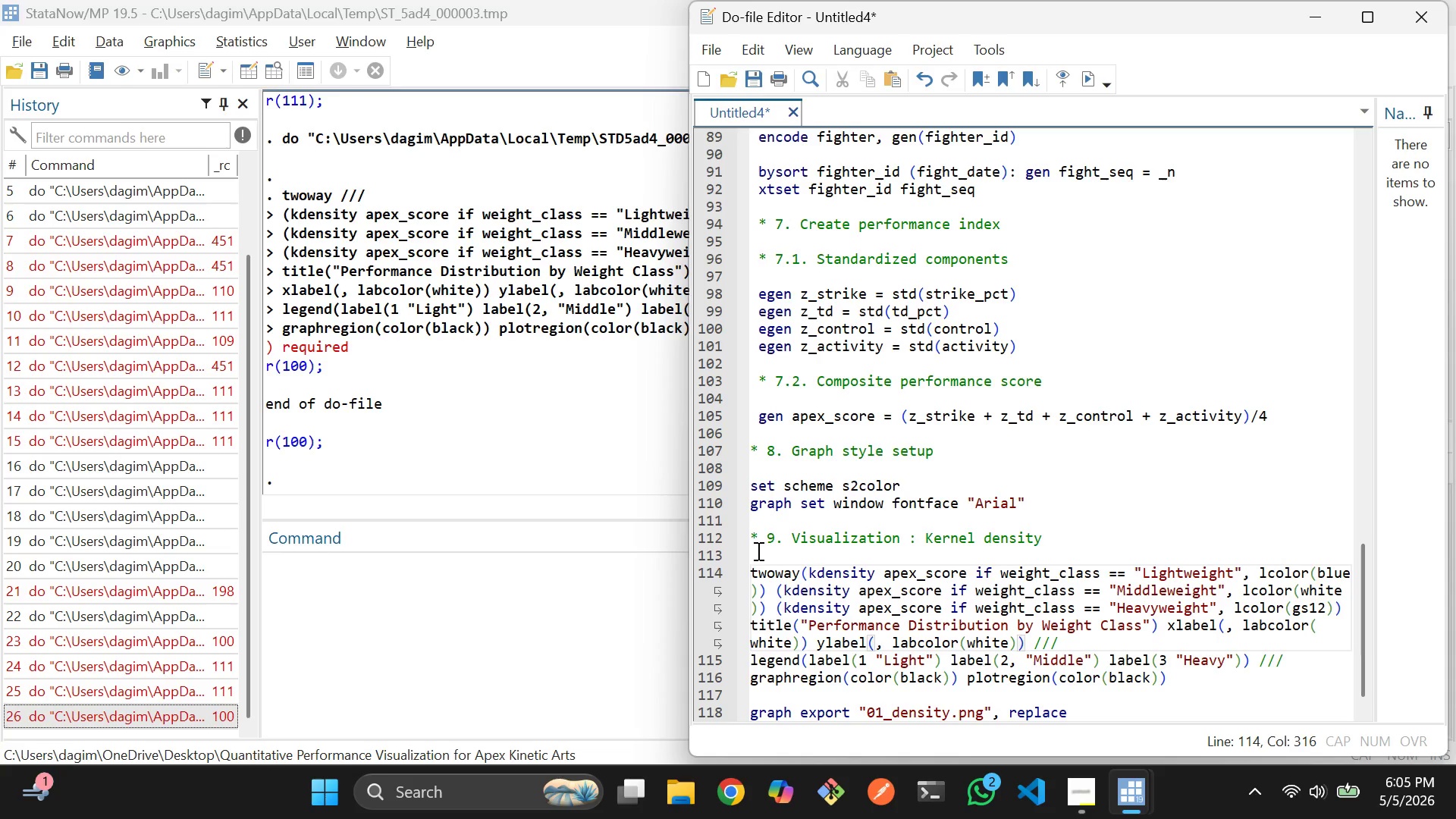 
key(Delete)
 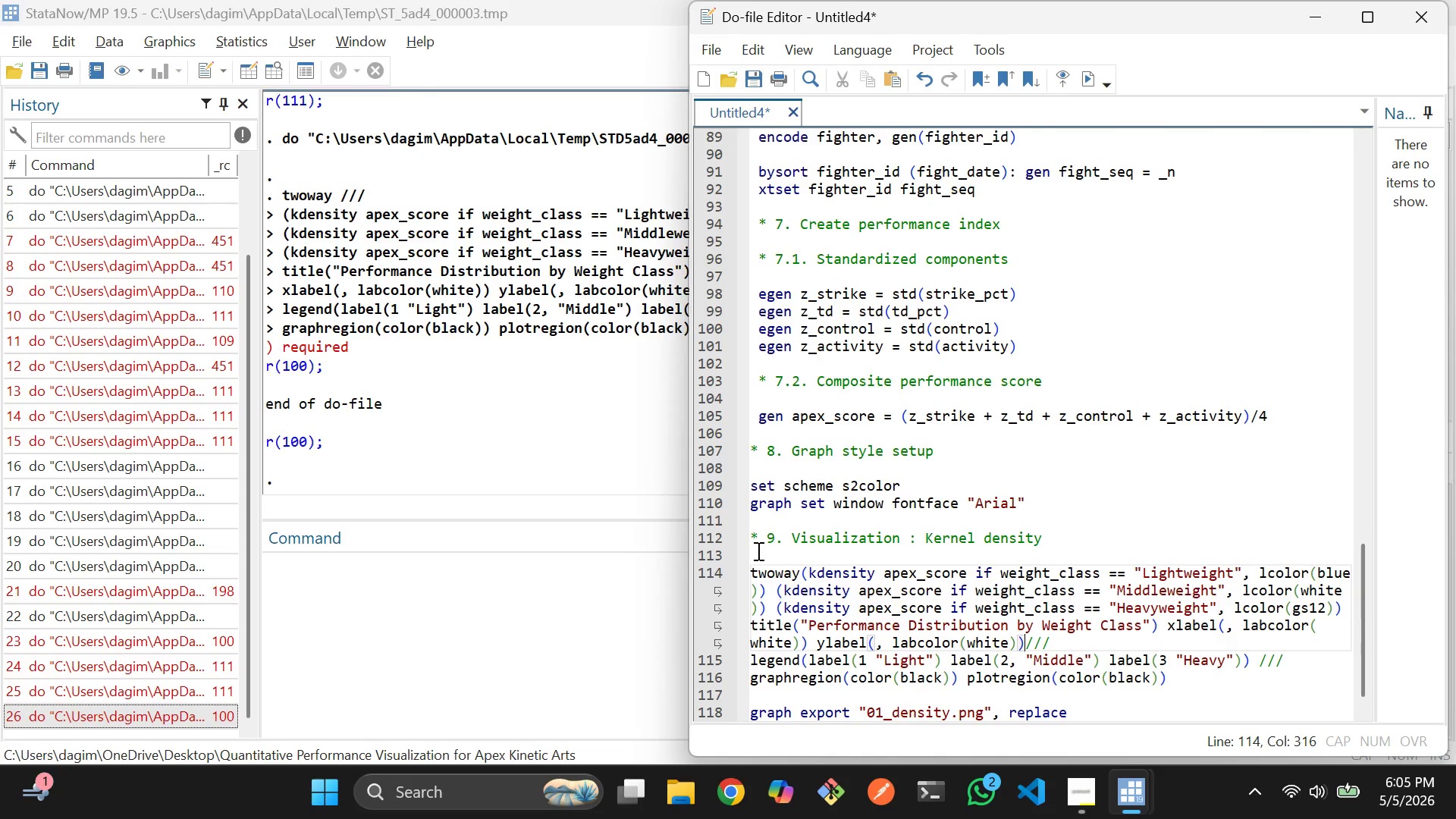 
key(Delete)
 